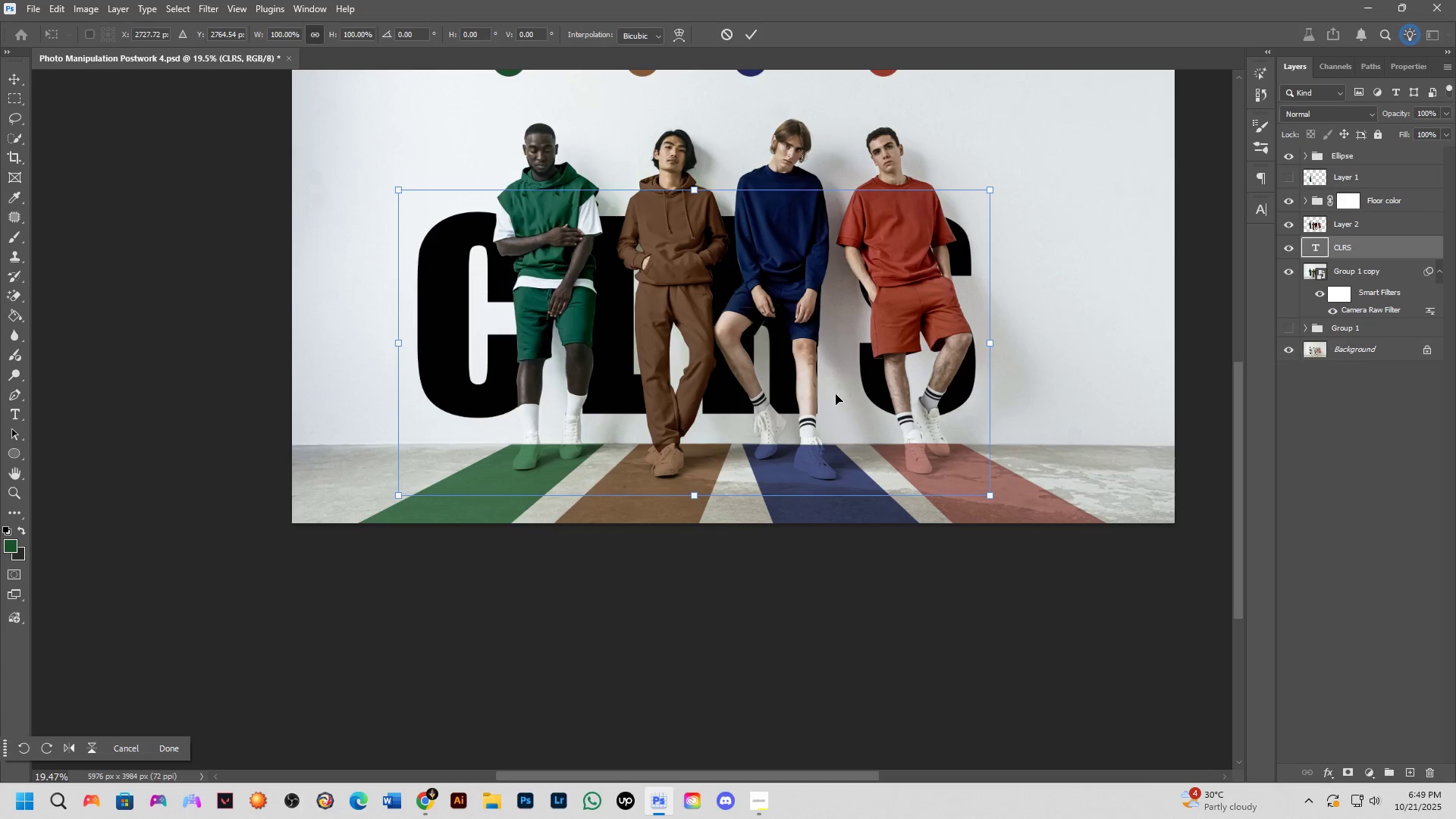 
key(NumpadEnter)
 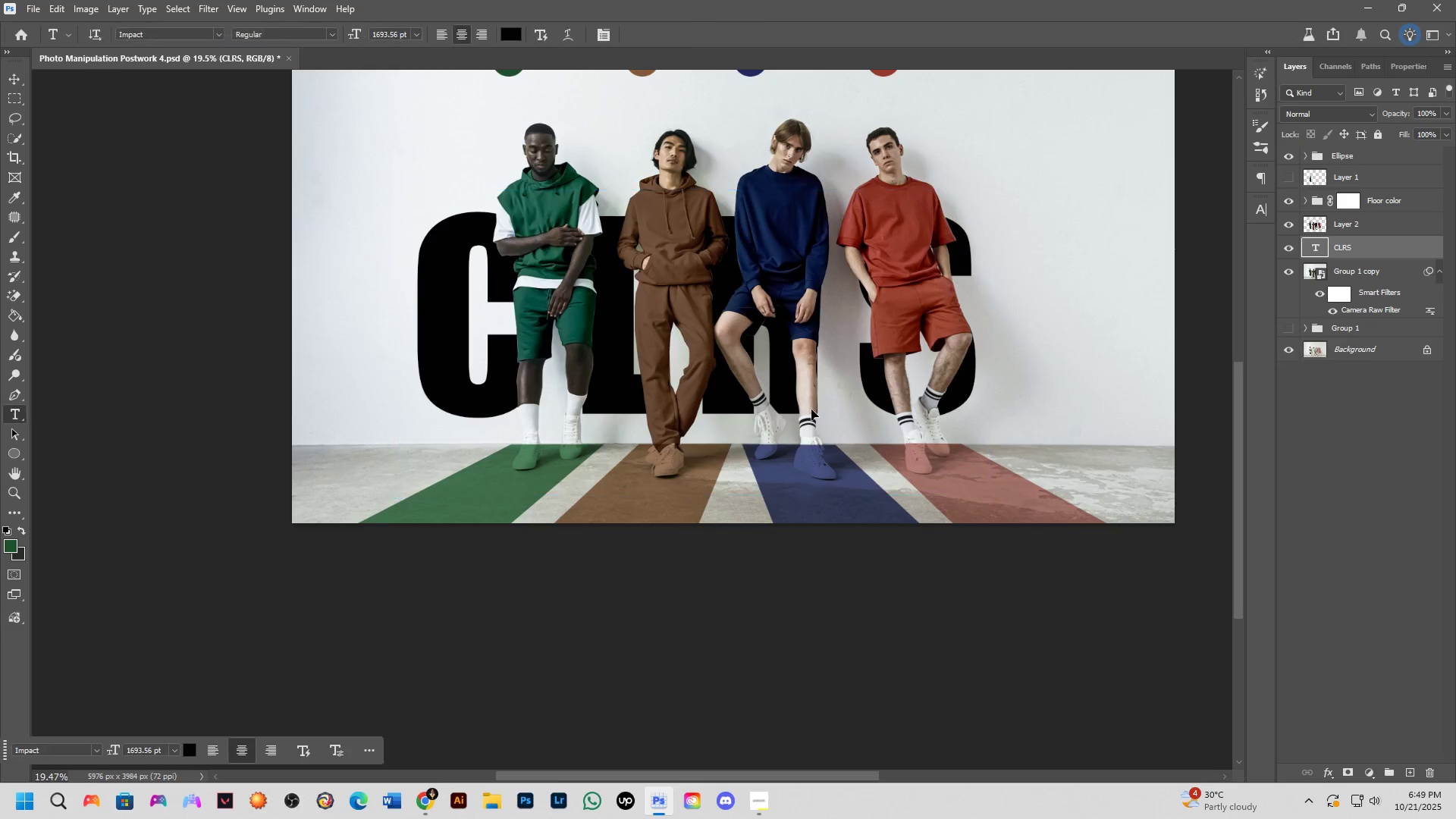 
left_click([736, 359])
 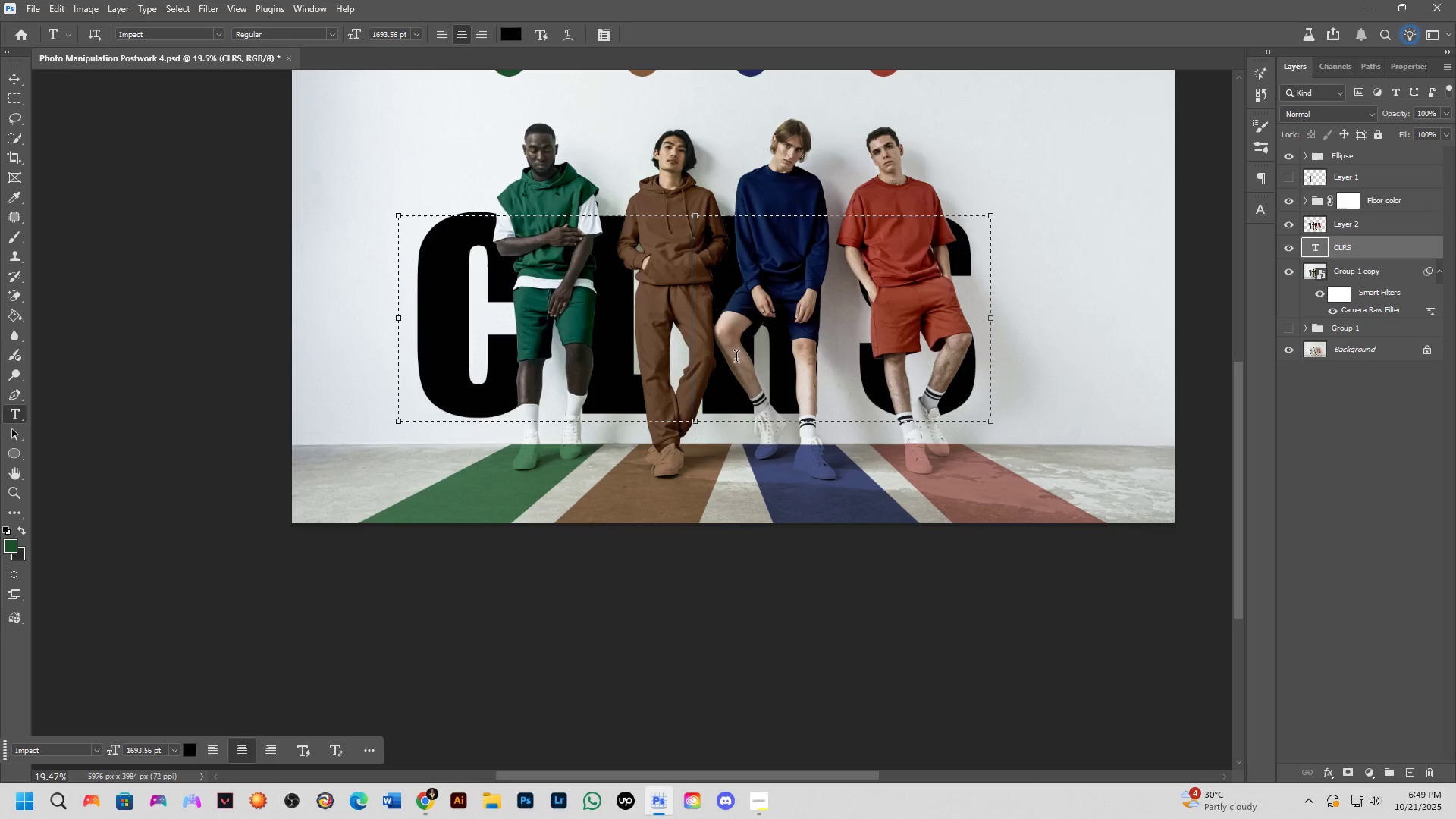 
key(Control+A)
 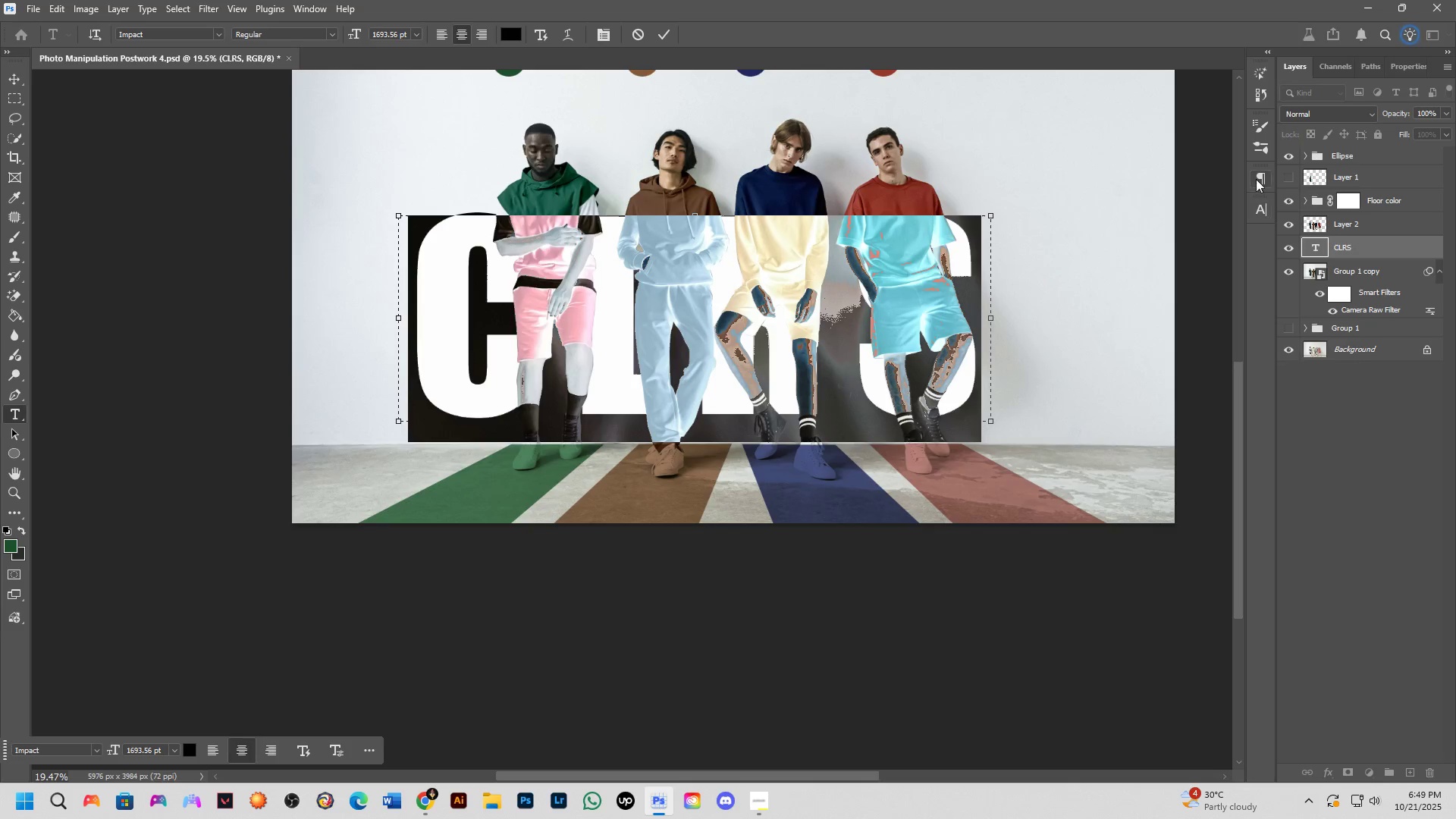 
left_click([1260, 203])
 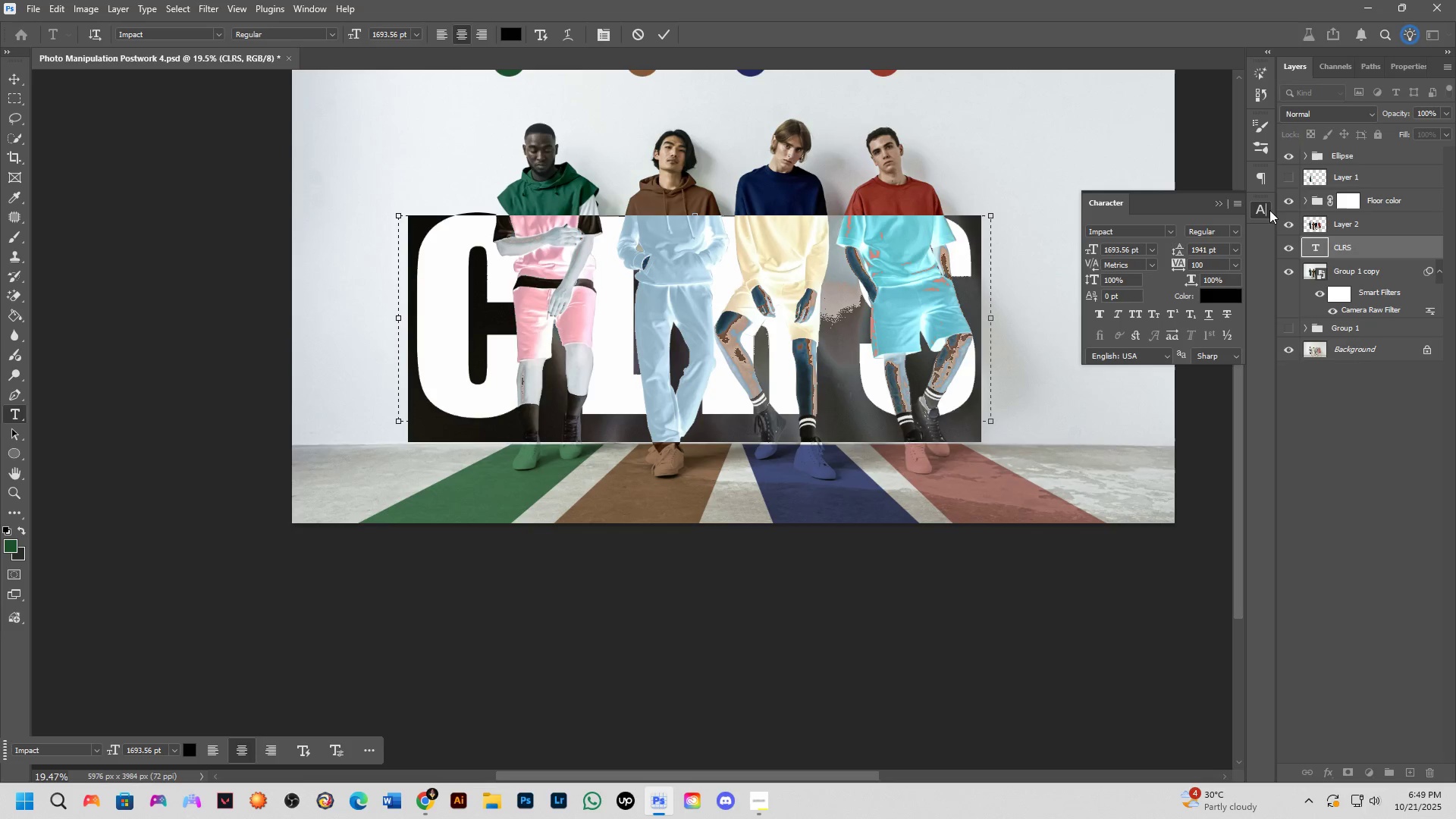 
key(NumpadEnter)
 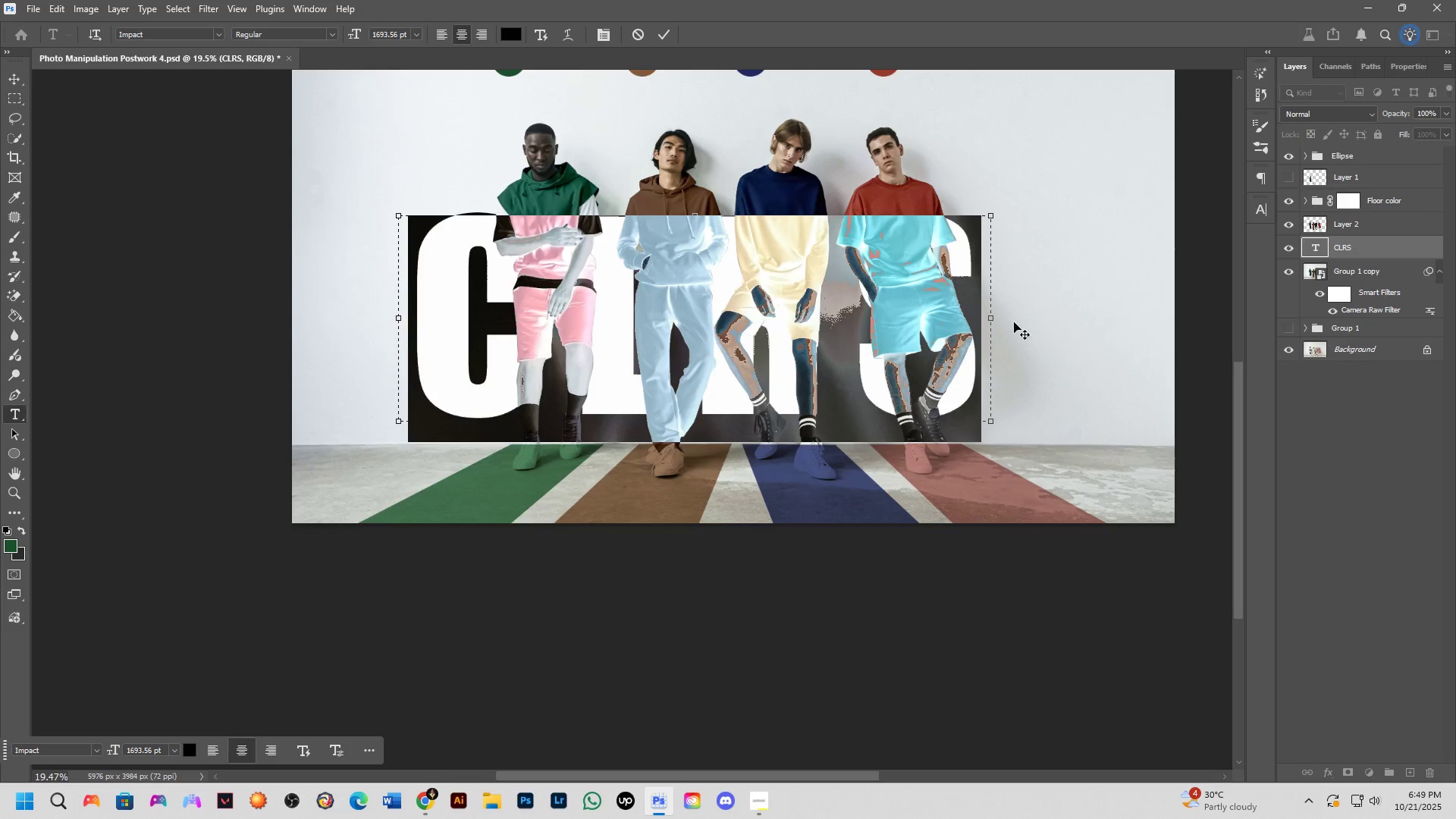 
key(Control+ControlLeft)
 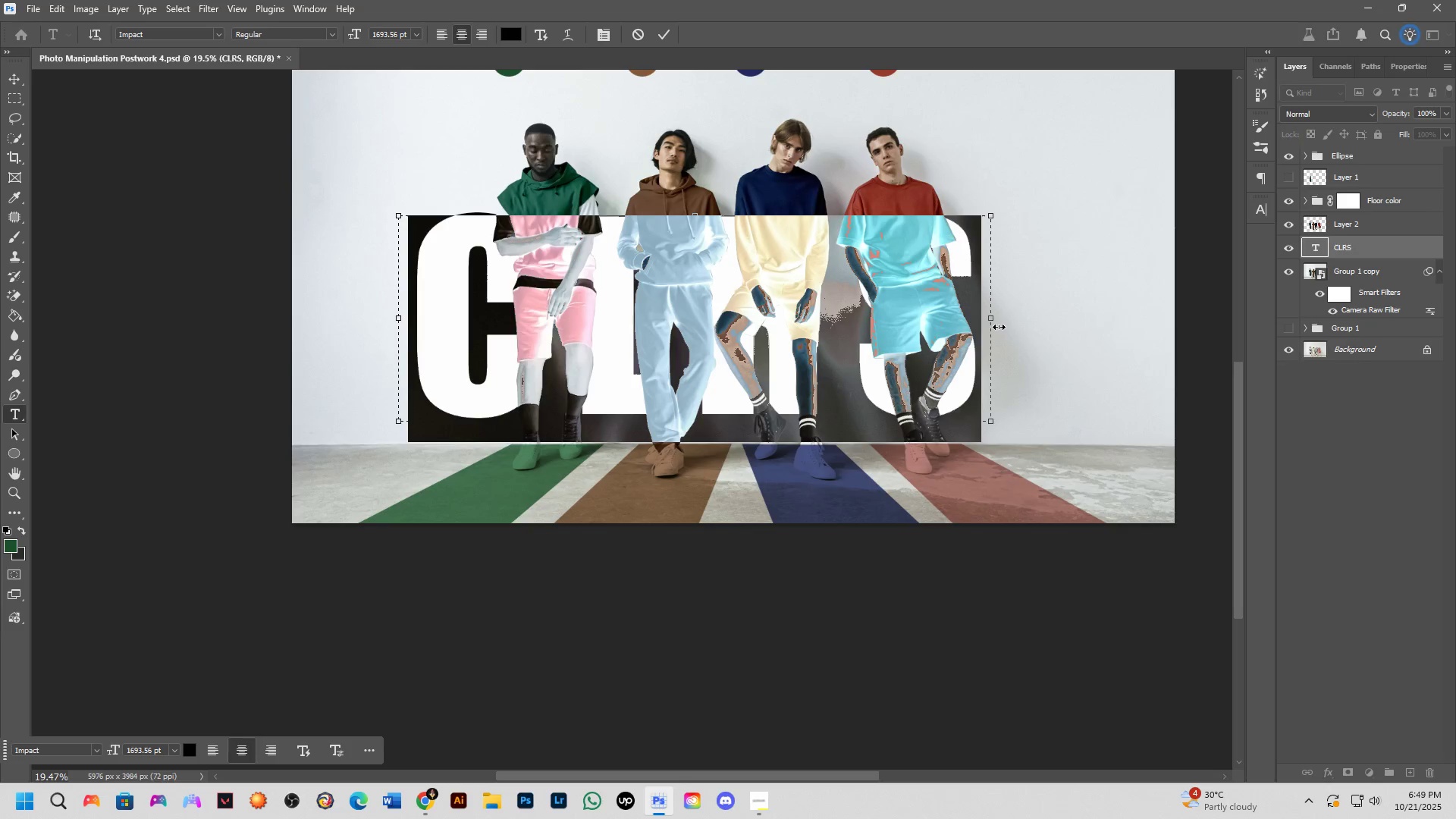 
key(Control+T)
 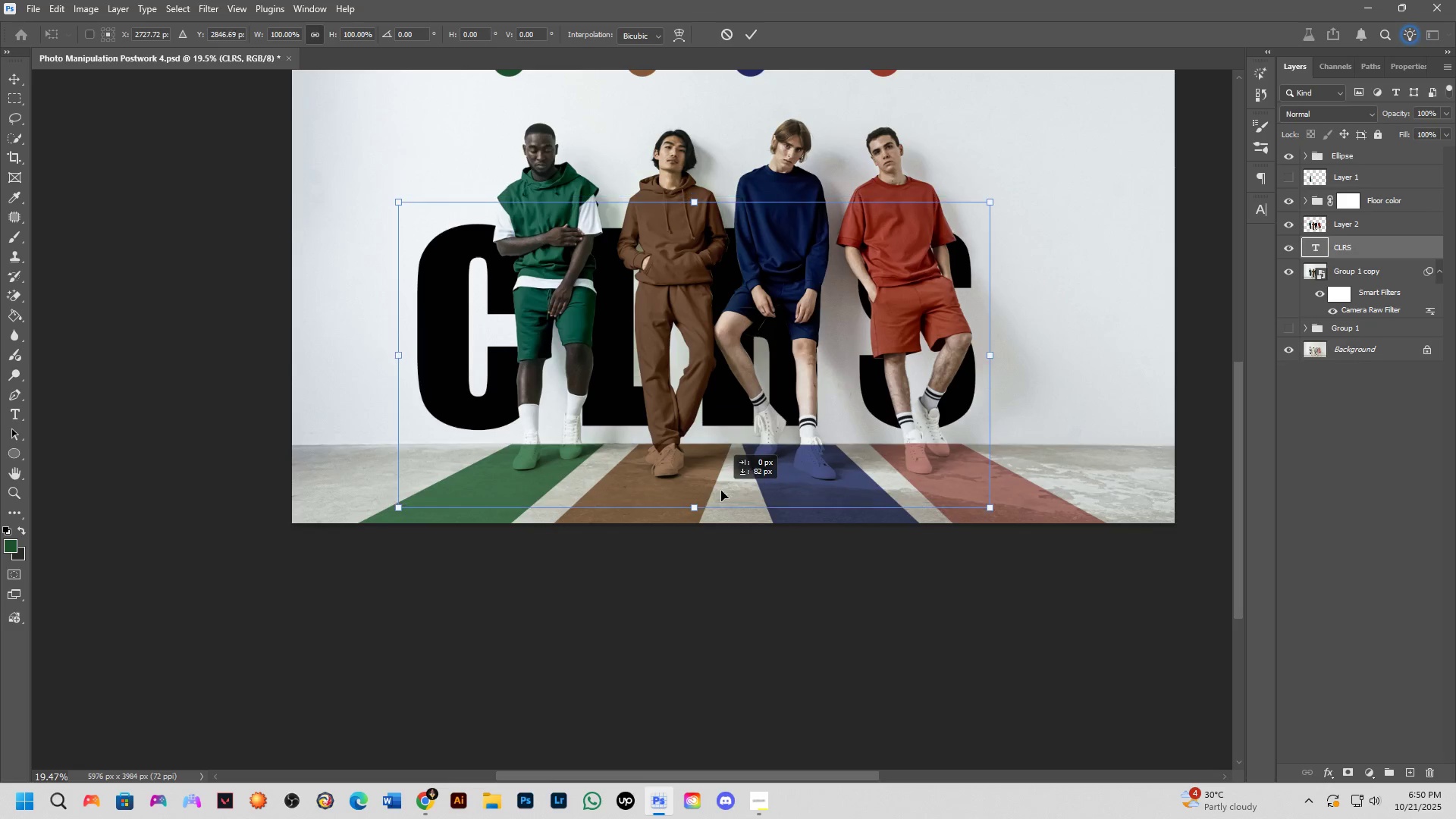 
scroll: coordinate [726, 407], scroll_direction: down, amount: 3.0
 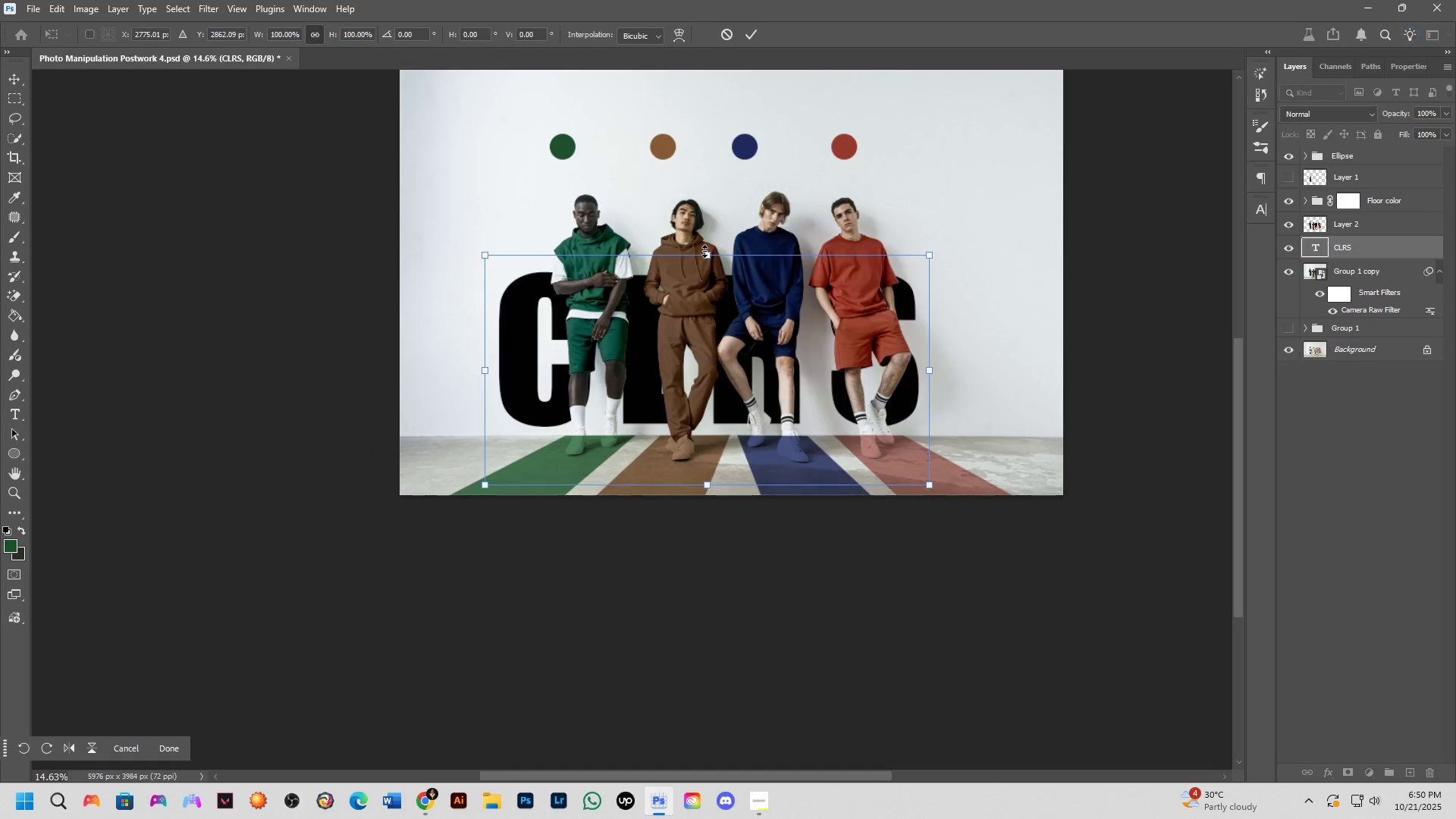 
hold_key(key=ShiftLeft, duration=1.5)
 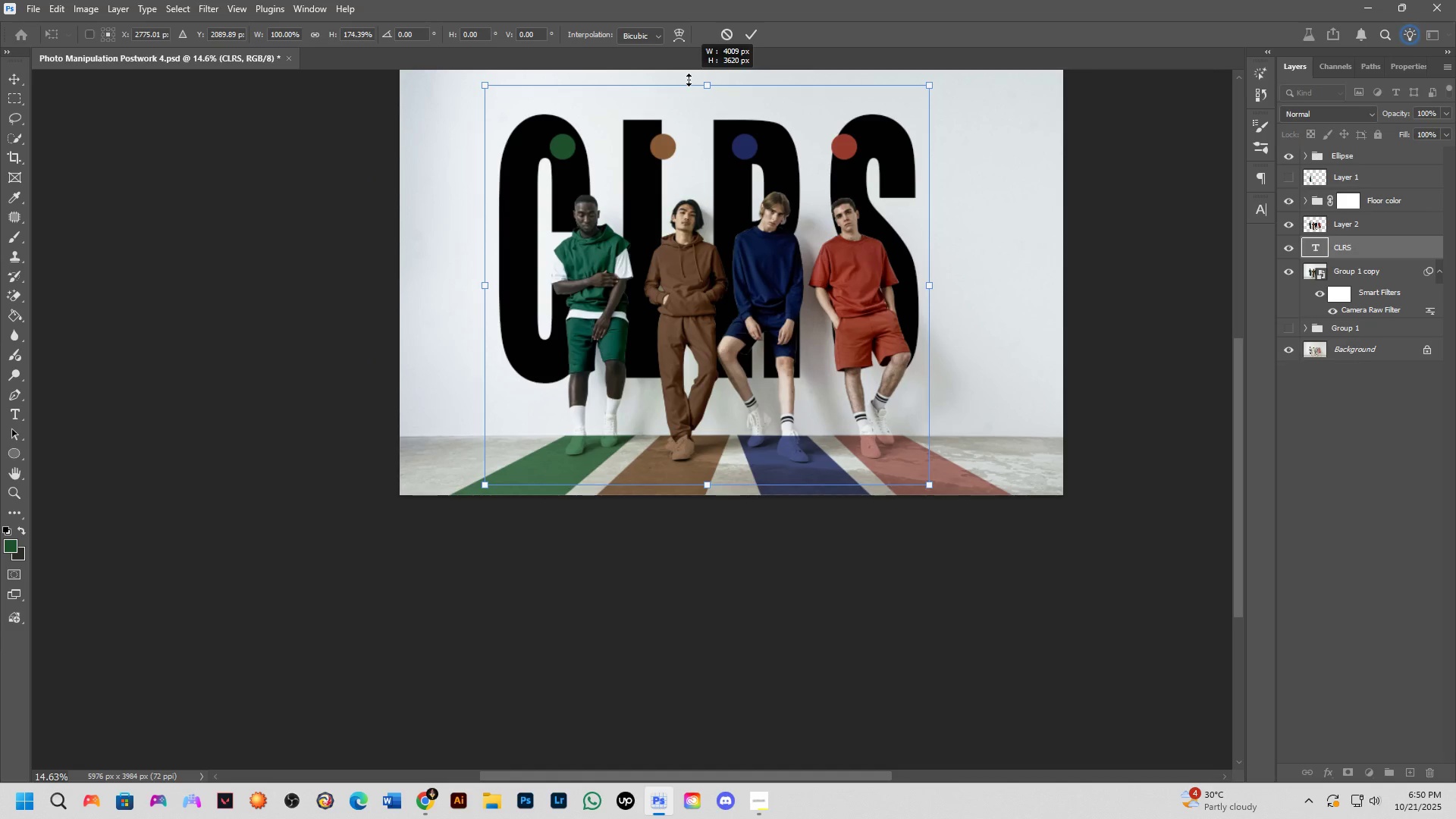 
hold_key(key=ShiftLeft, duration=0.62)
 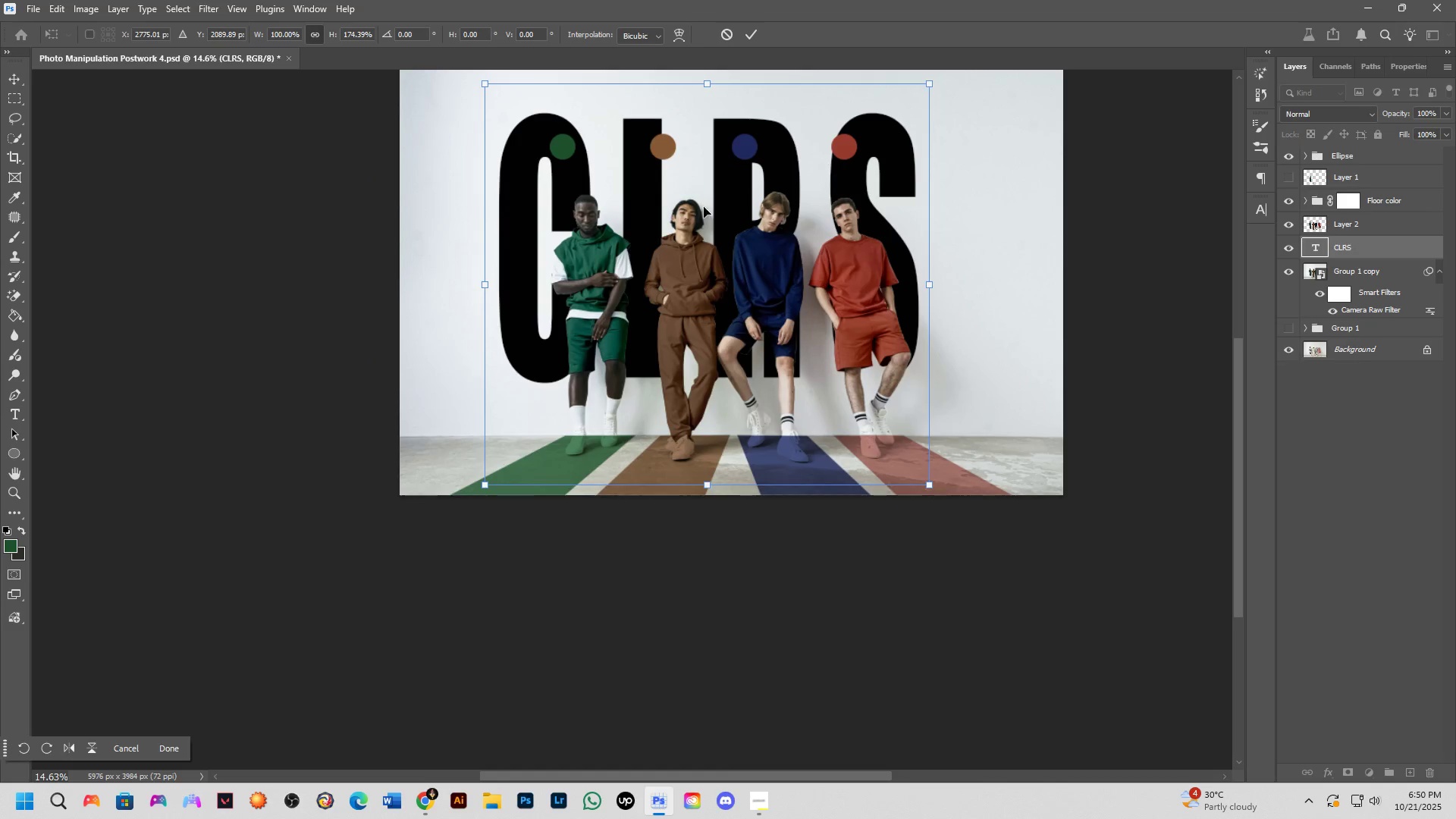 
hold_key(key=Space, duration=1.04)
 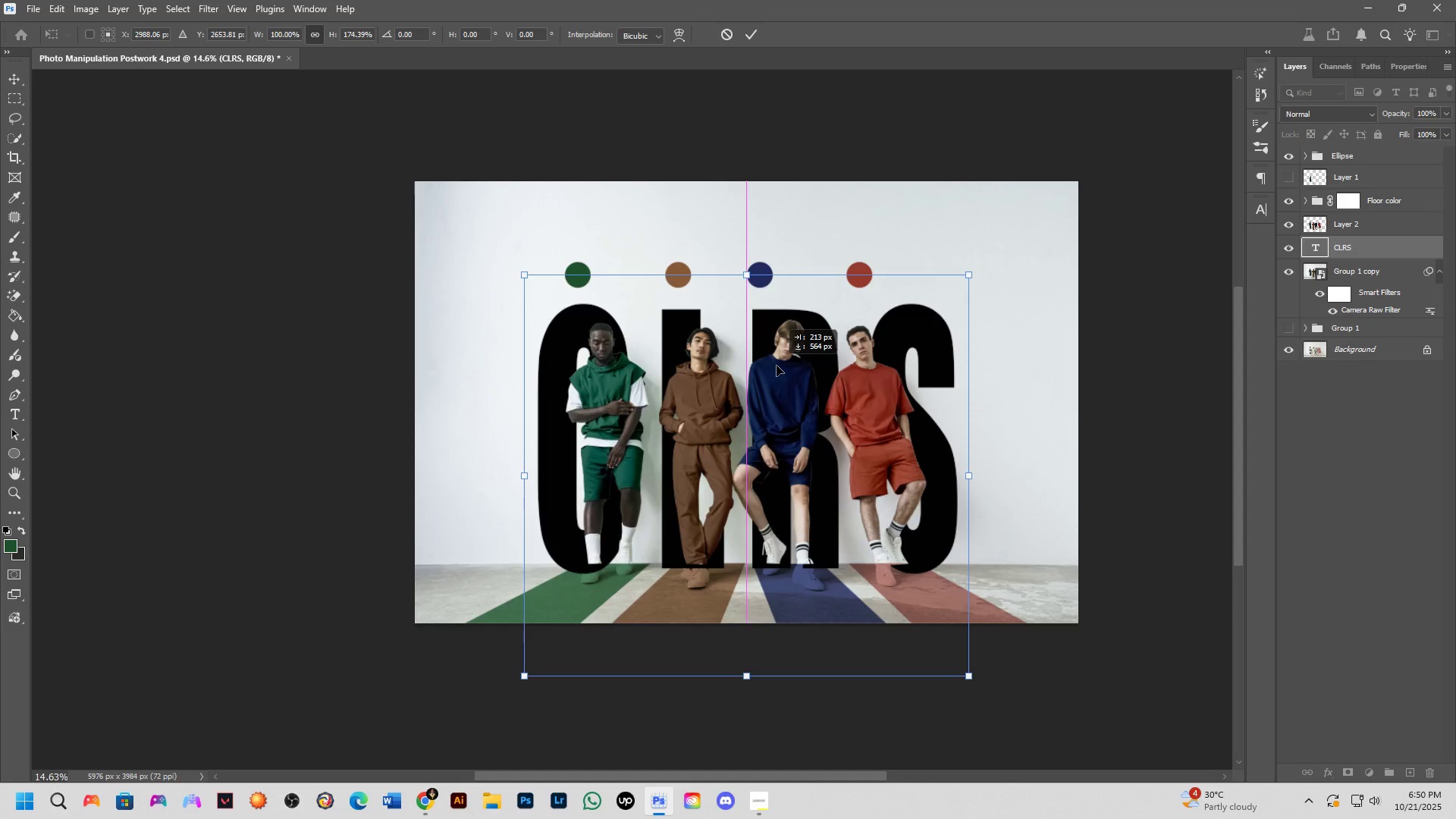 
hold_key(key=Space, duration=0.58)
 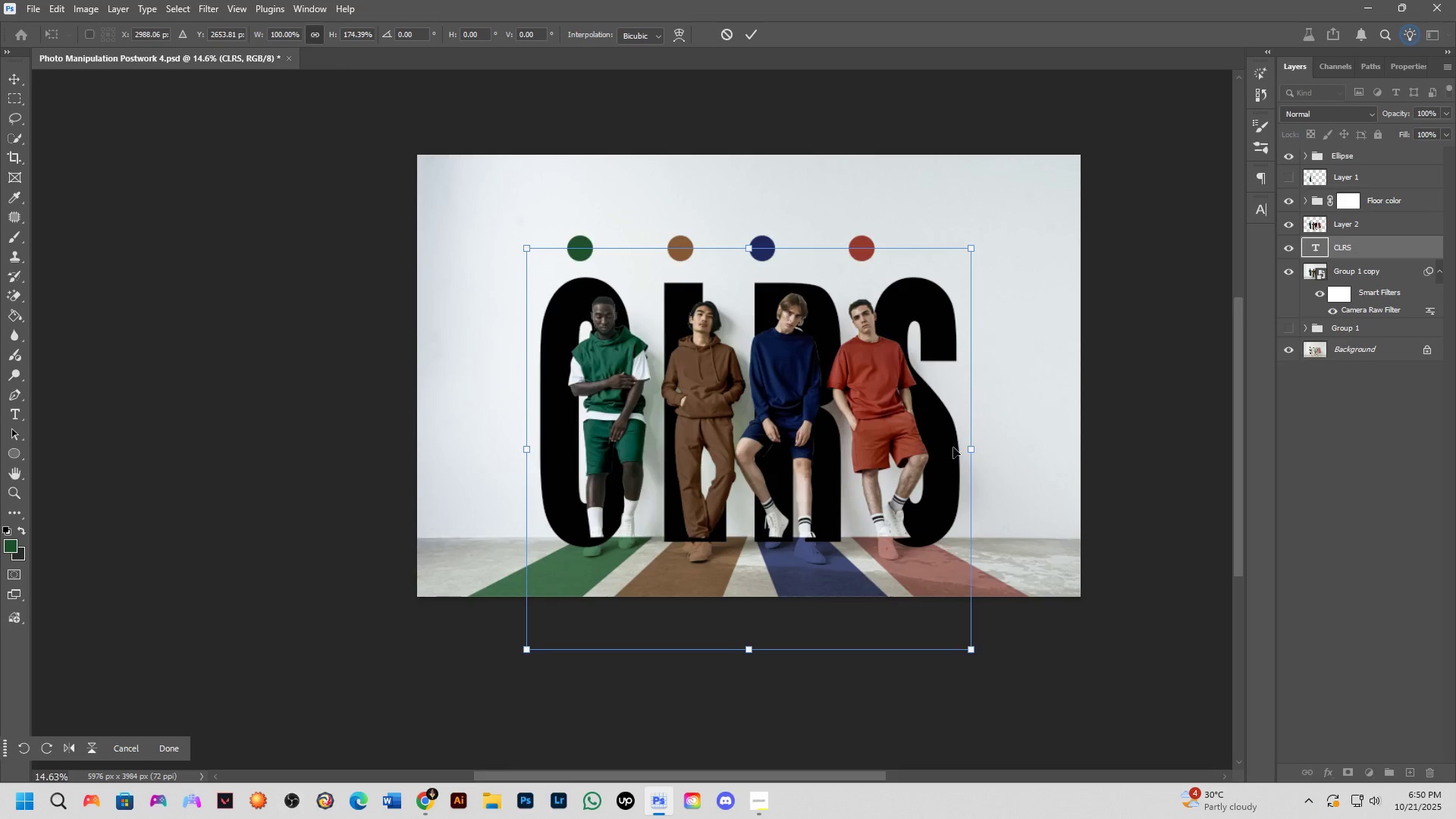 
scroll: coordinate [952, 442], scroll_direction: up, amount: 3.0
 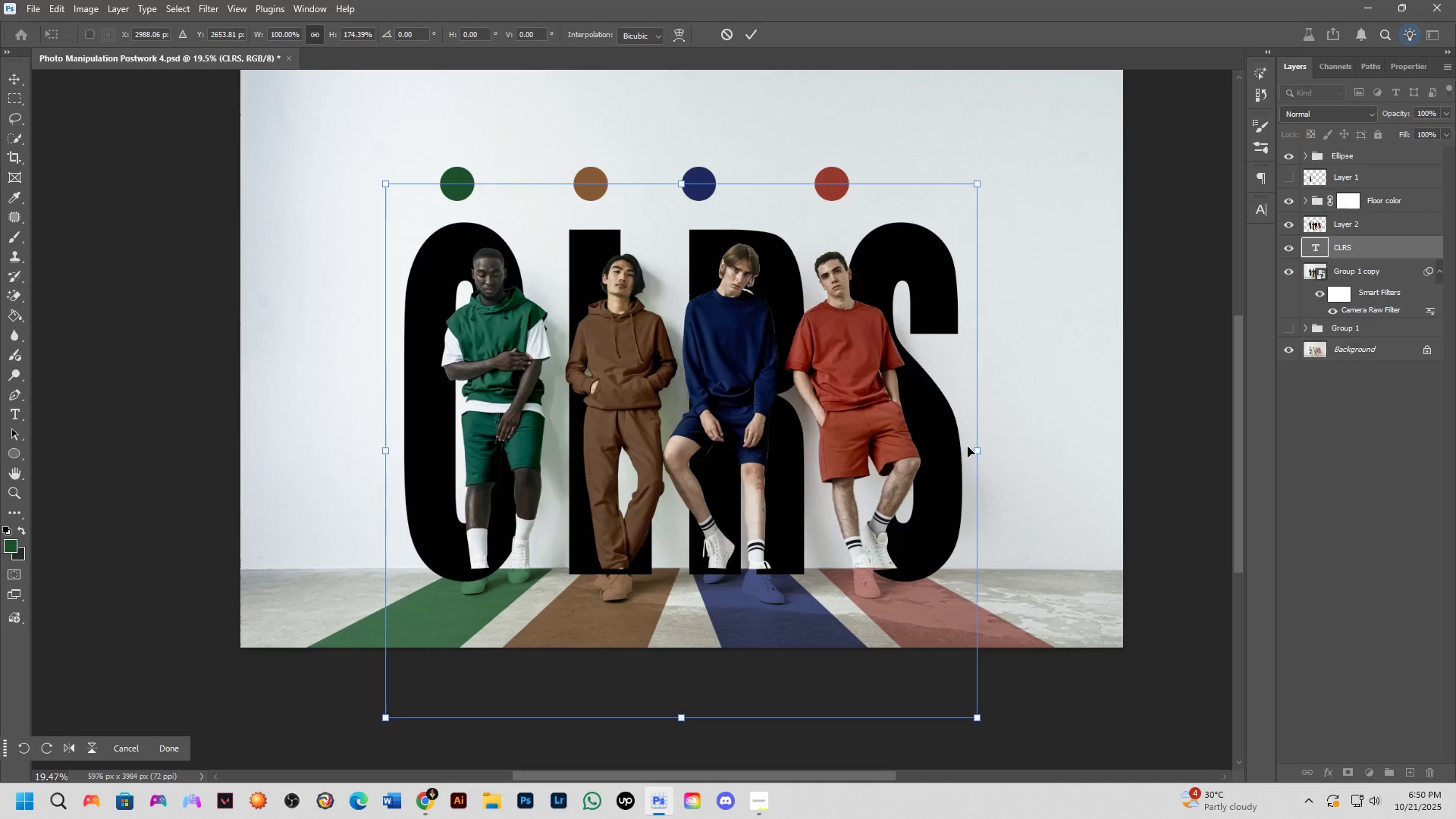 
hold_key(key=ShiftLeft, duration=1.29)
 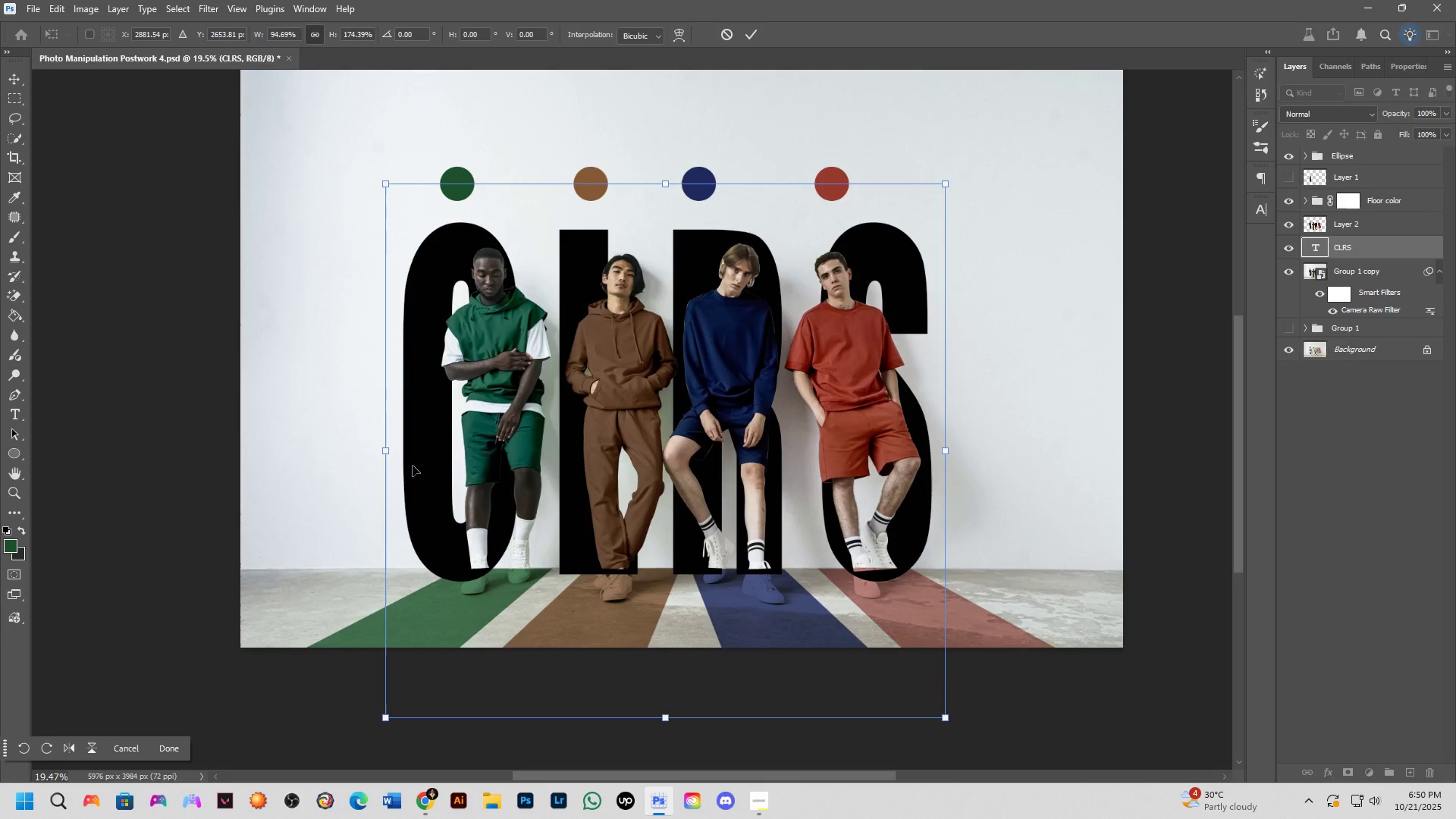 
hold_key(key=ShiftLeft, duration=1.5)
 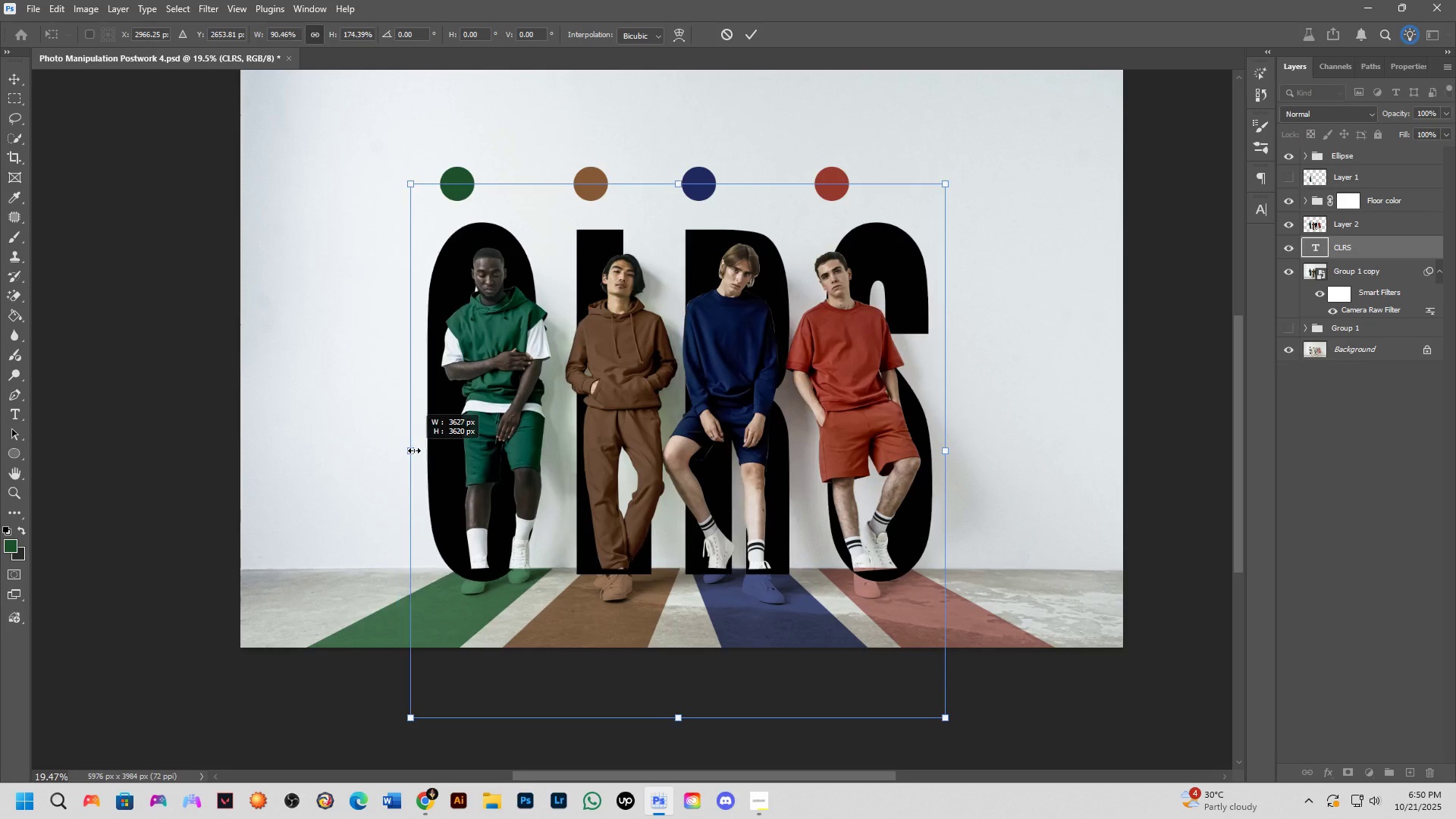 
hold_key(key=ShiftLeft, duration=1.16)
 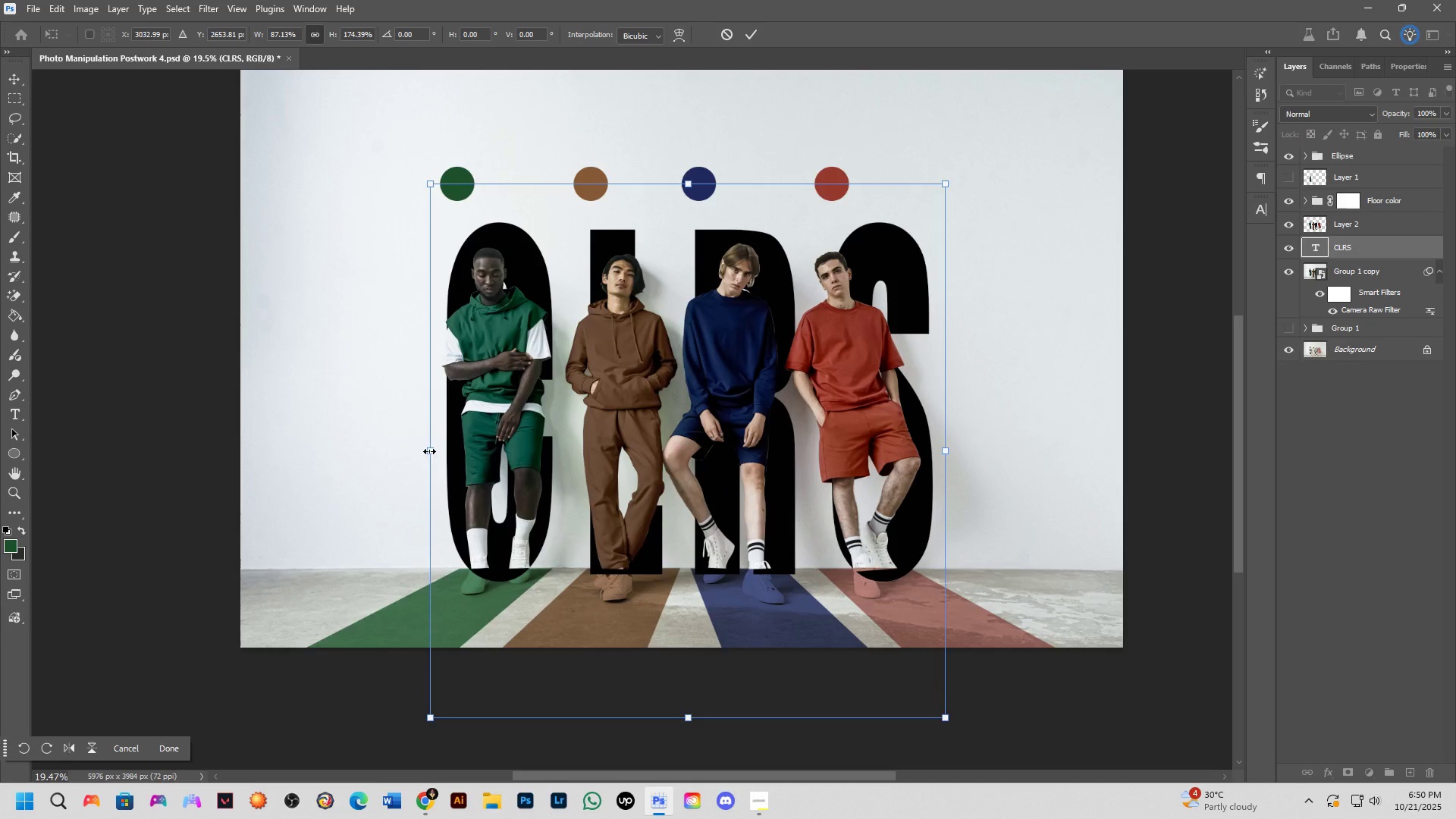 
hold_key(key=Space, duration=0.62)
 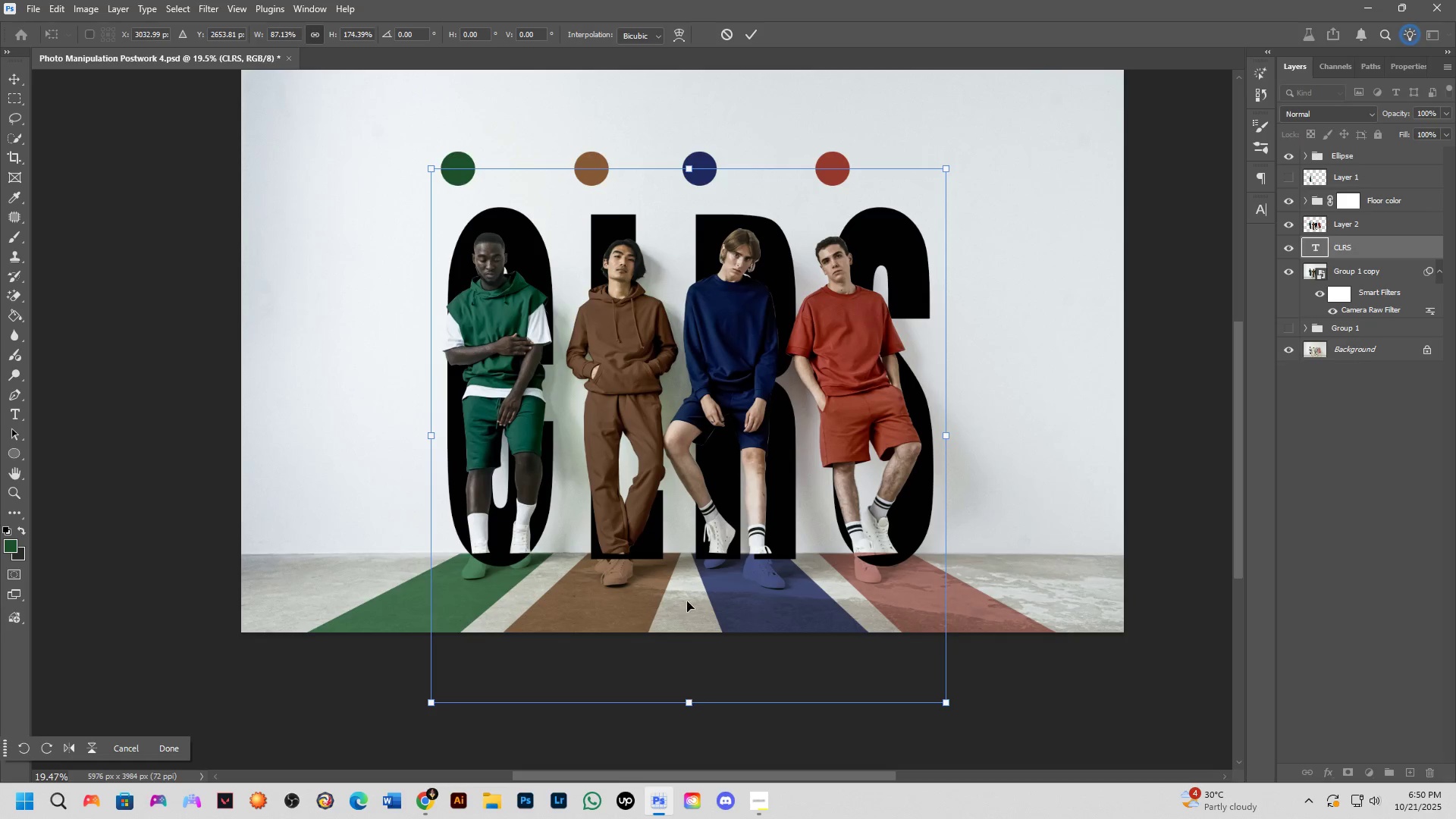 
hold_key(key=ShiftLeft, duration=1.5)
 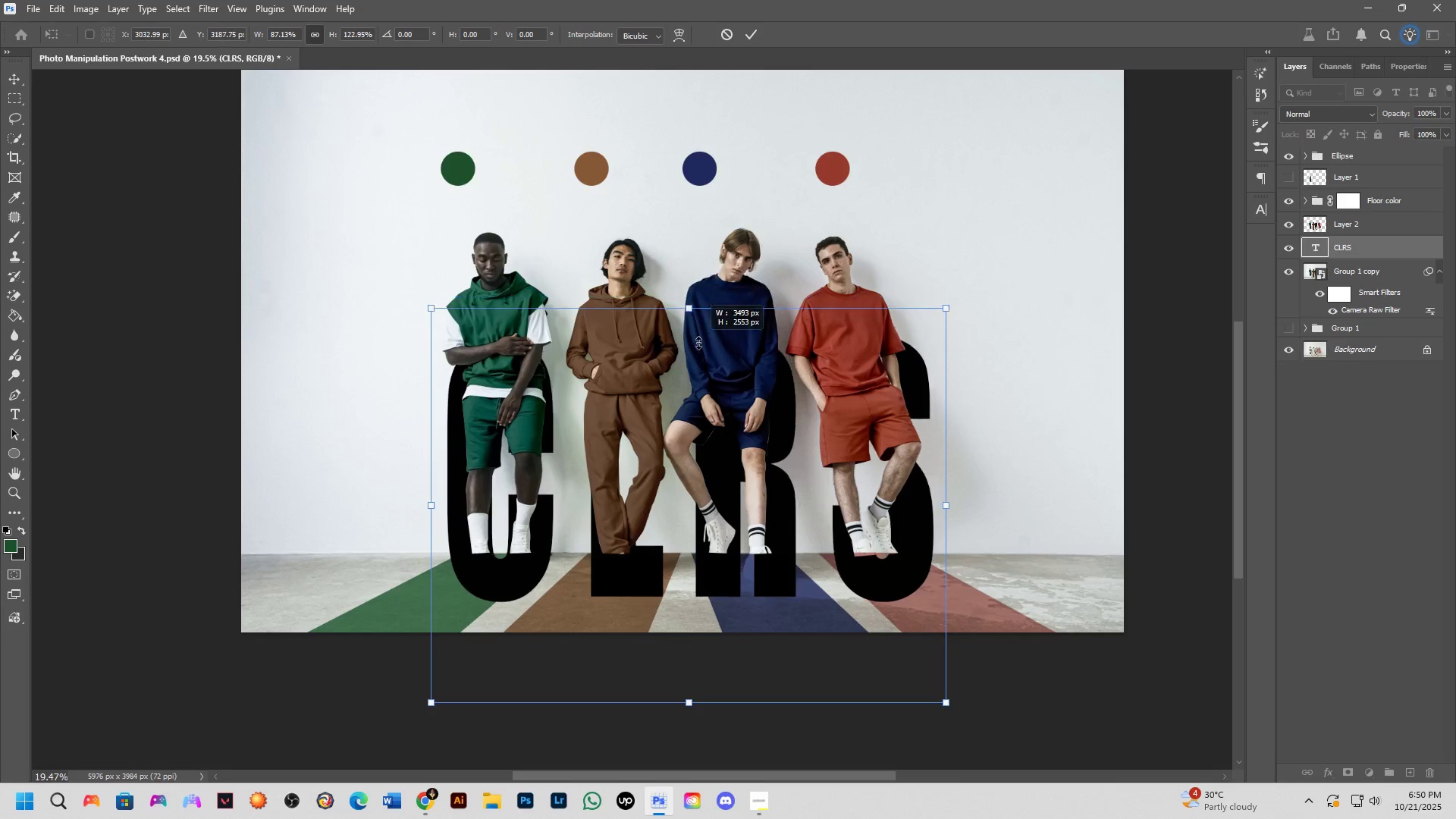 
hold_key(key=ShiftLeft, duration=1.29)
 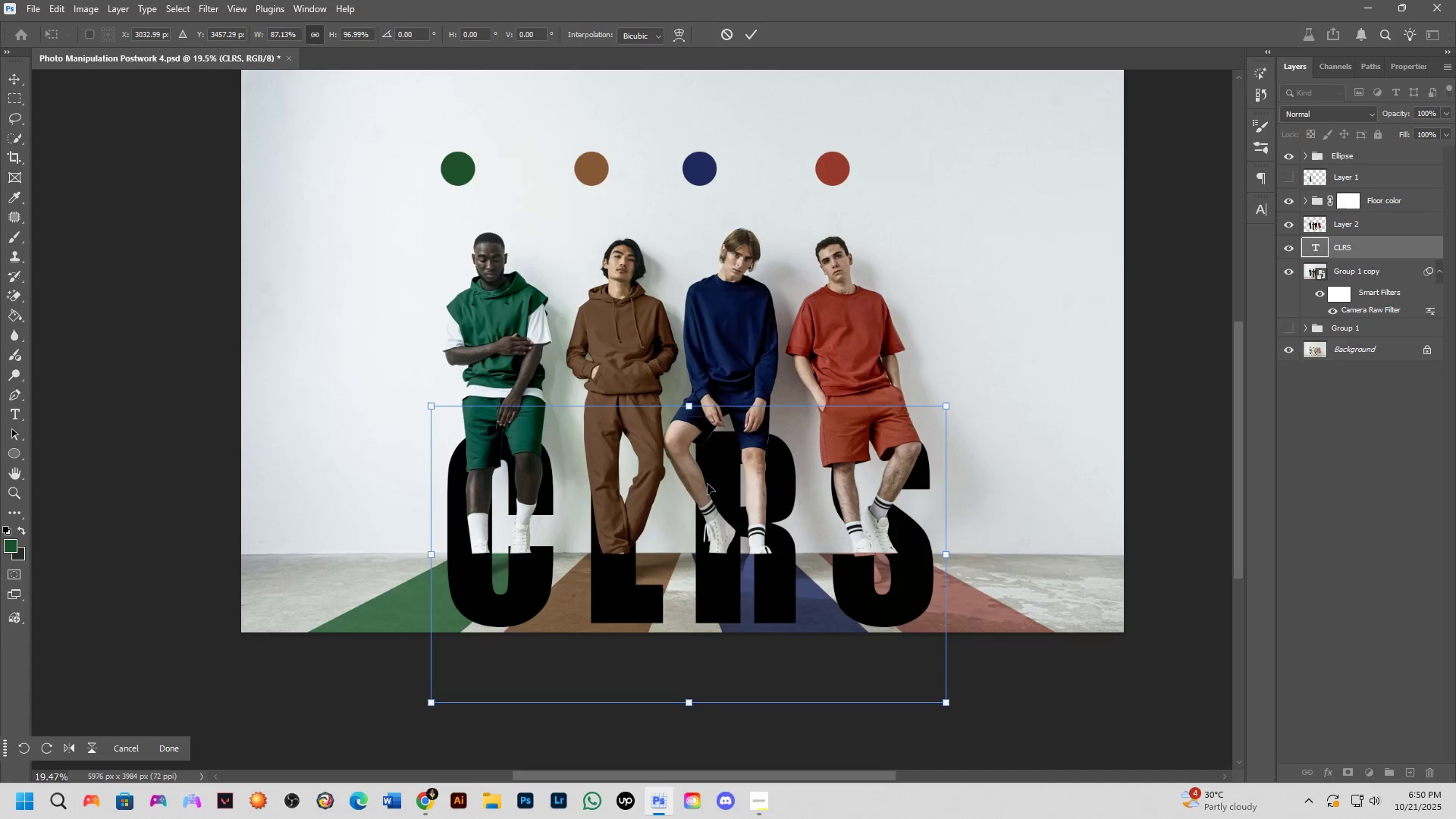 
hold_key(key=ControlLeft, duration=1.53)
 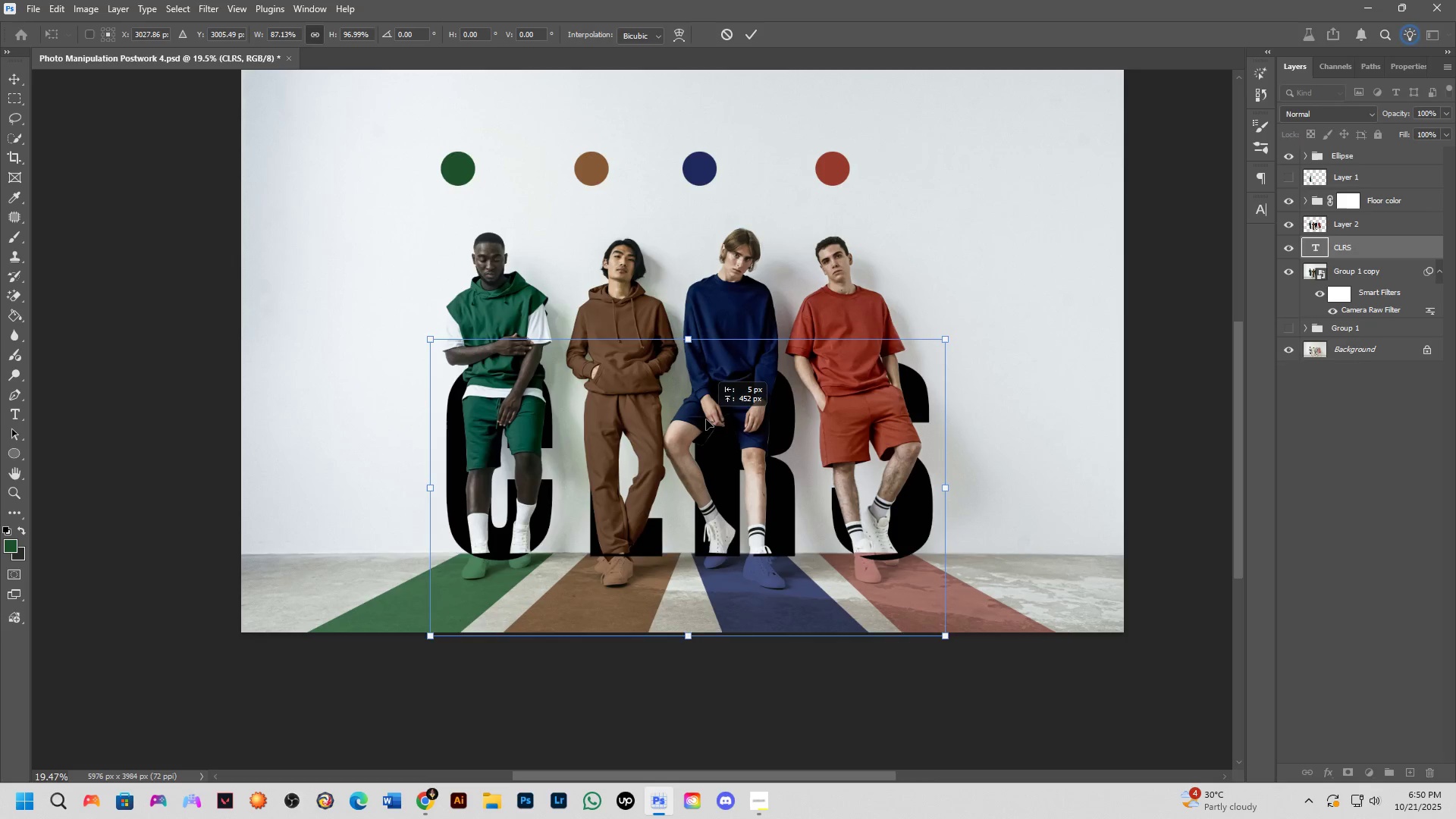 
hold_key(key=ControlLeft, duration=1.51)
 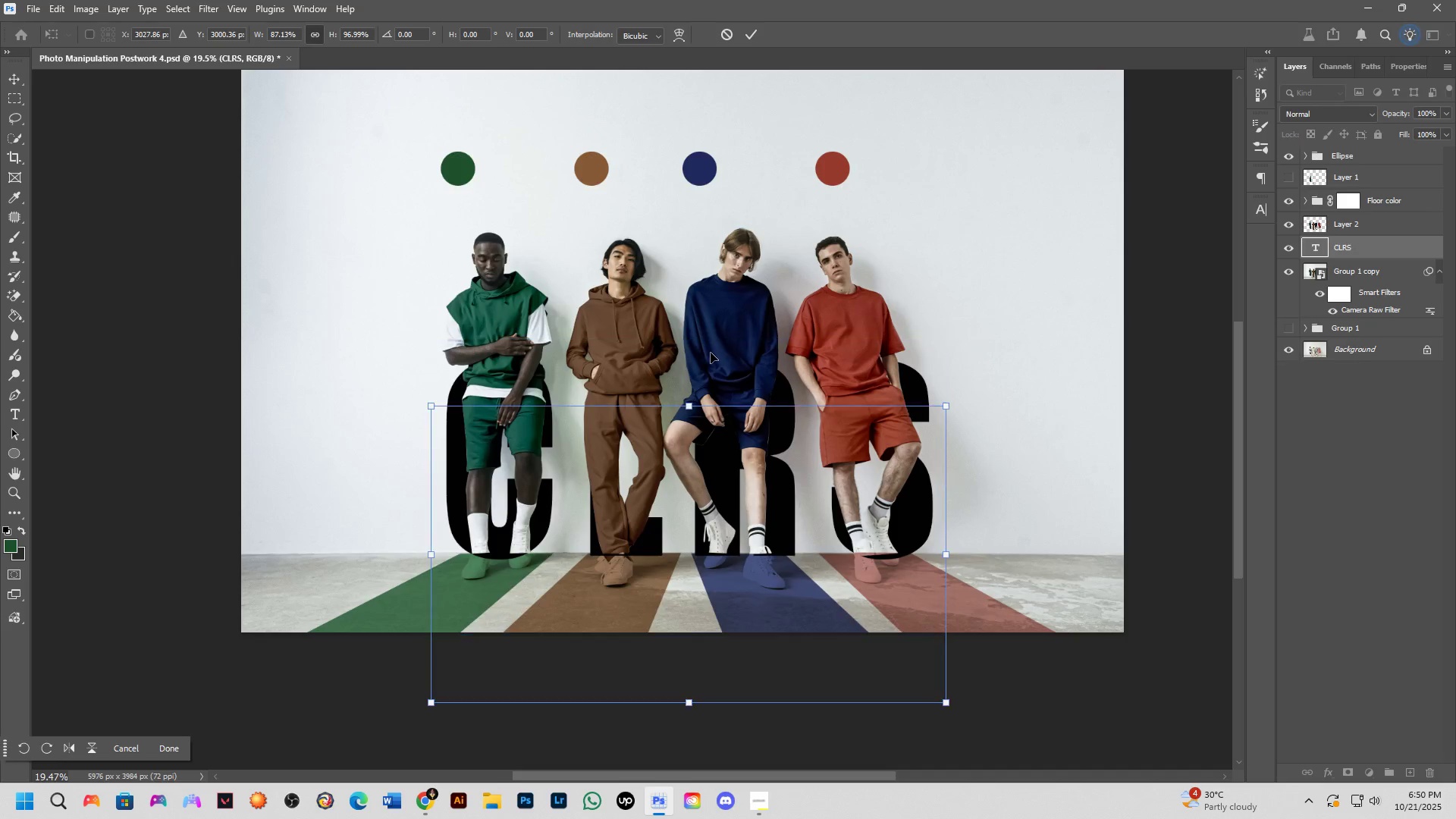 
key(Control+ControlLeft)
 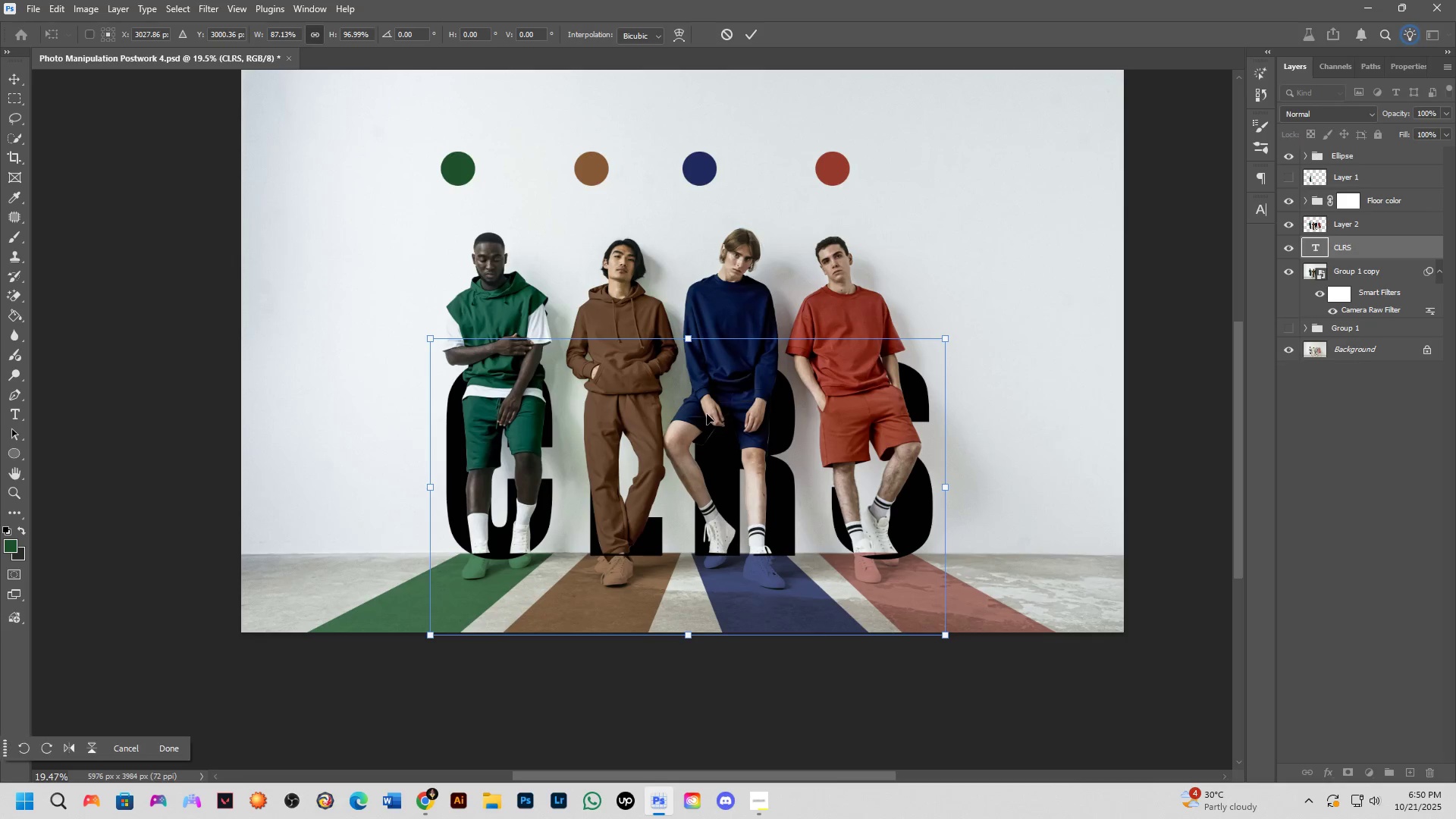 
key(Control+Z)
 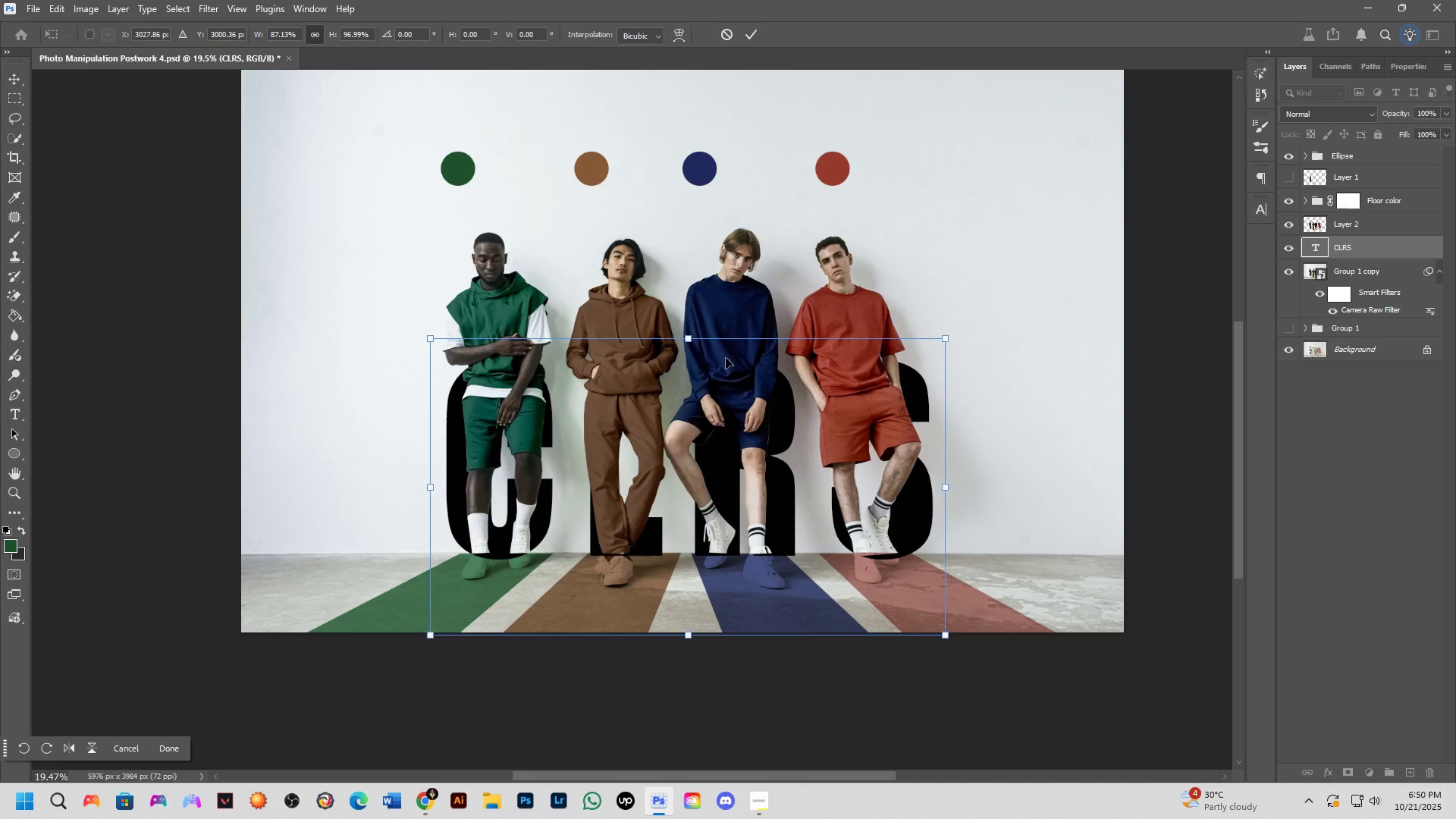 
key(Control+Z)
 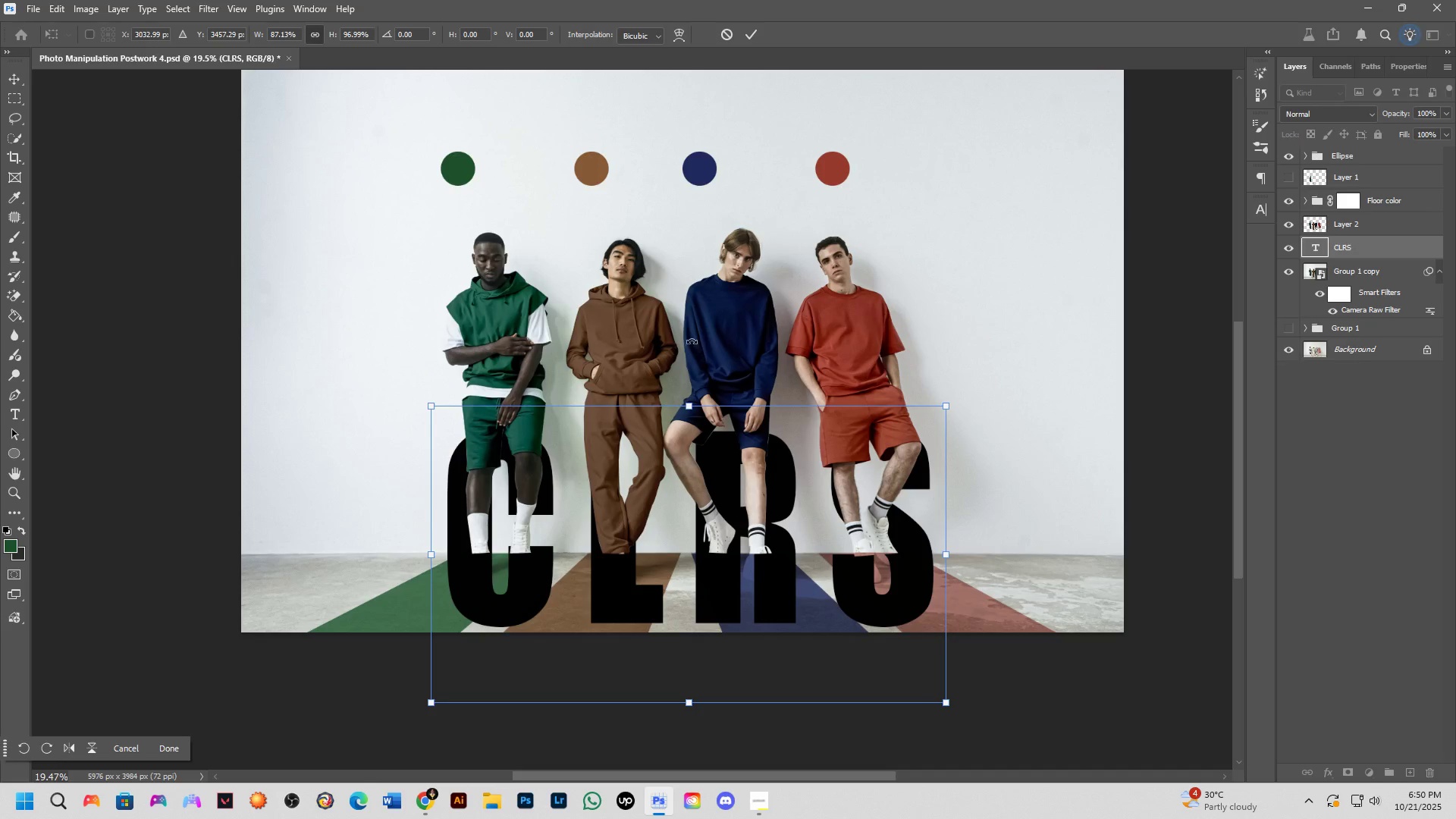 
key(Control+Z)
 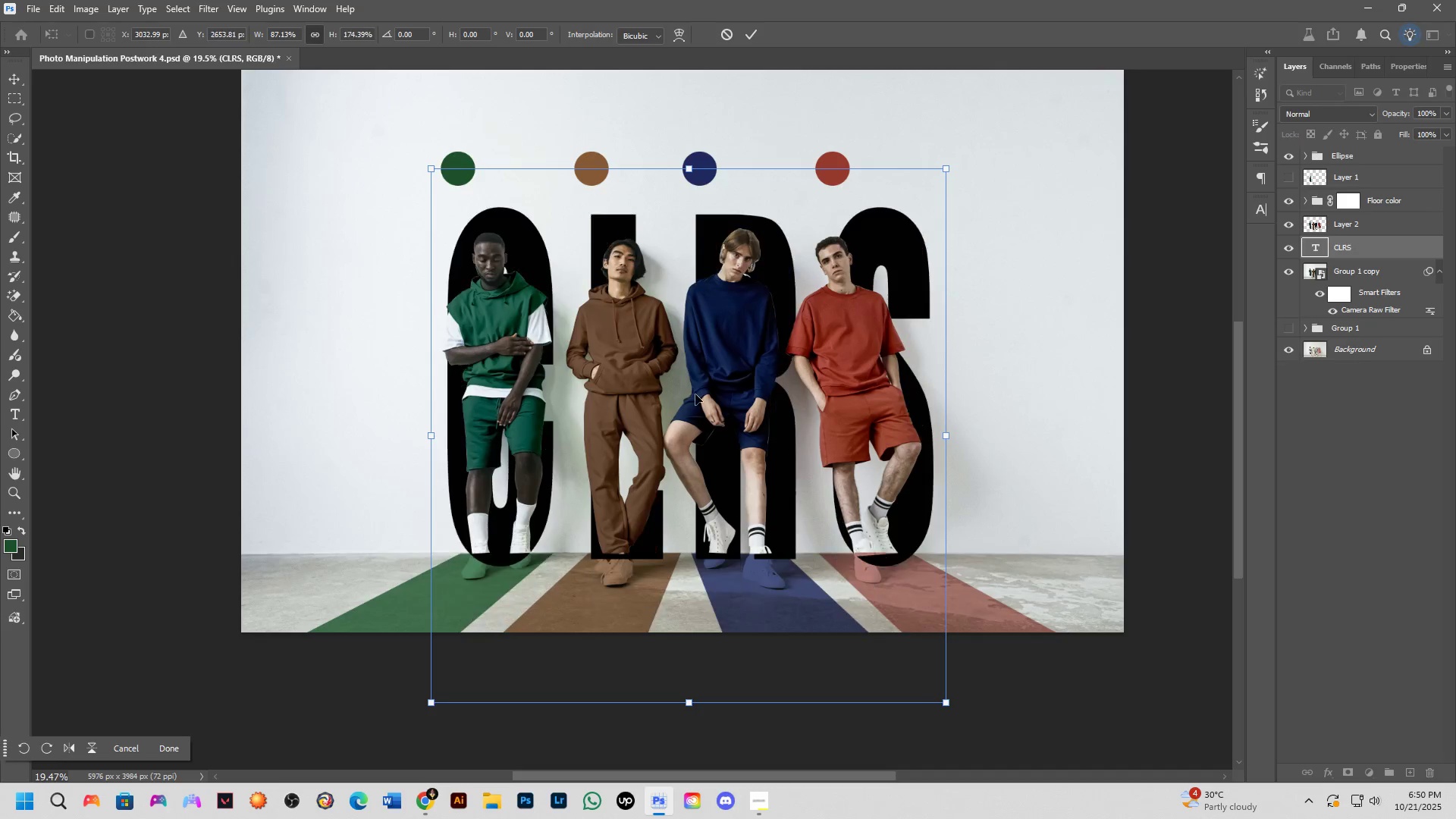 
key(Control+Z)
 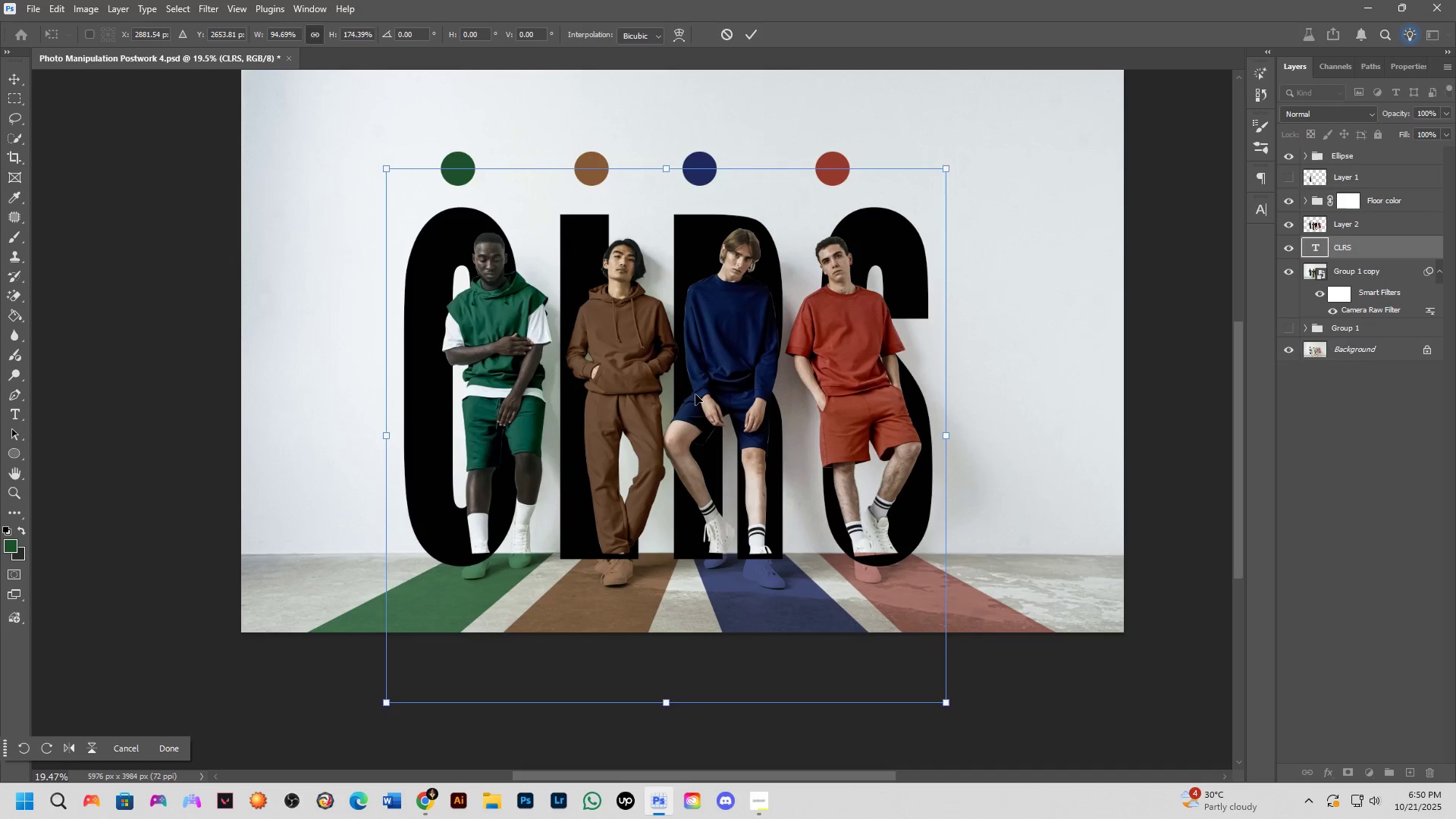 
key(Control+Z)
 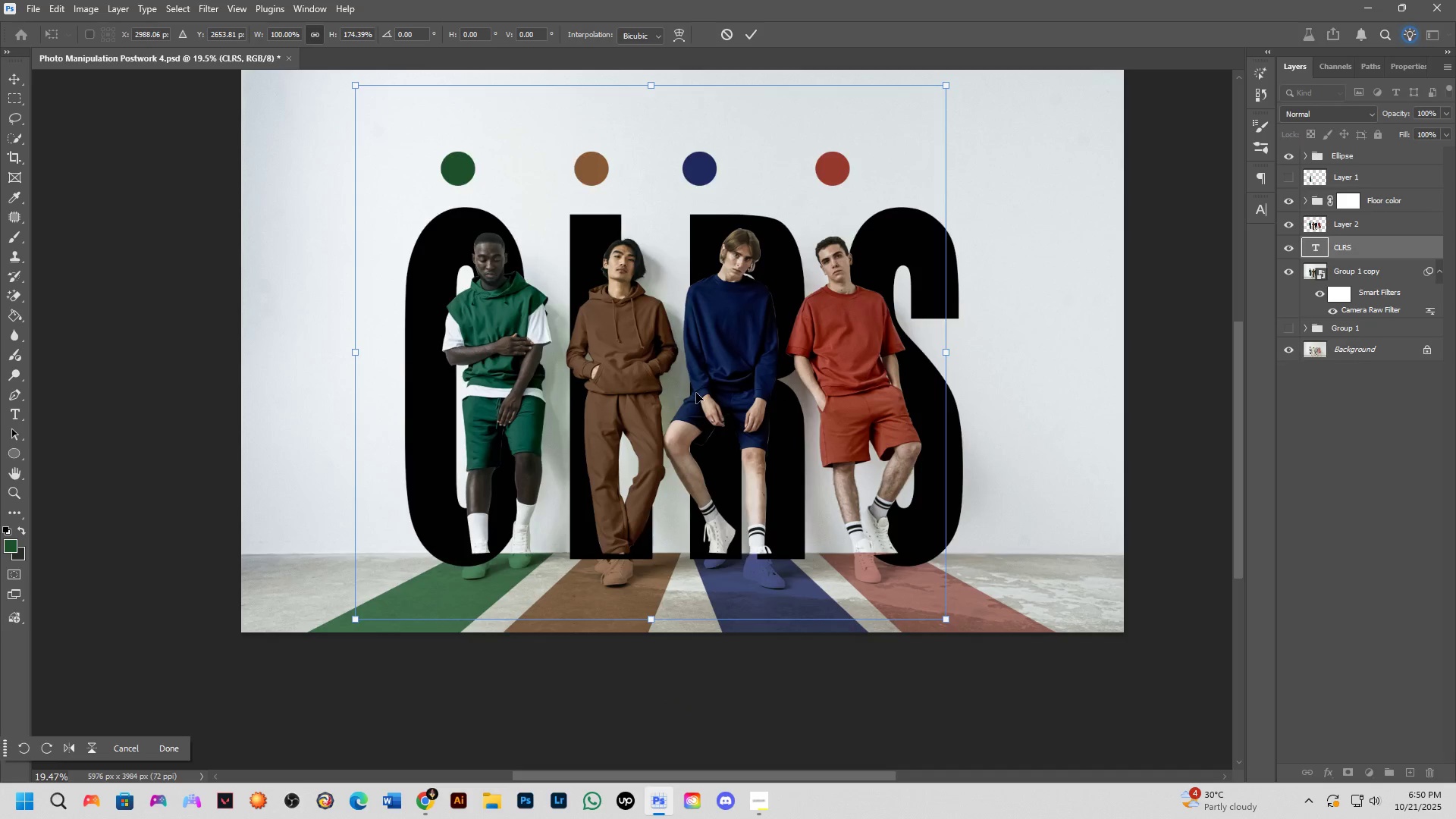 
key(Control+Z)
 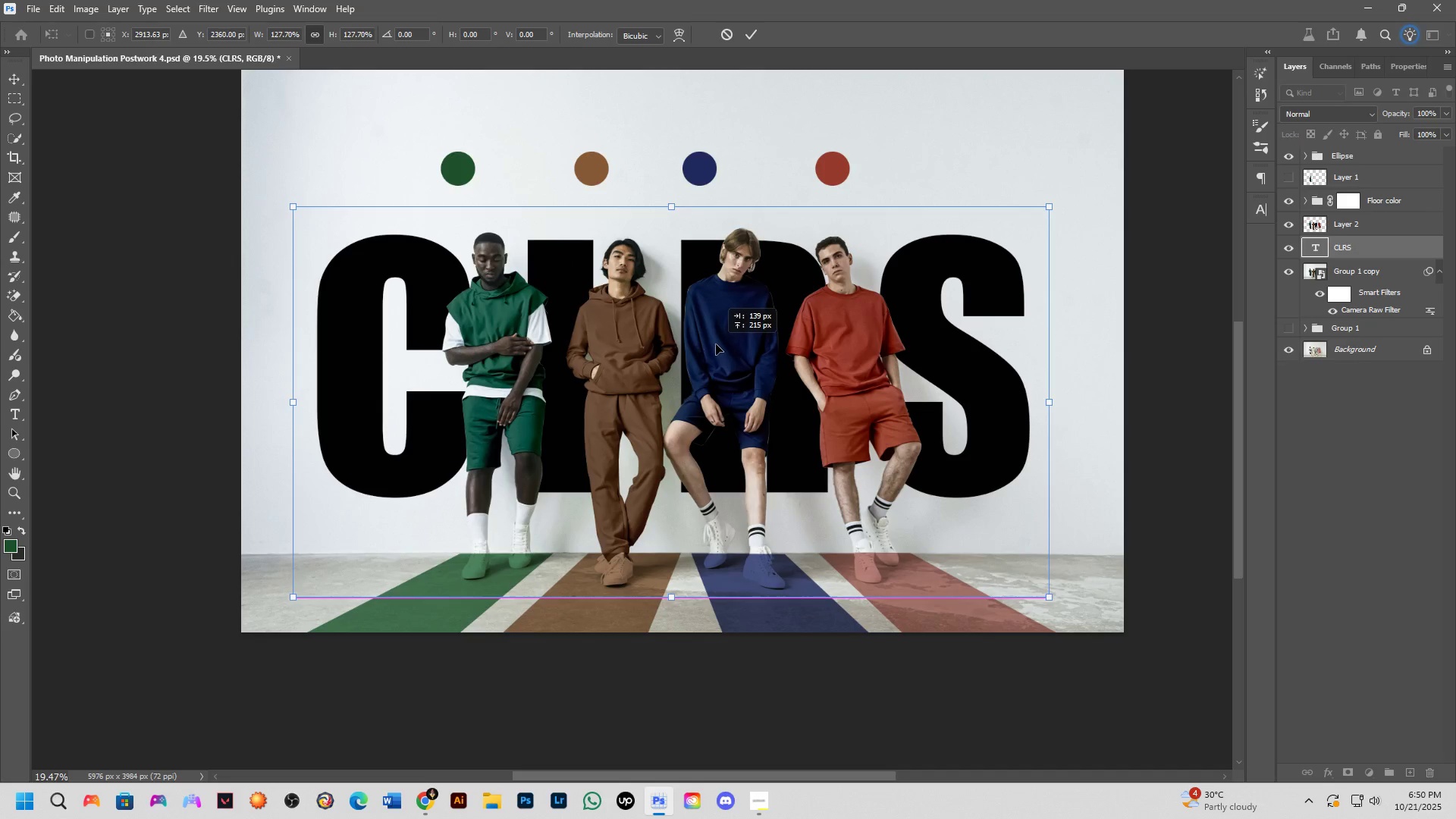 
wait(6.97)
 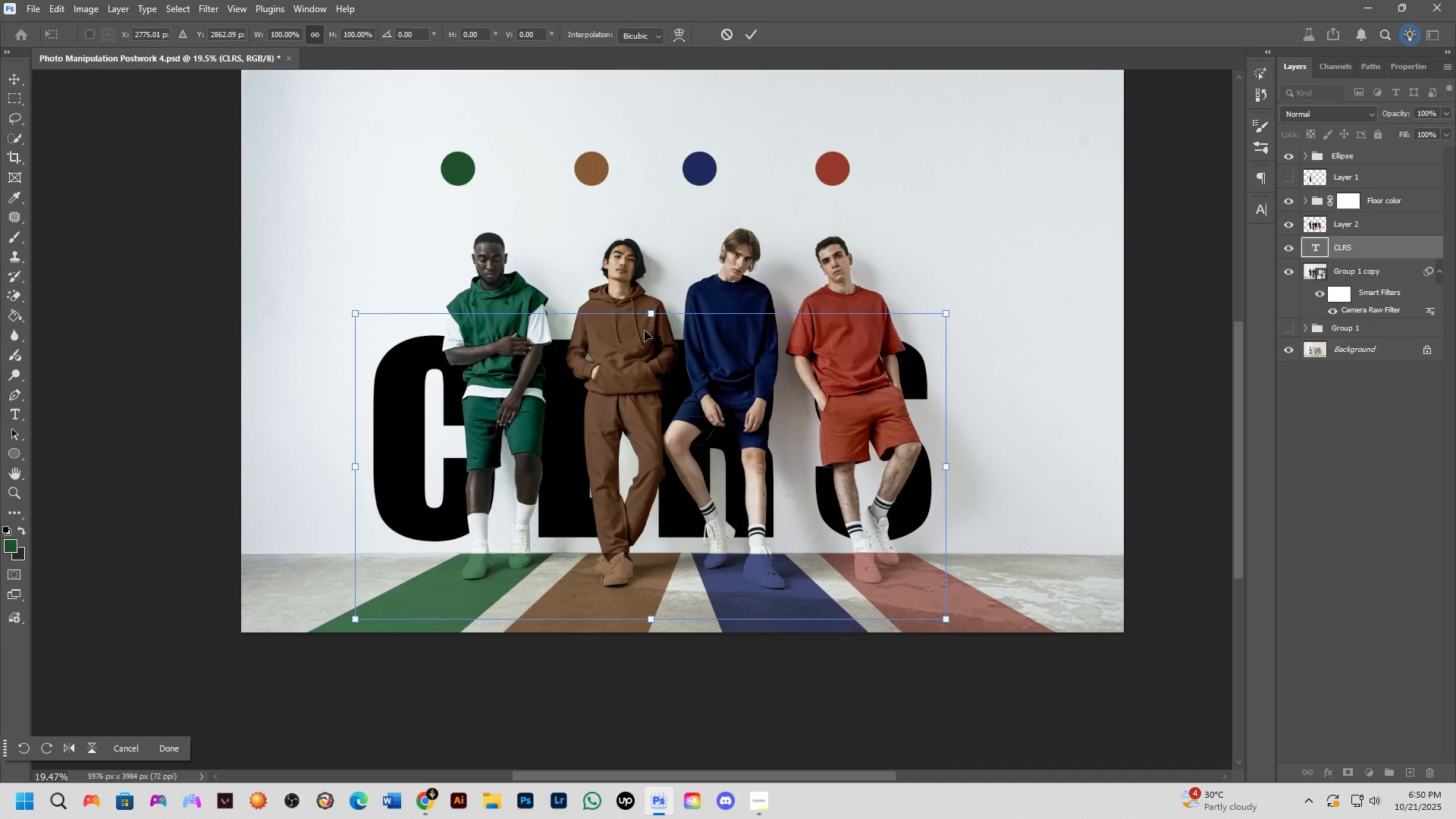 
key(NumpadEnter)
 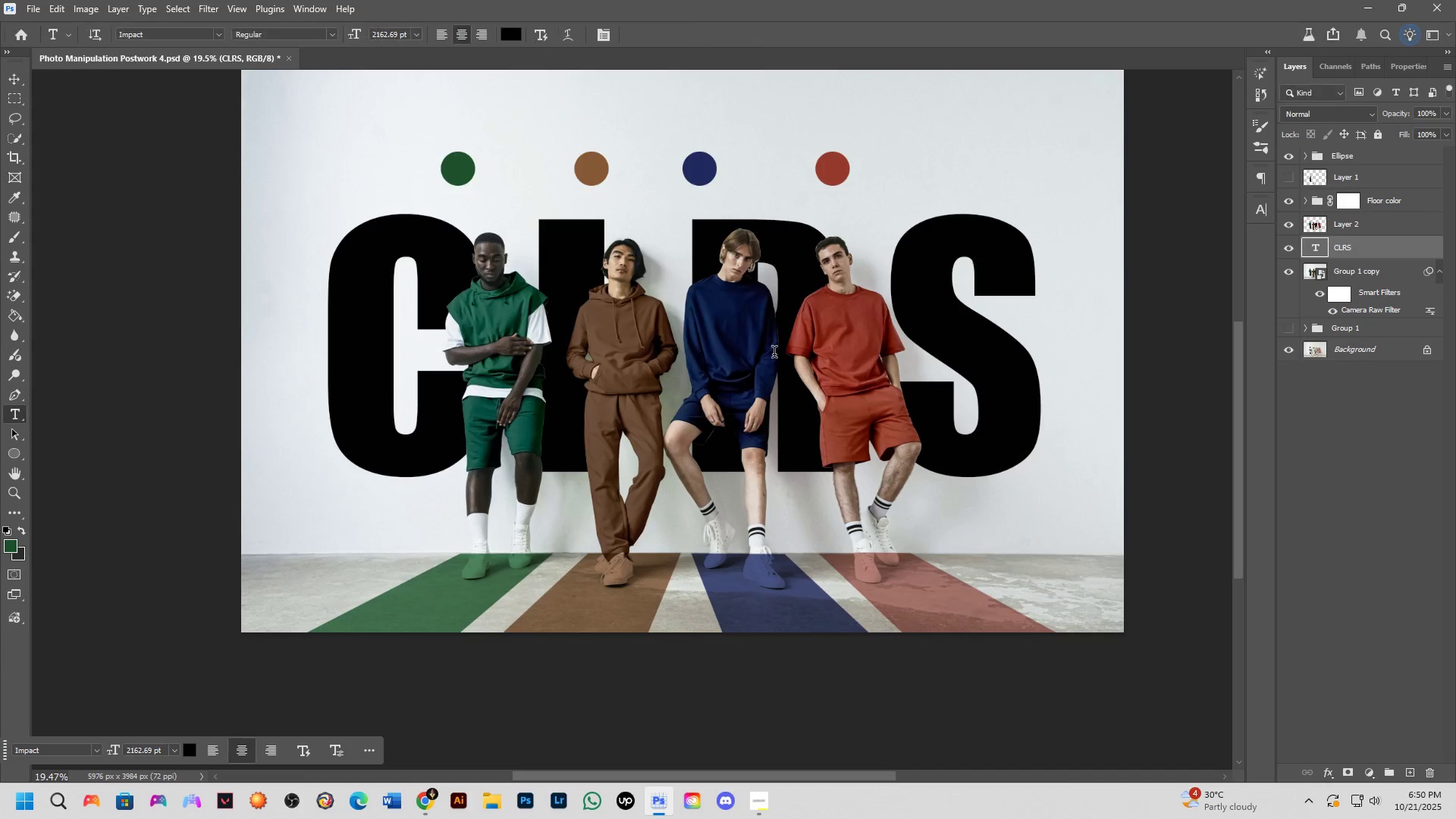 
scroll: coordinate [911, 653], scroll_direction: down, amount: 2.0
 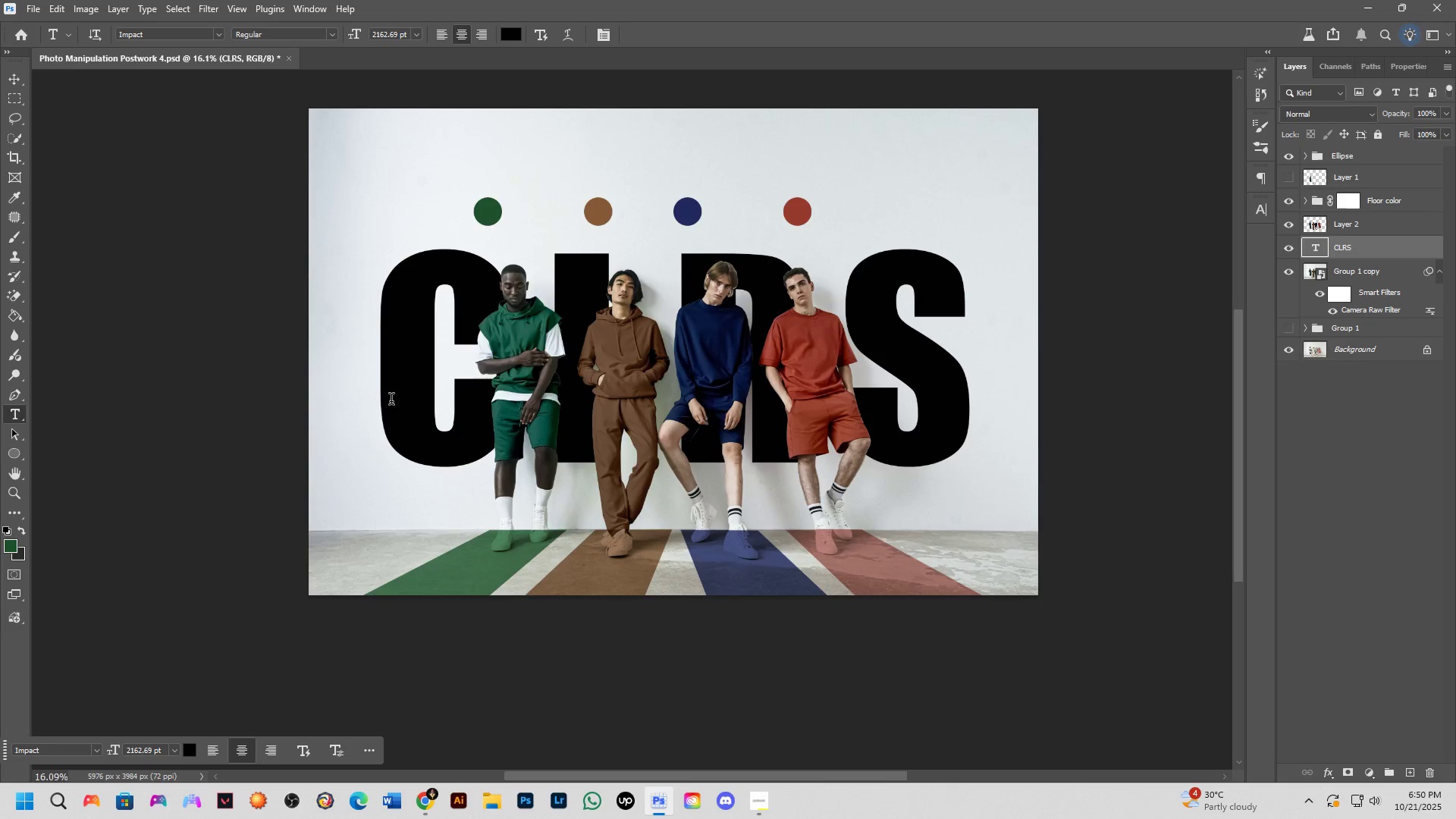 
wait(7.3)
 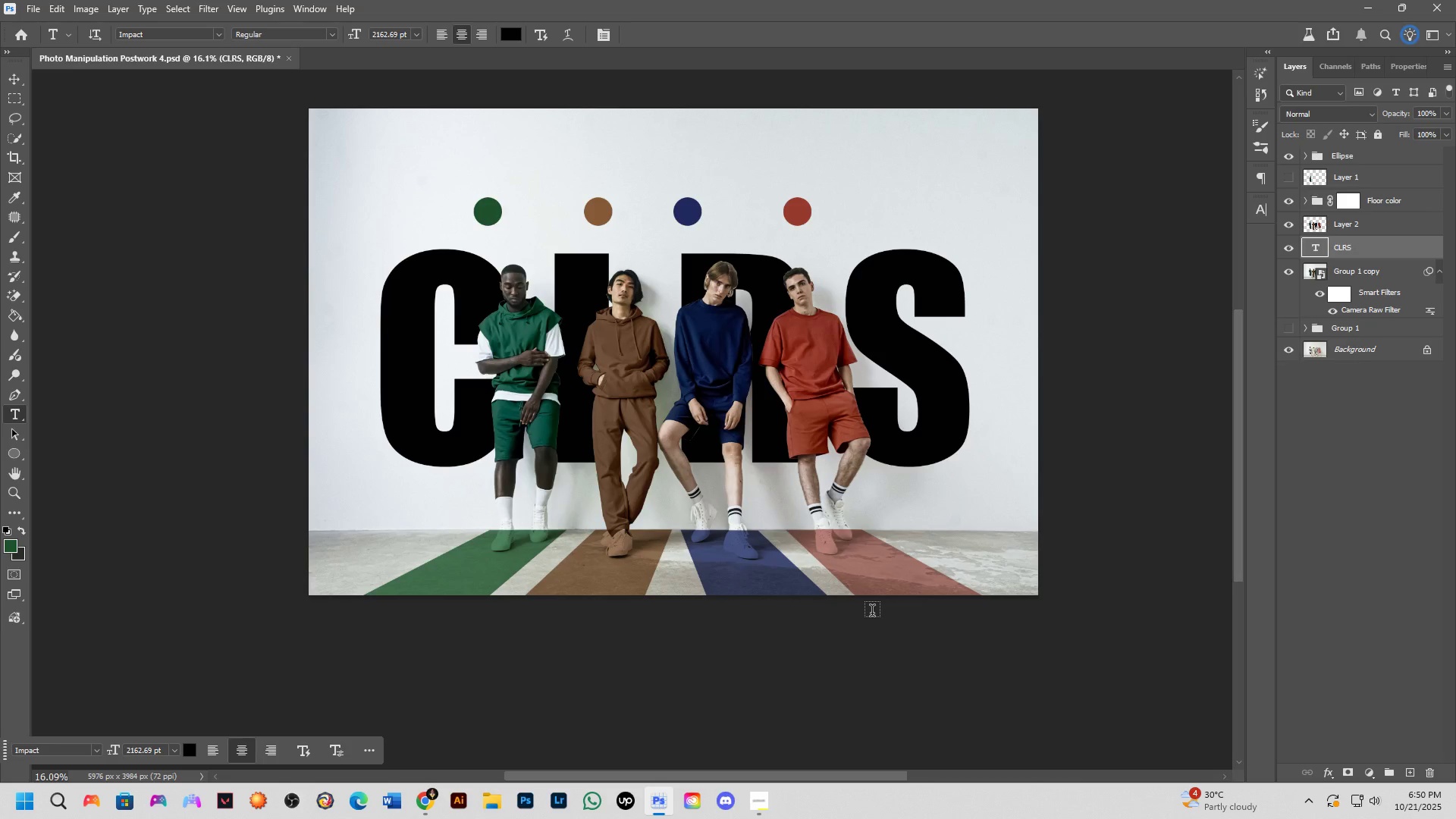 
left_click([513, 28])
 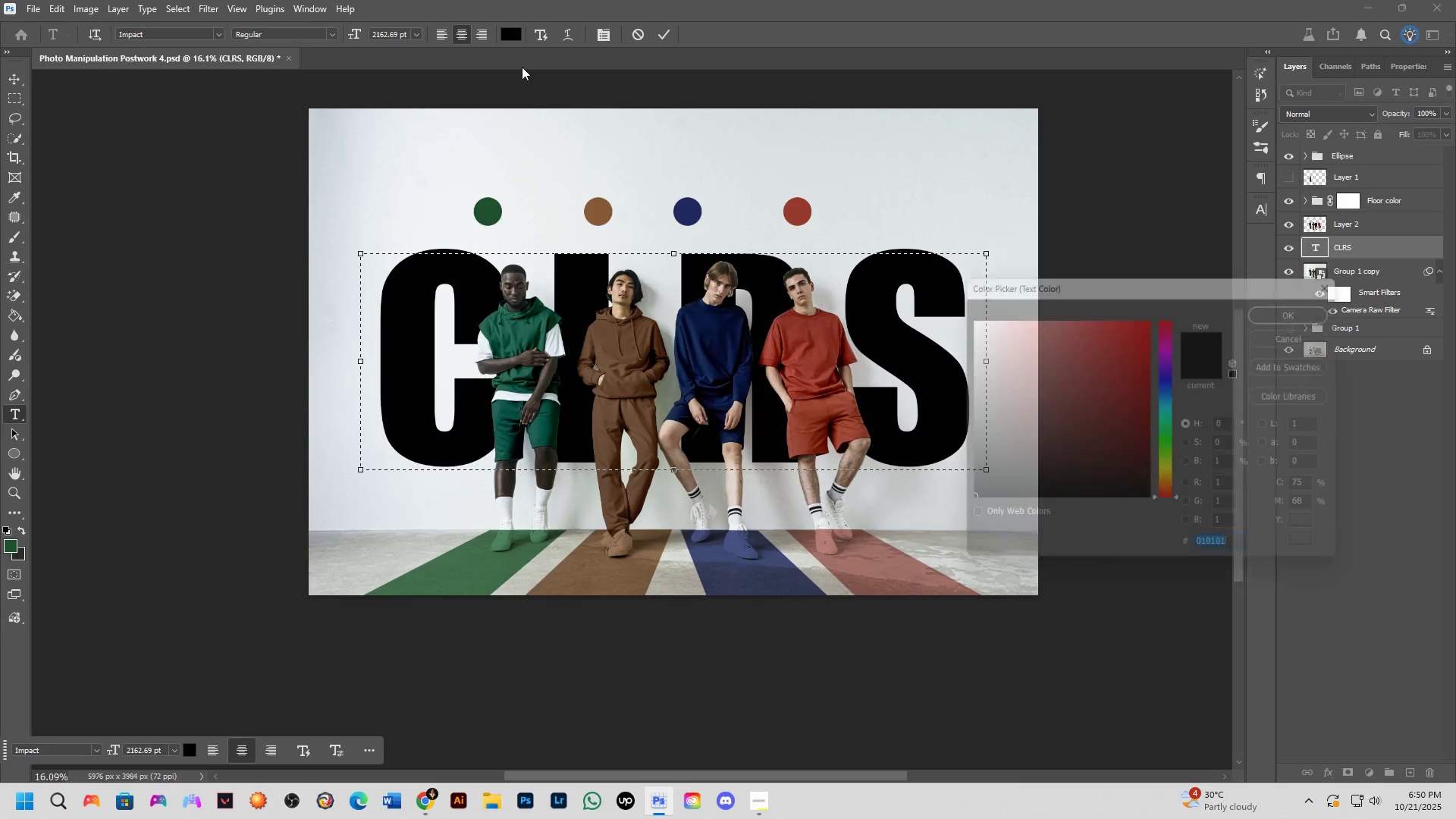 
left_click([494, 209])
 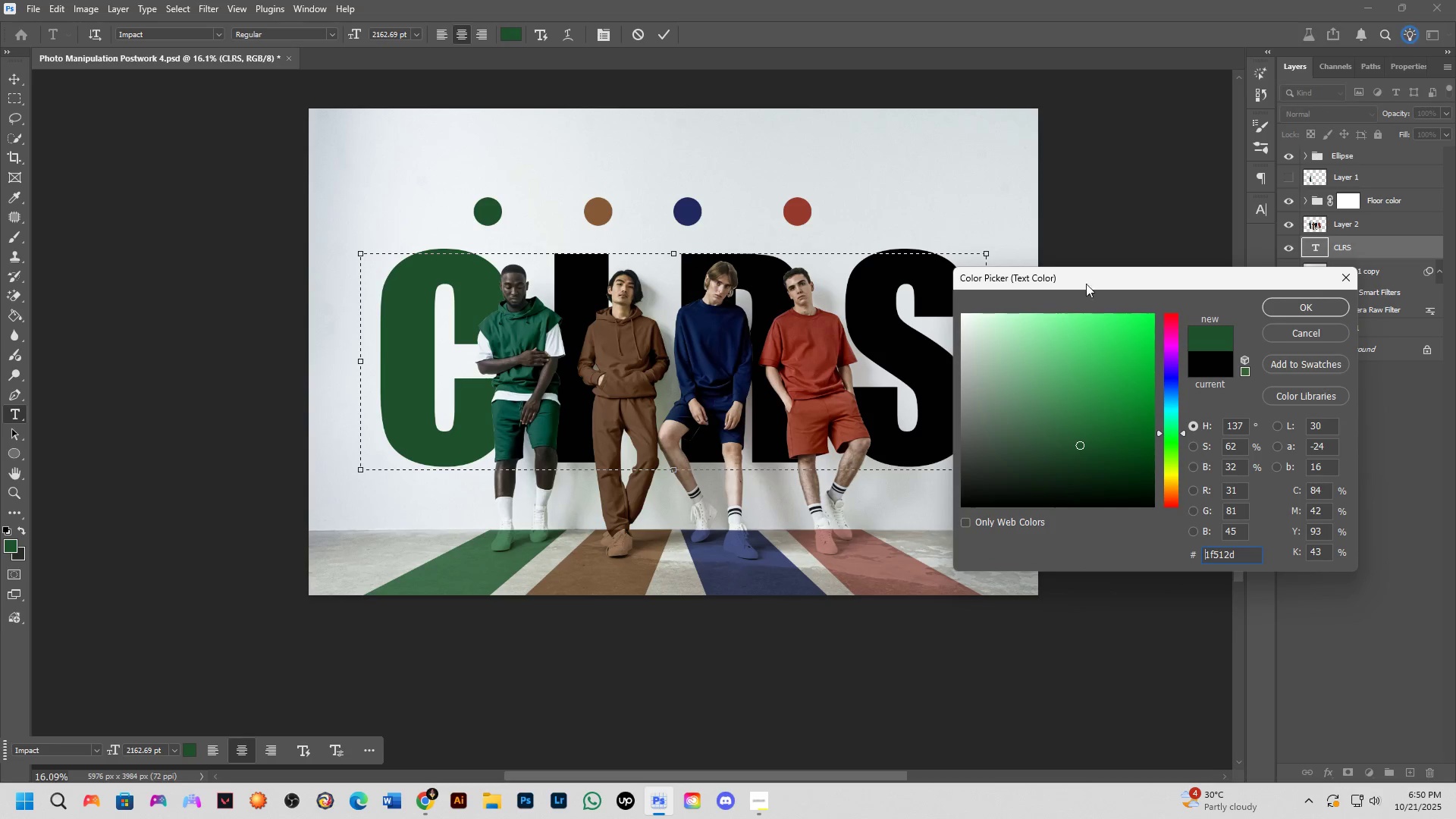 
left_click([1287, 307])
 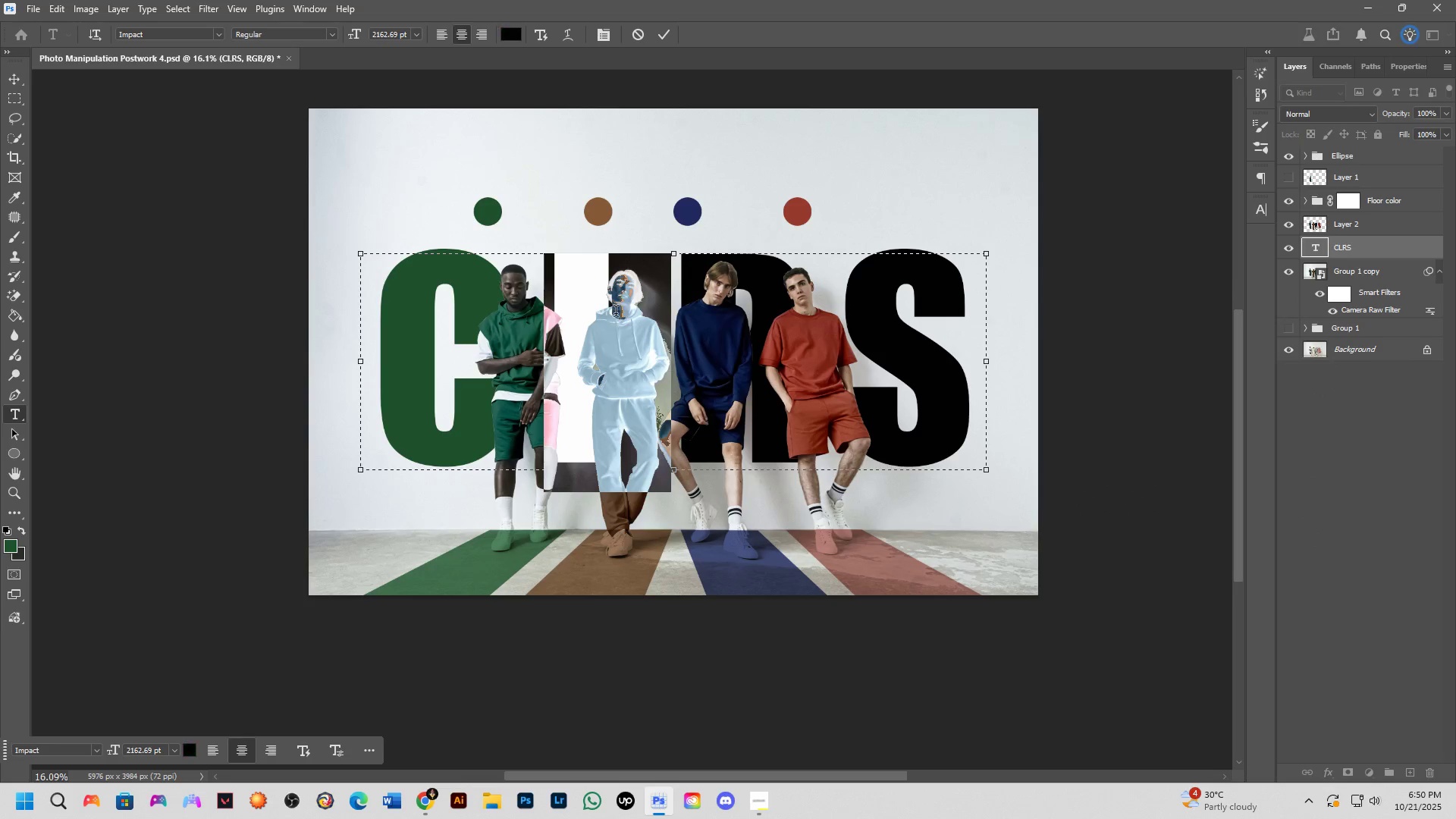 
left_click([507, 33])
 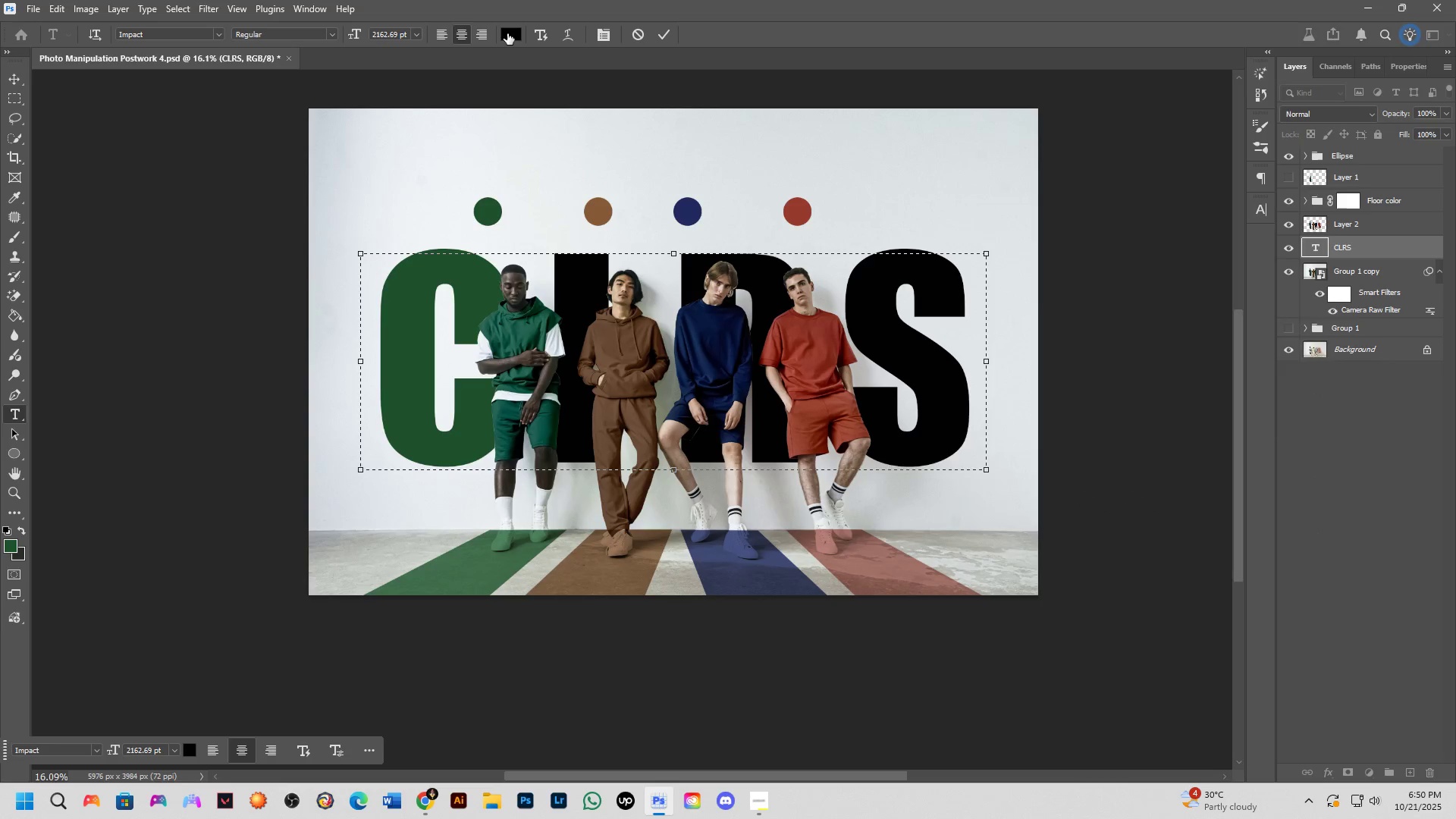 
left_click([594, 215])
 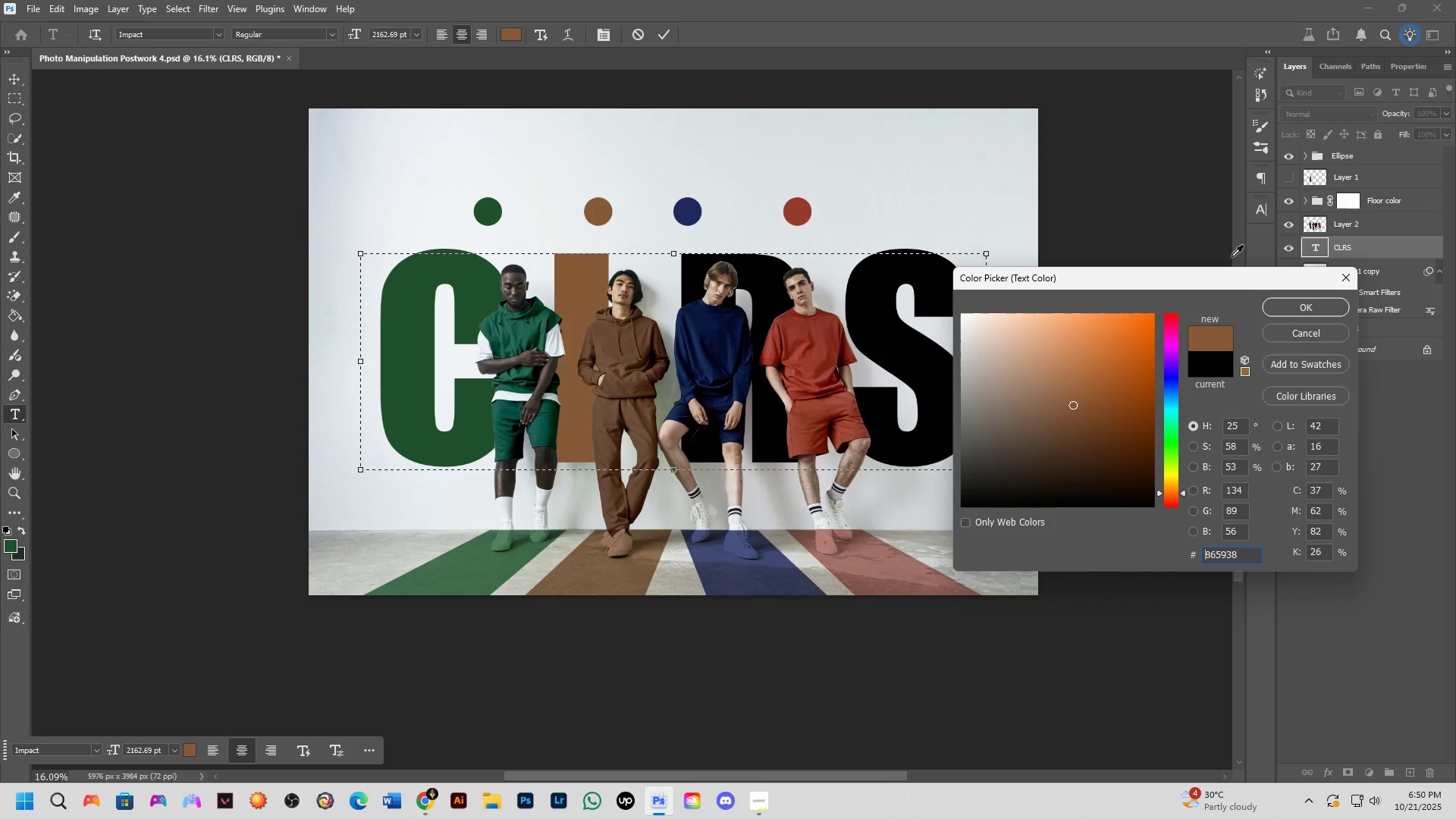 
left_click([1321, 312])
 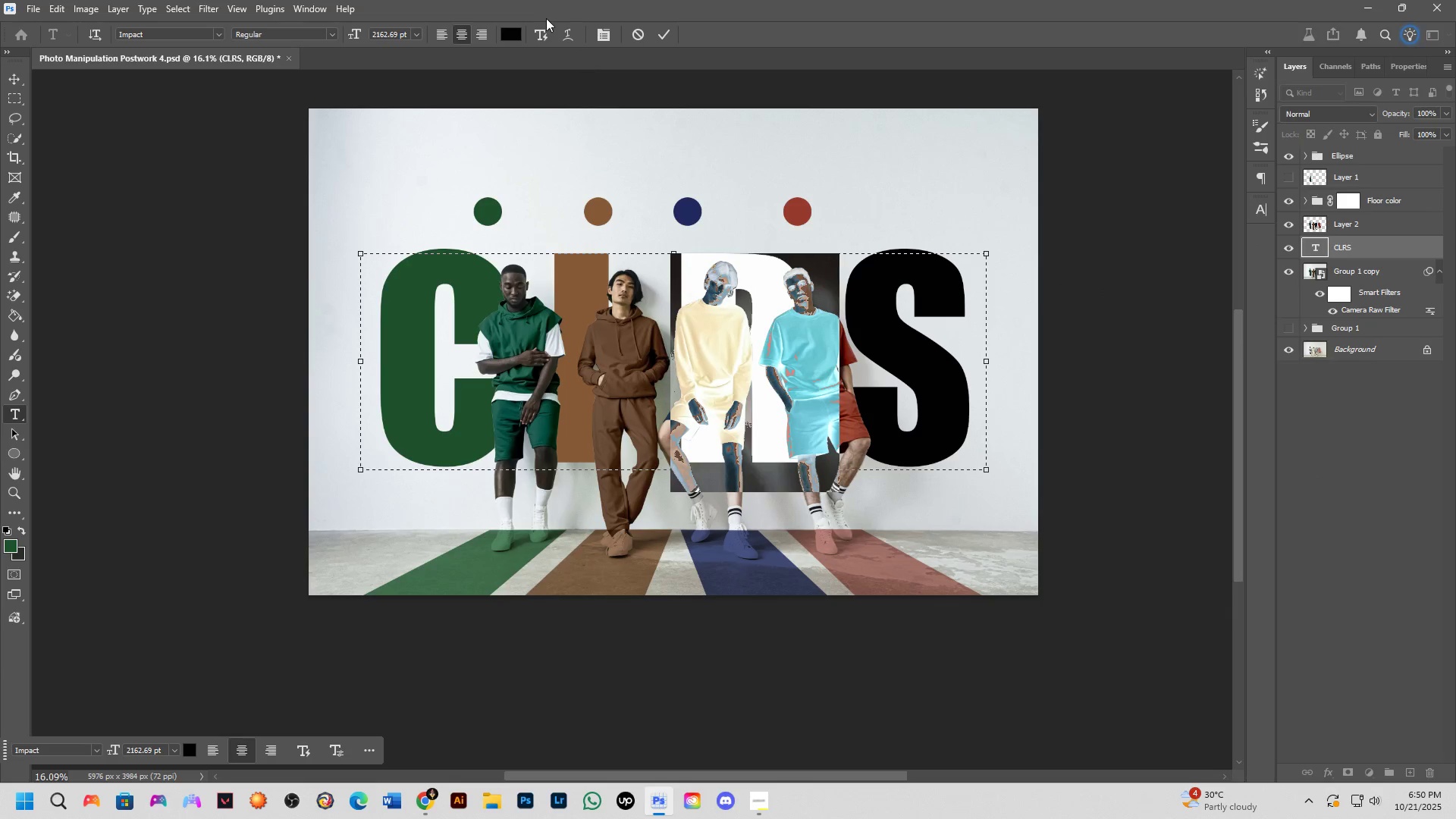 
left_click([696, 206])
 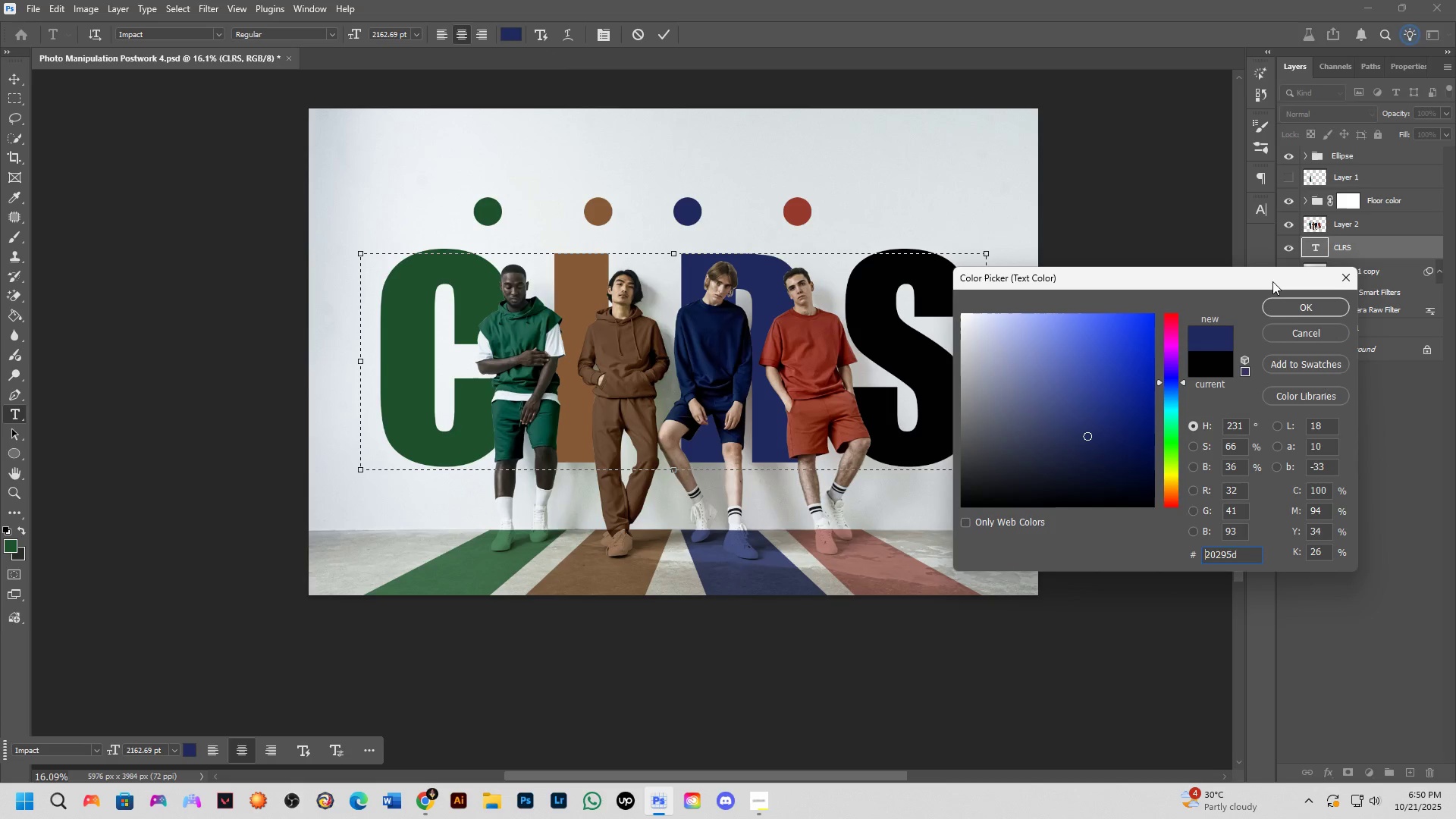 
left_click([1317, 308])
 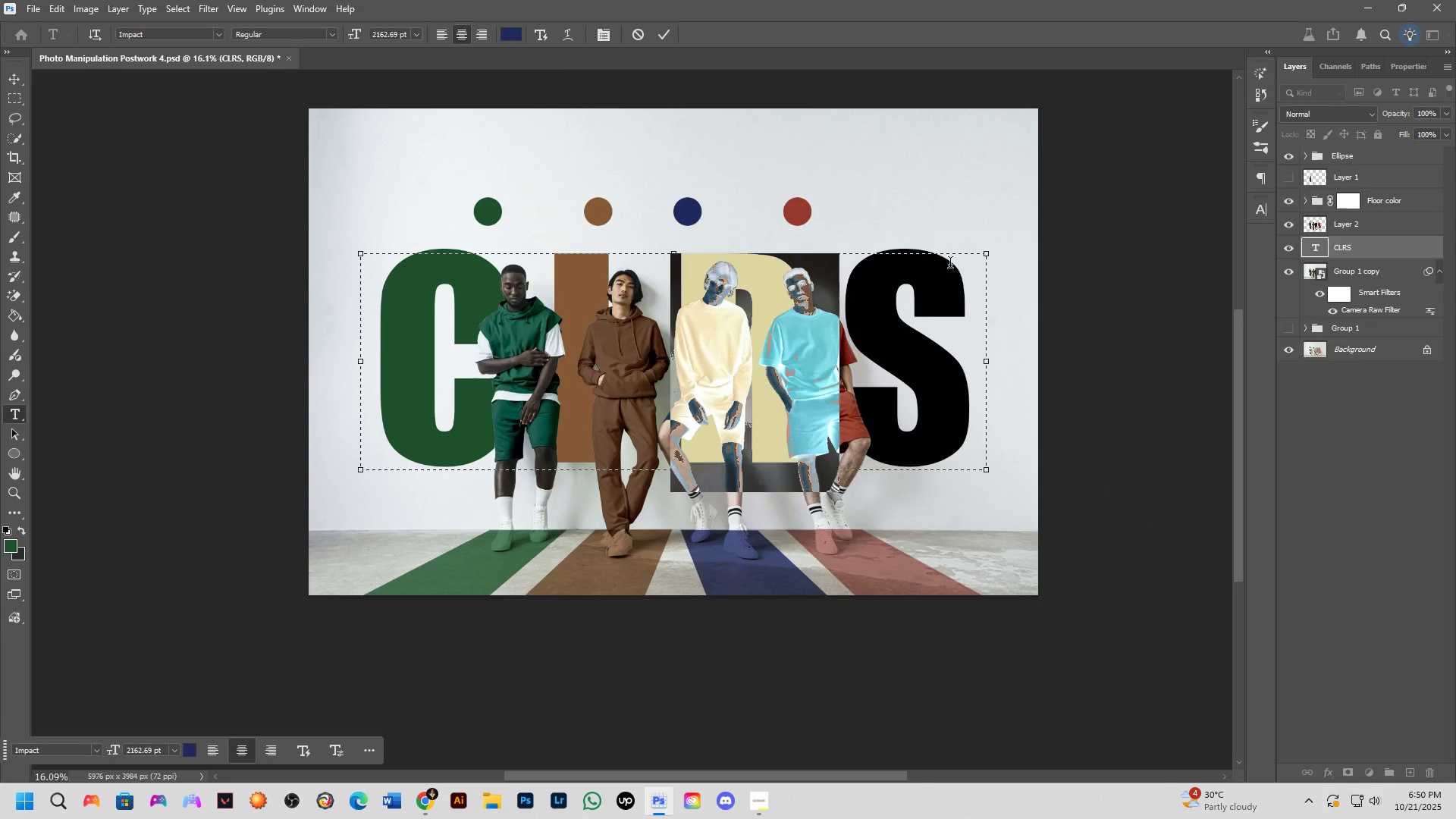 
left_click_drag(start_coordinate=[885, 375], to_coordinate=[929, 388])
 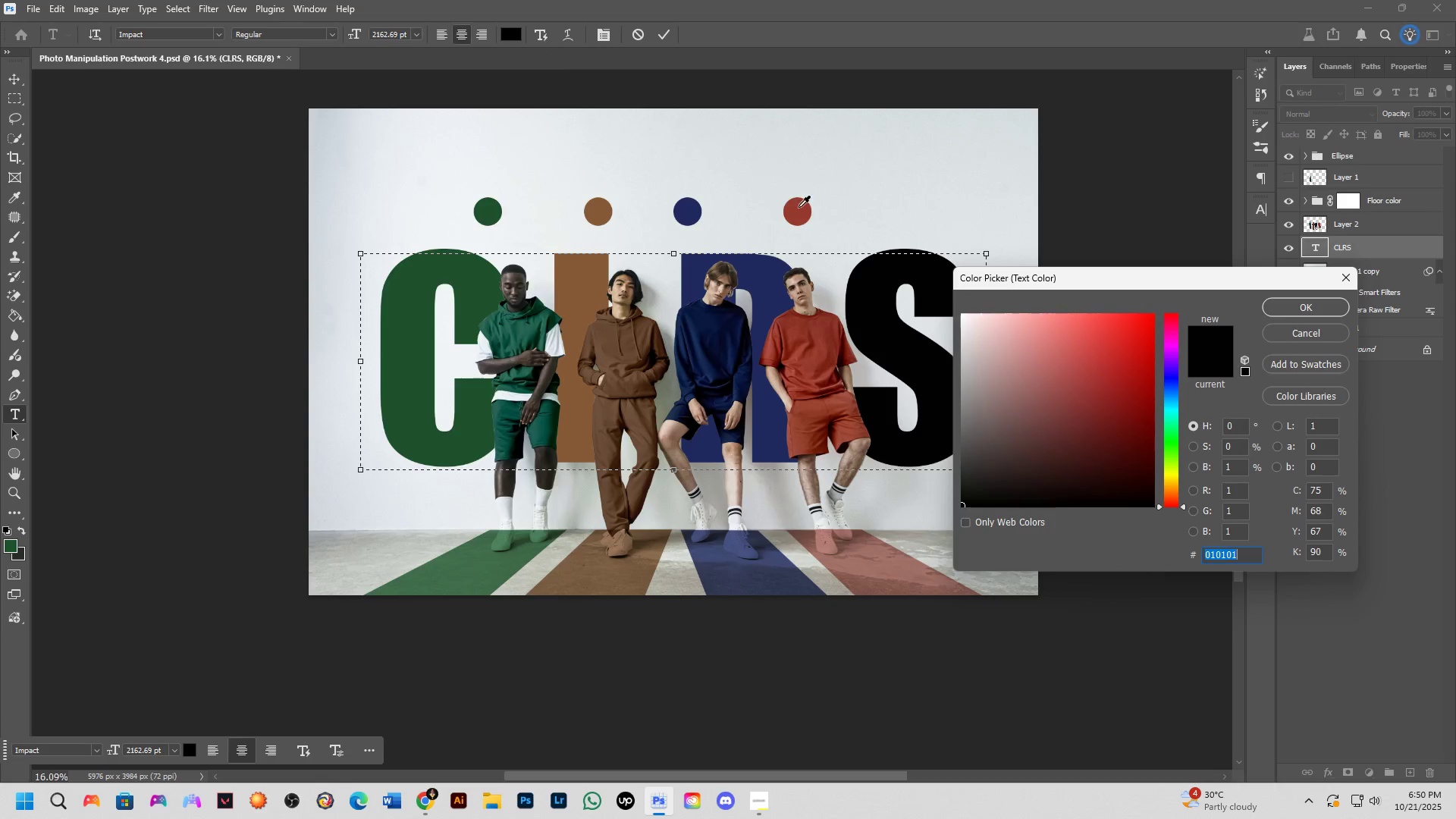 
left_click([1320, 305])
 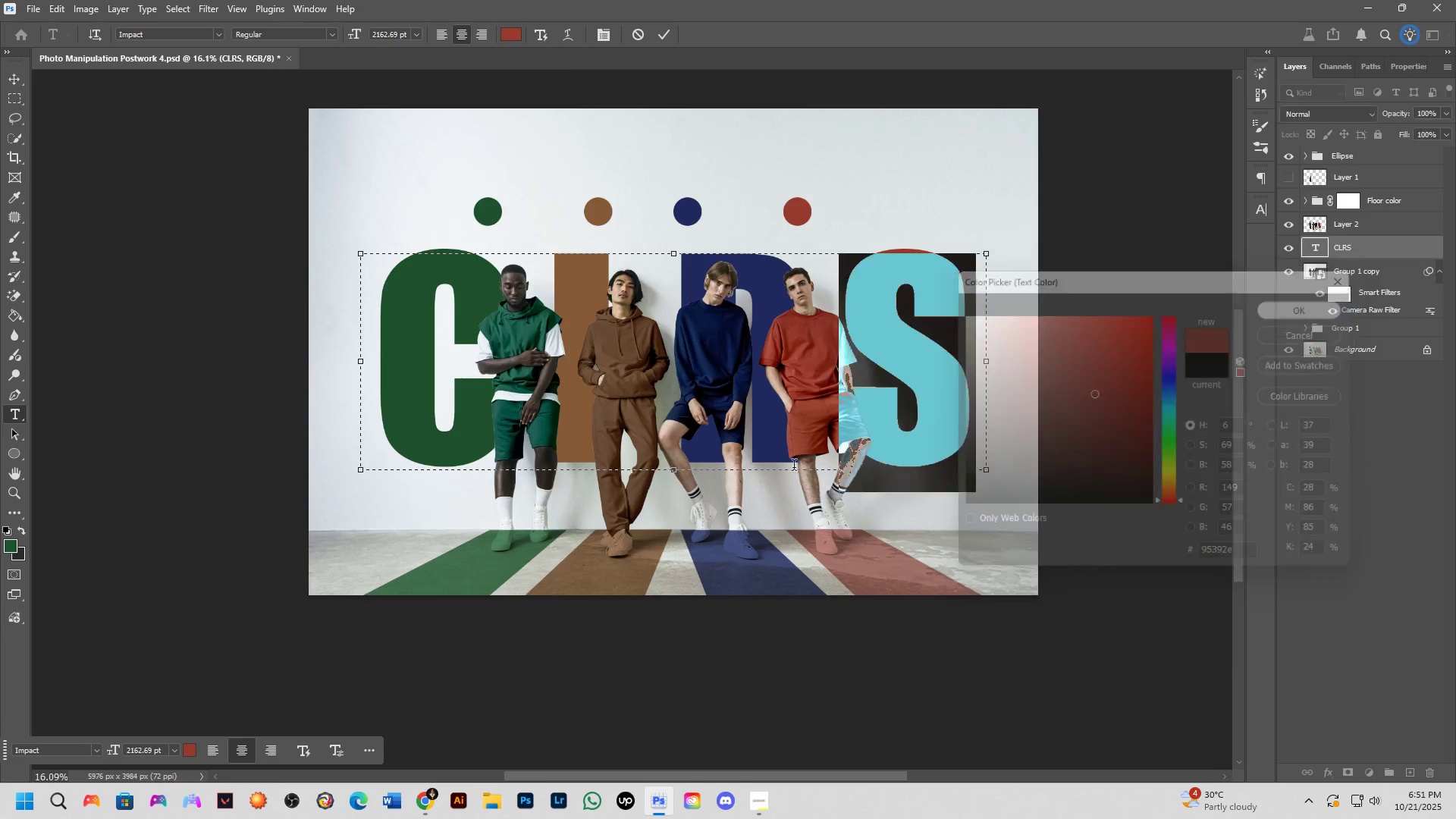 
key(NumpadEnter)
 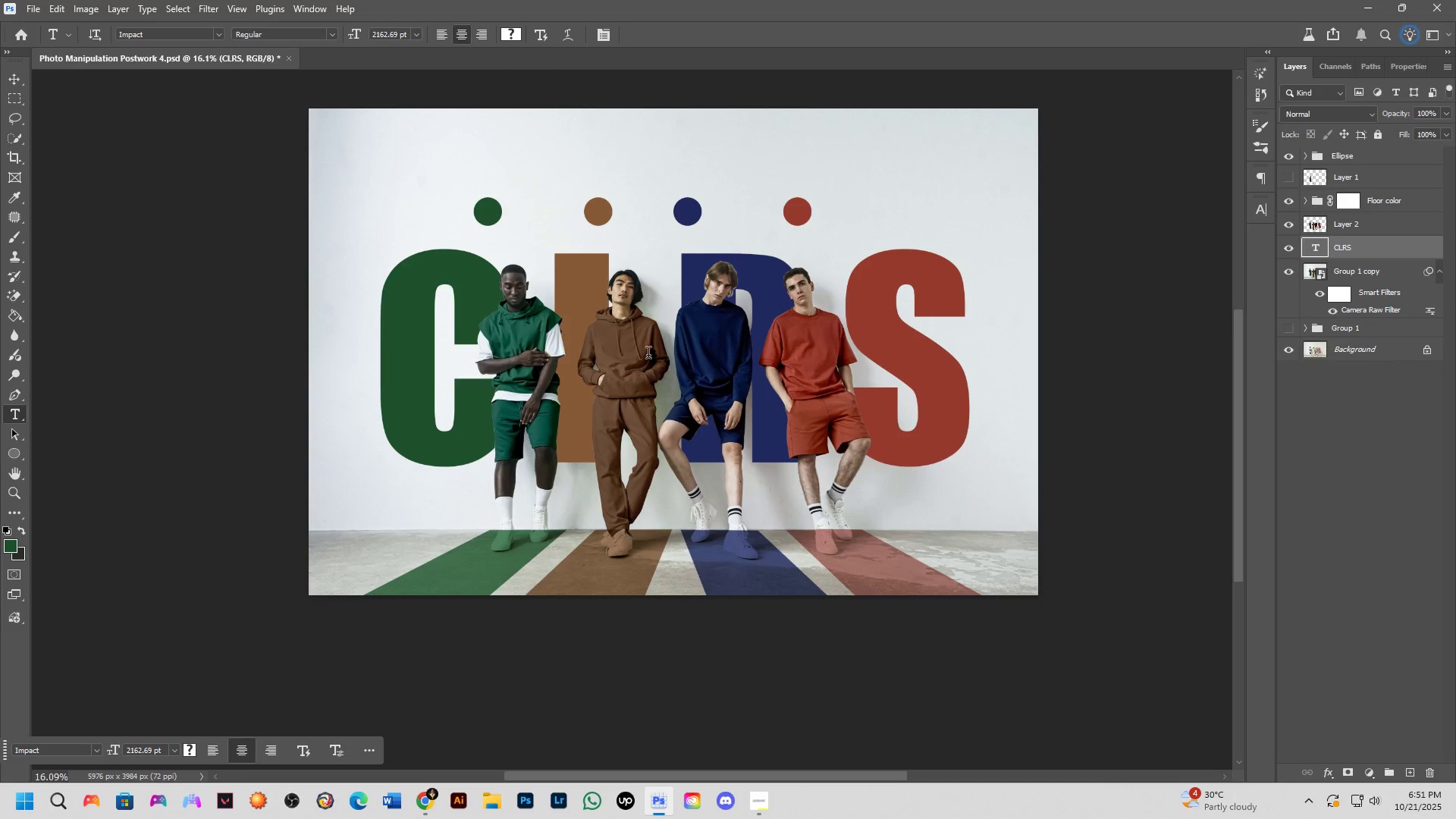 
scroll: coordinate [502, 278], scroll_direction: down, amount: 2.0
 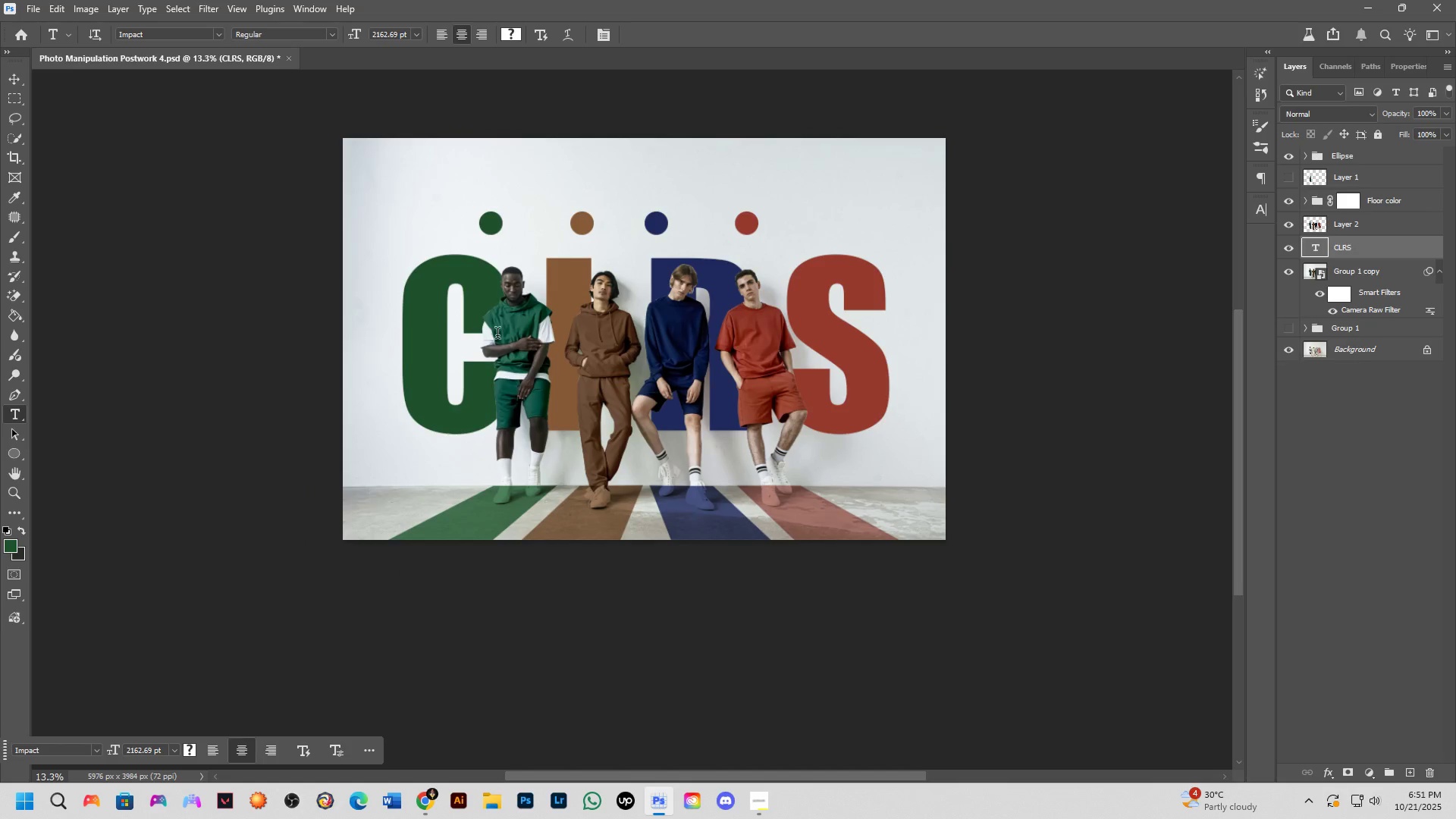 
hold_key(key=Space, duration=0.94)
 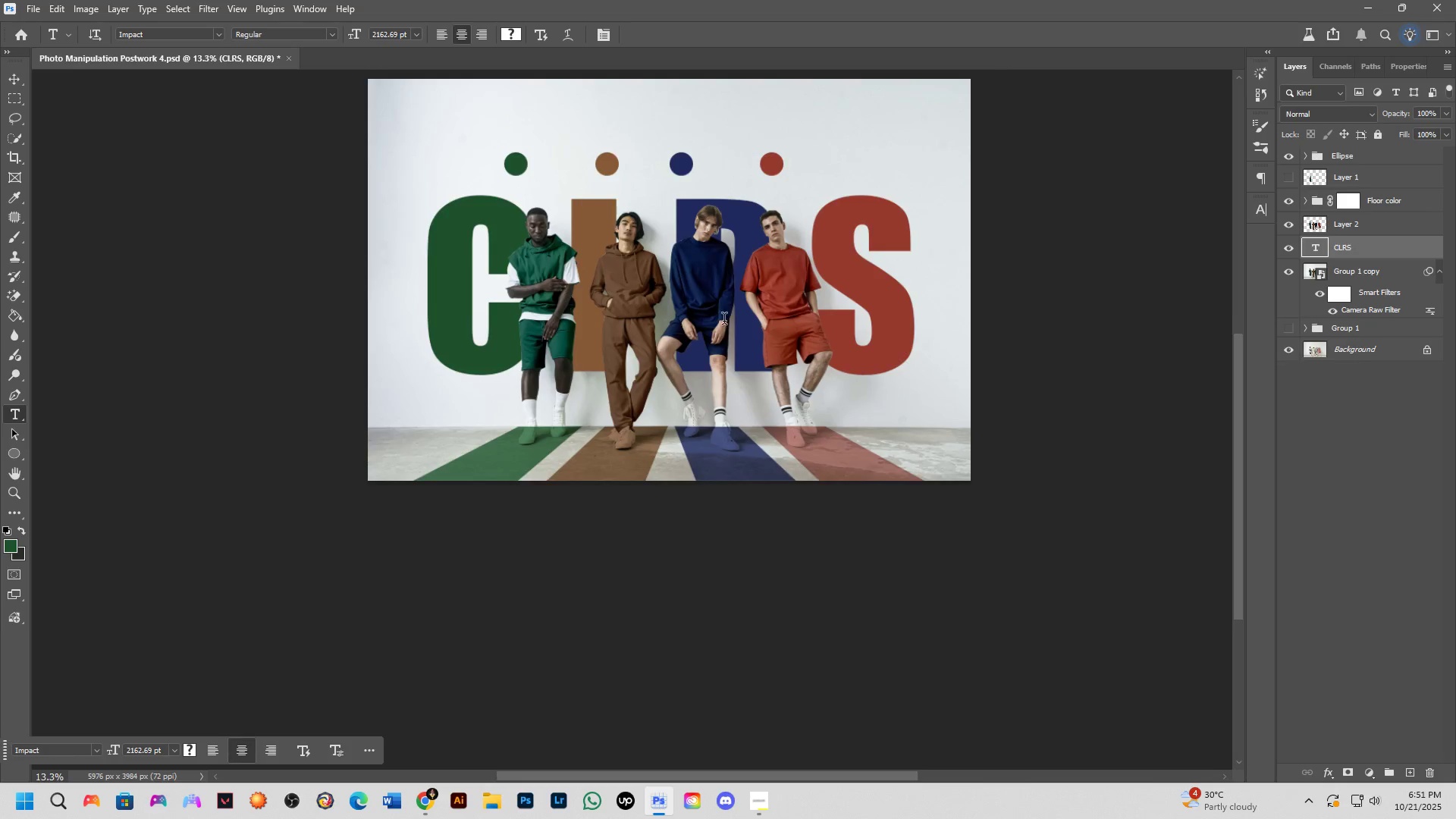 
scroll: coordinate [743, 321], scroll_direction: up, amount: 3.0
 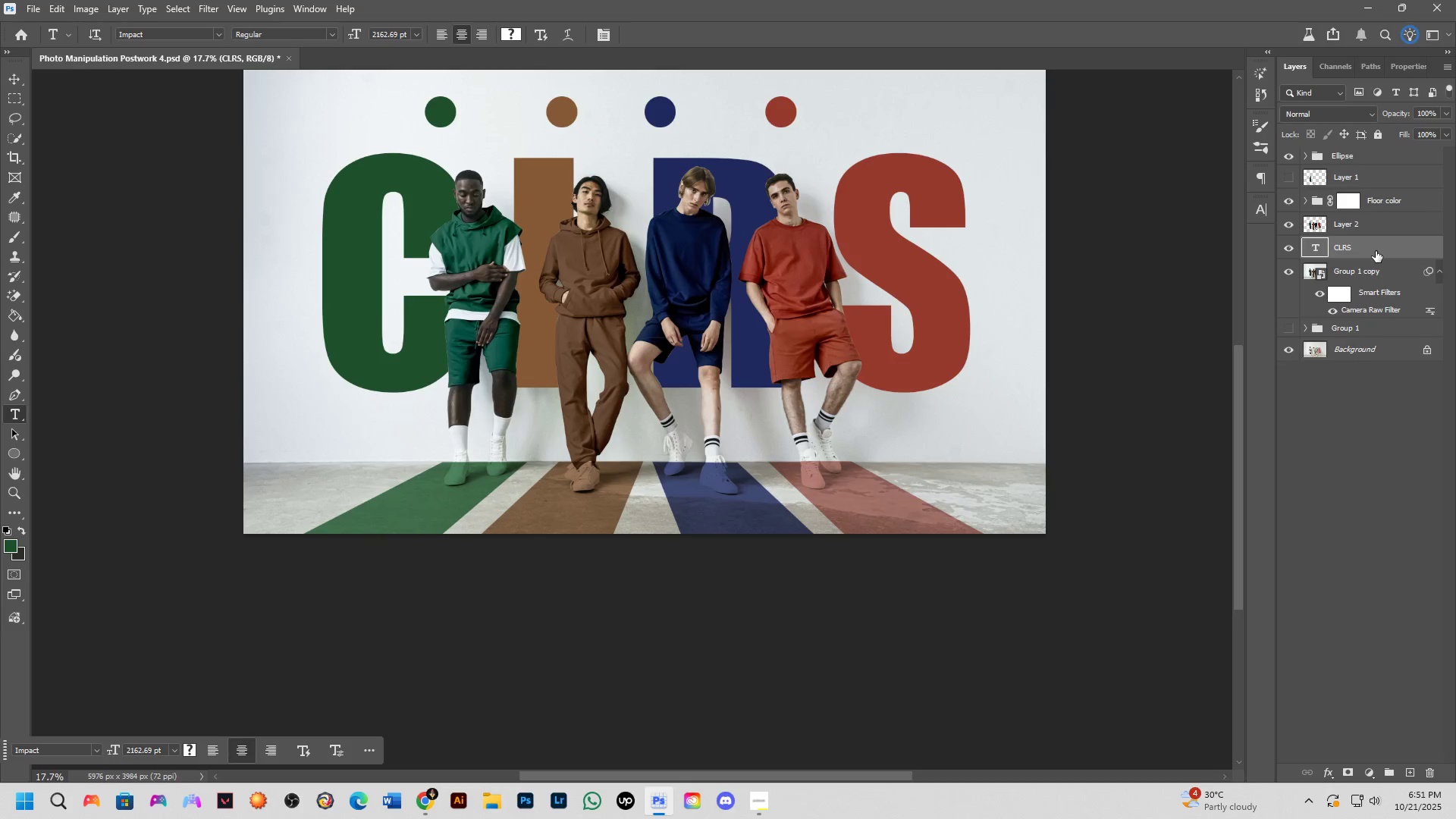 
key(Control+J)
 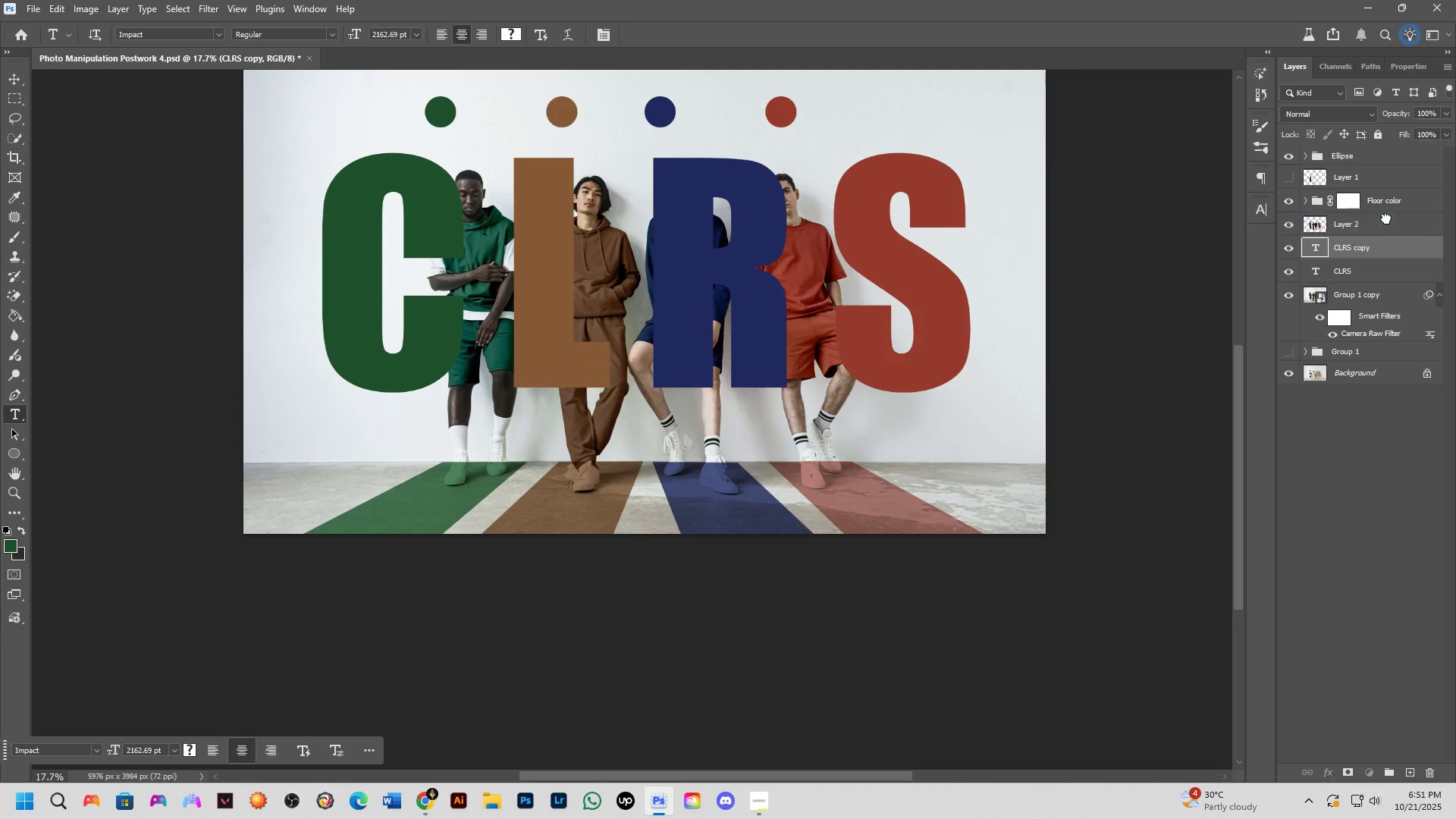 
left_click([1424, 229])
 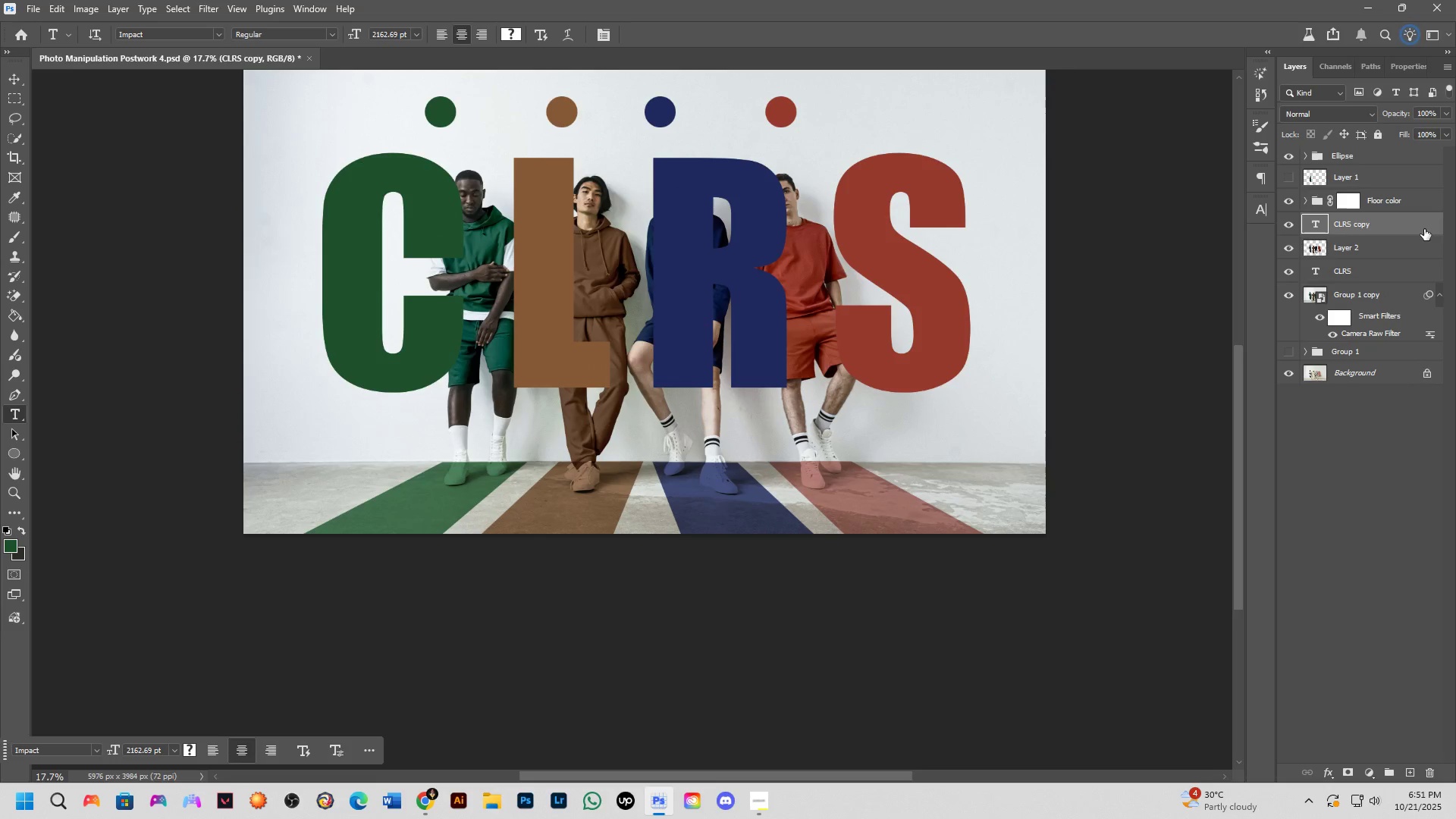 
double_click([1424, 229])
 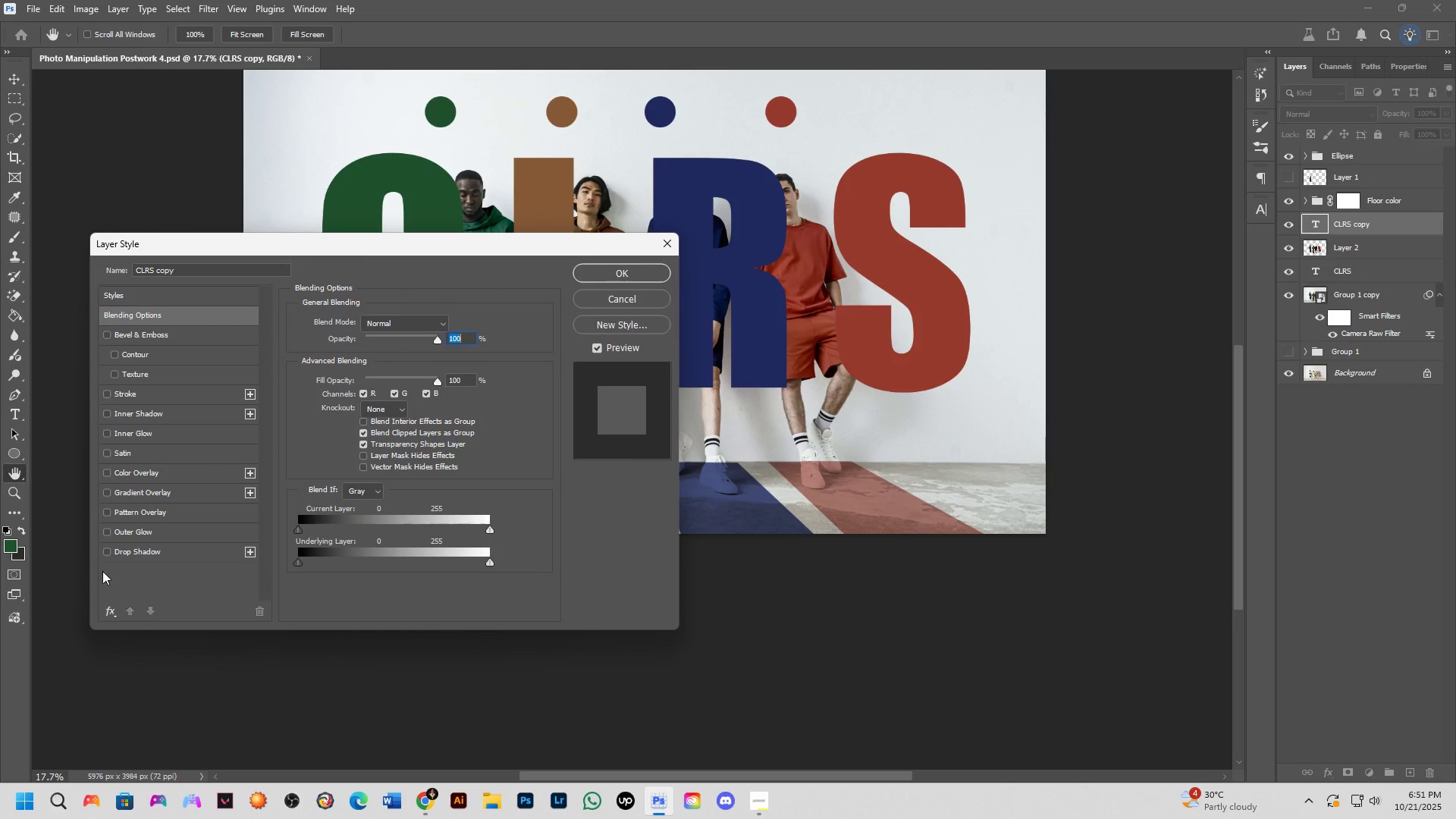 
left_click([104, 392])
 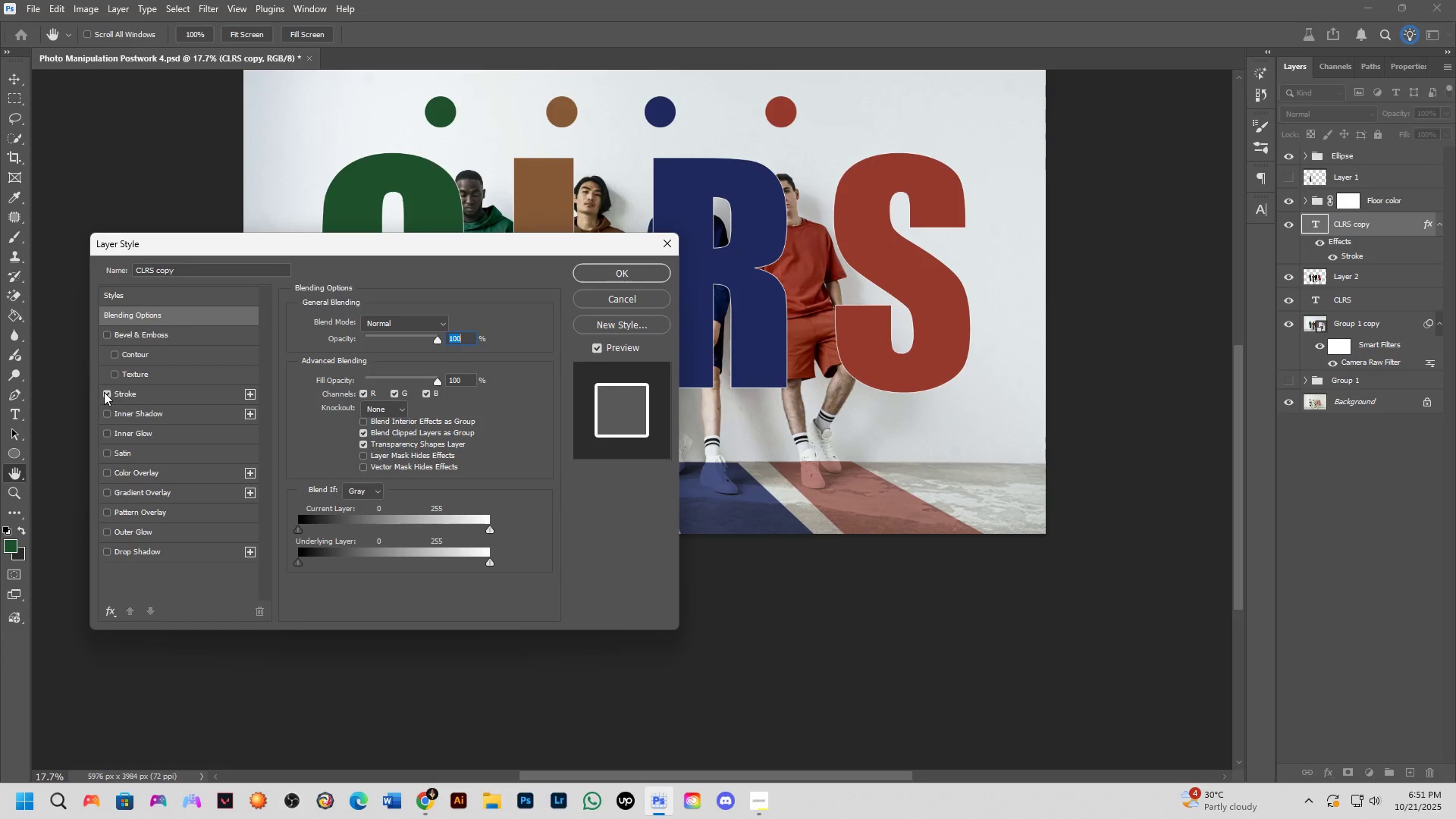 
left_click([177, 404])
 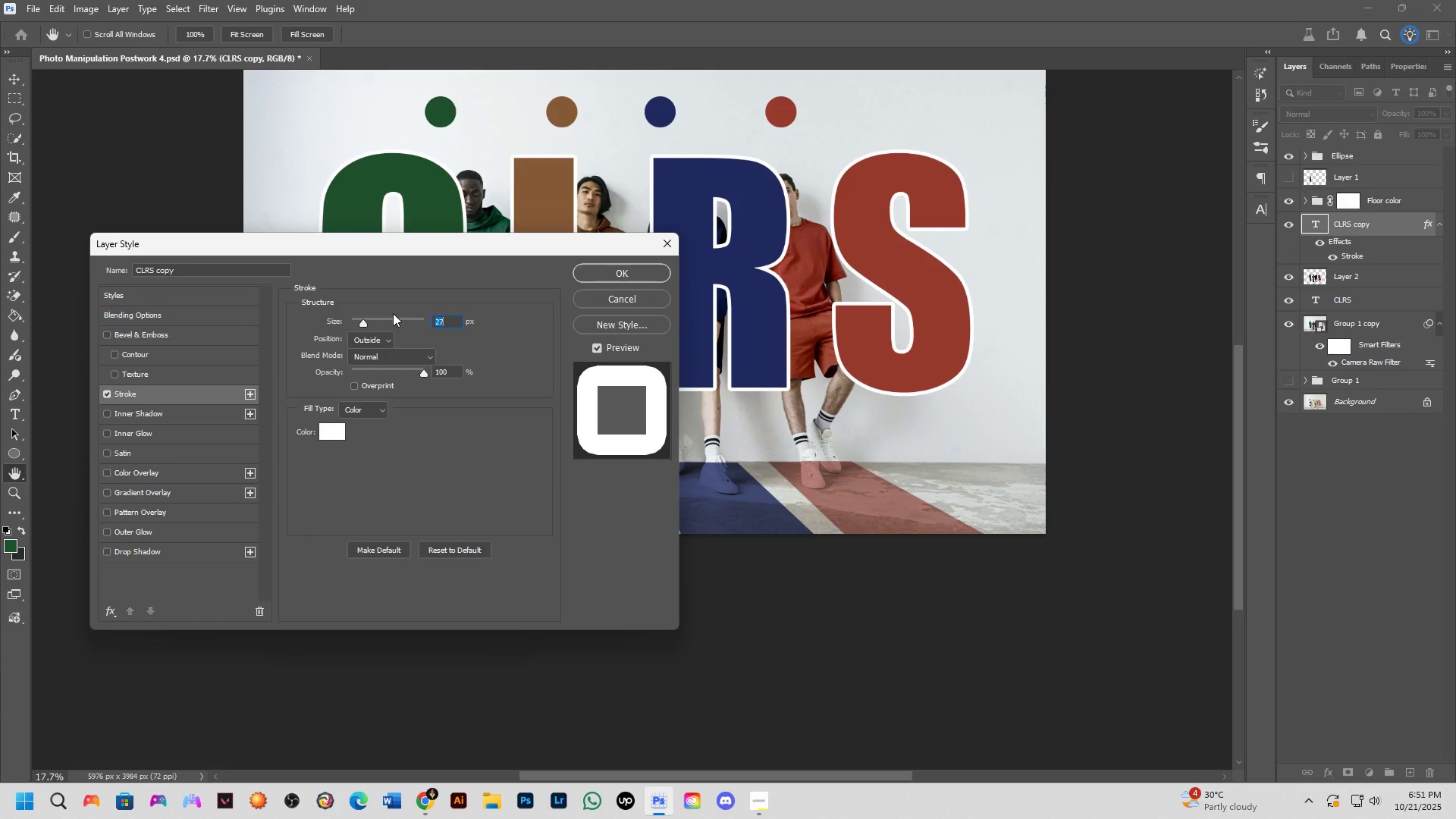 
wait(5.72)
 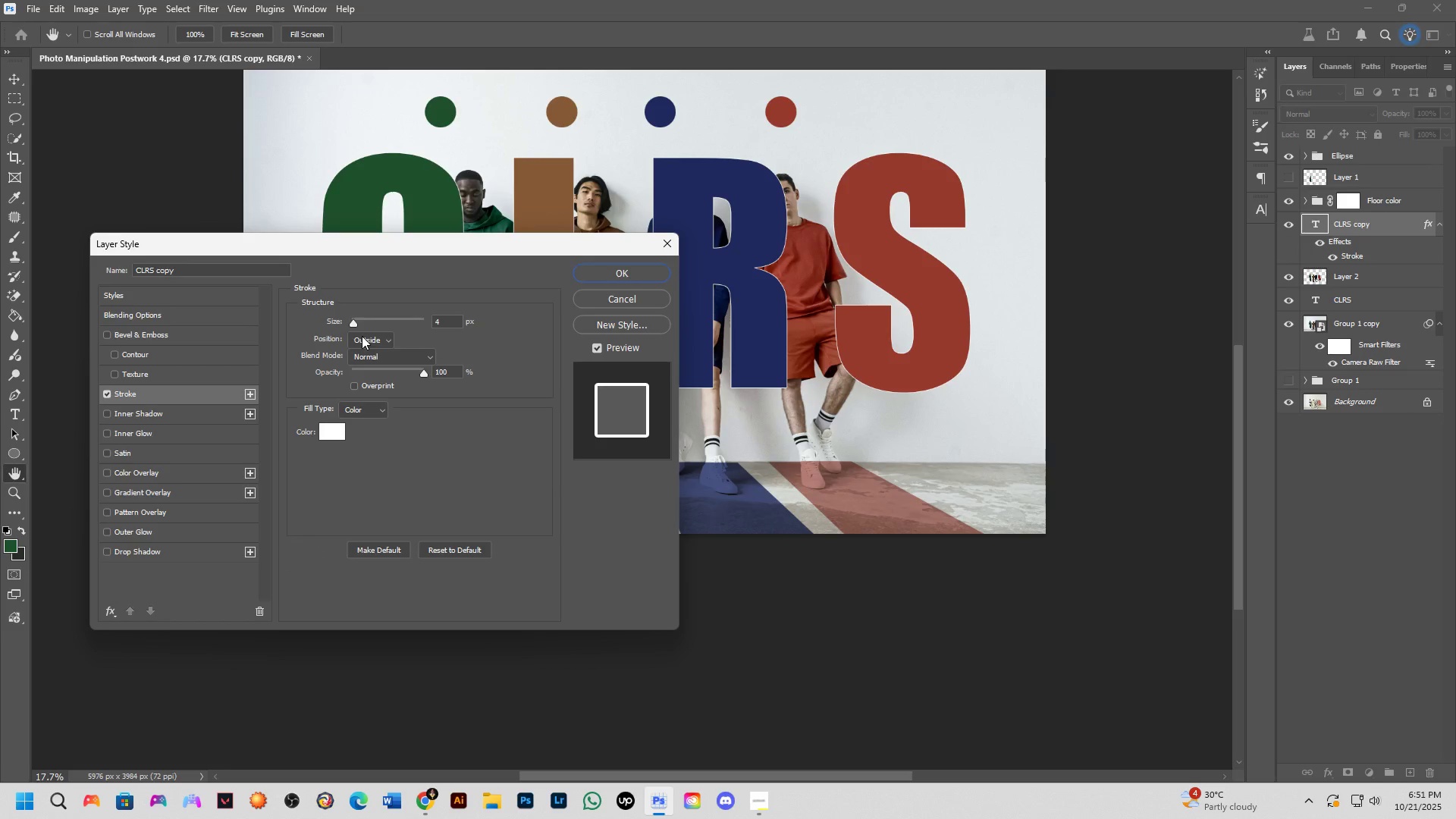 
left_click([667, 275])
 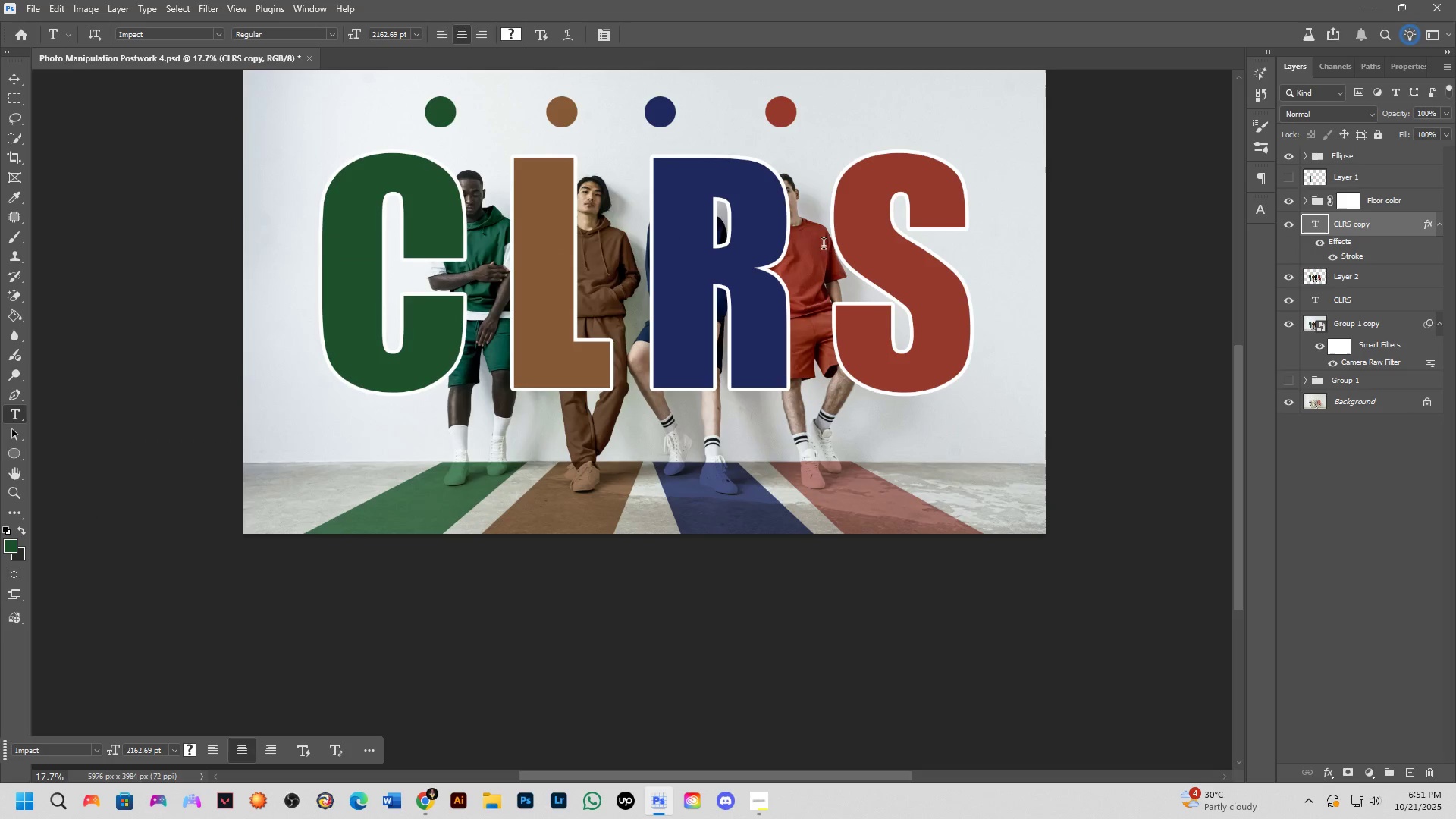 
key(Control+ControlLeft)
 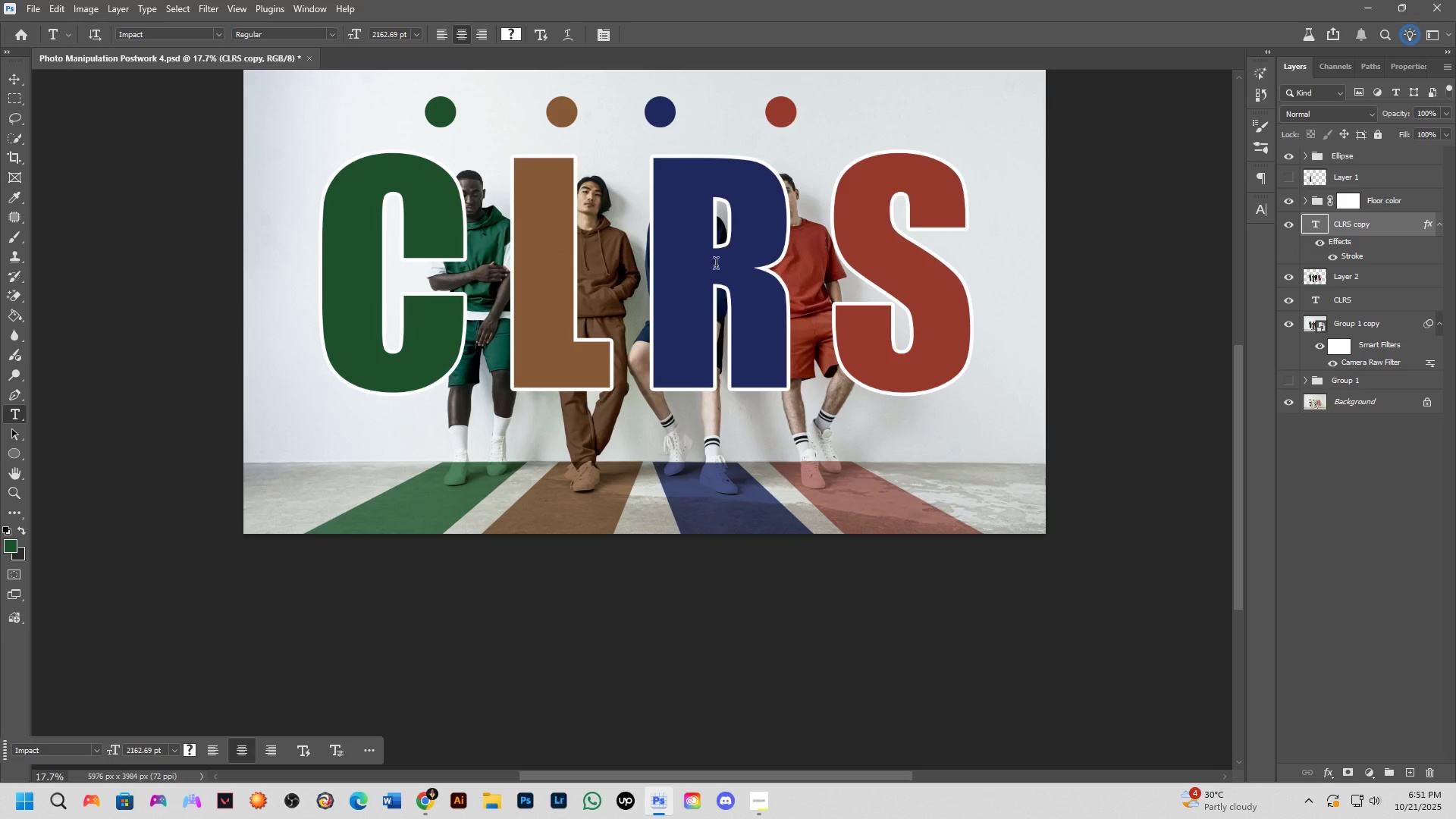 
key(Control+A)
 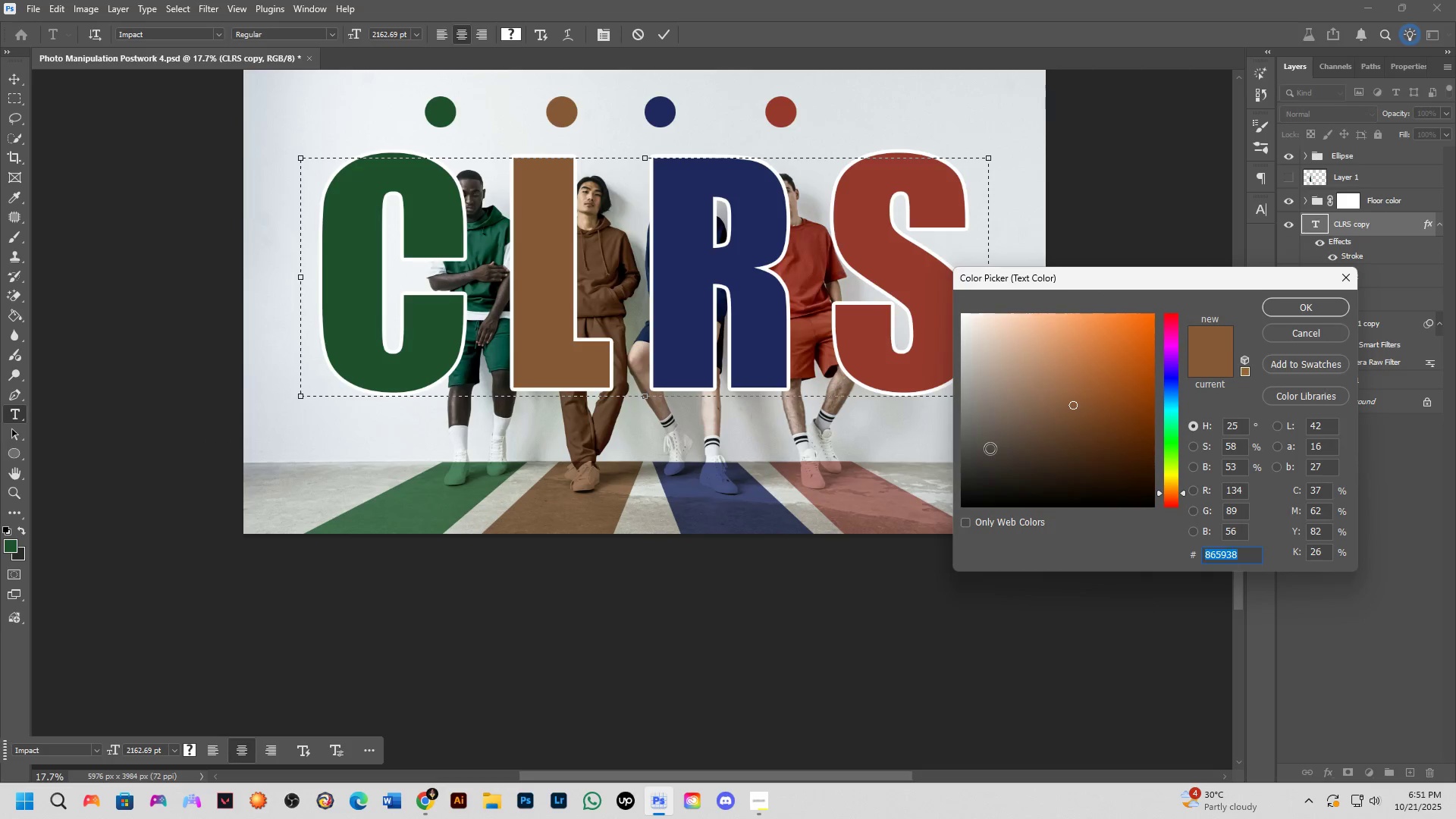 
left_click([1320, 306])
 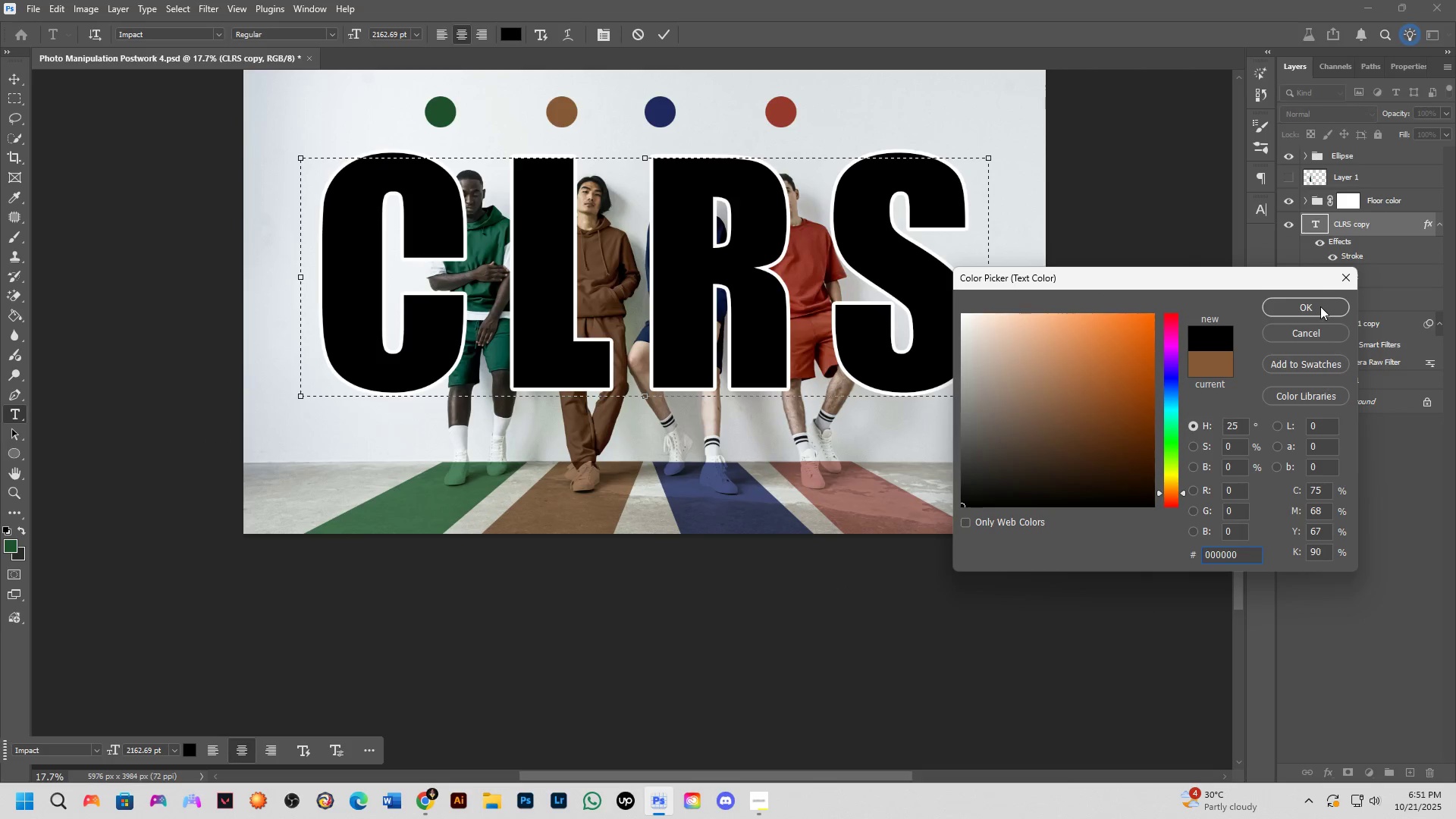 
left_click([1326, 119])
 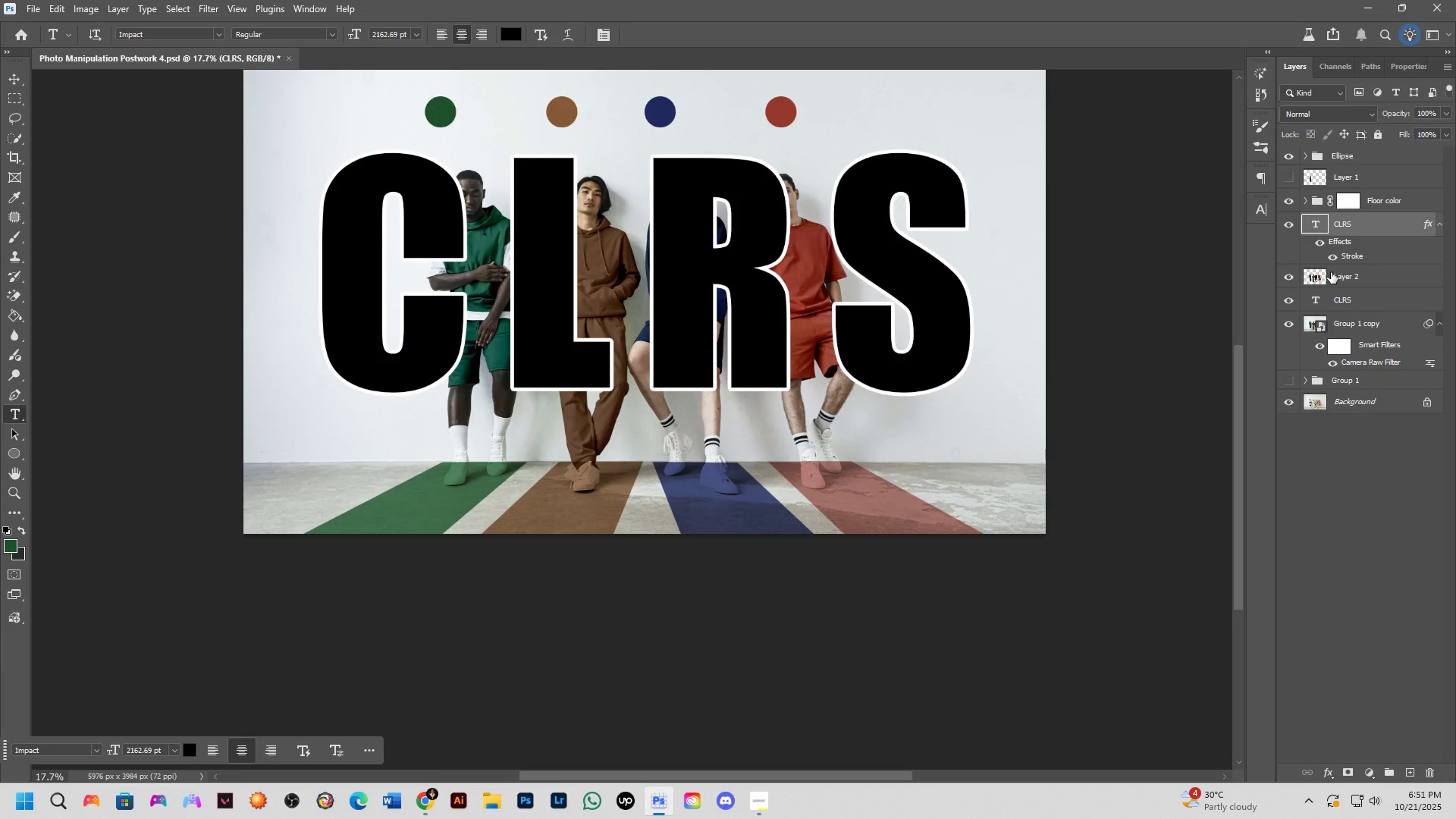 
left_click([1321, 112])
 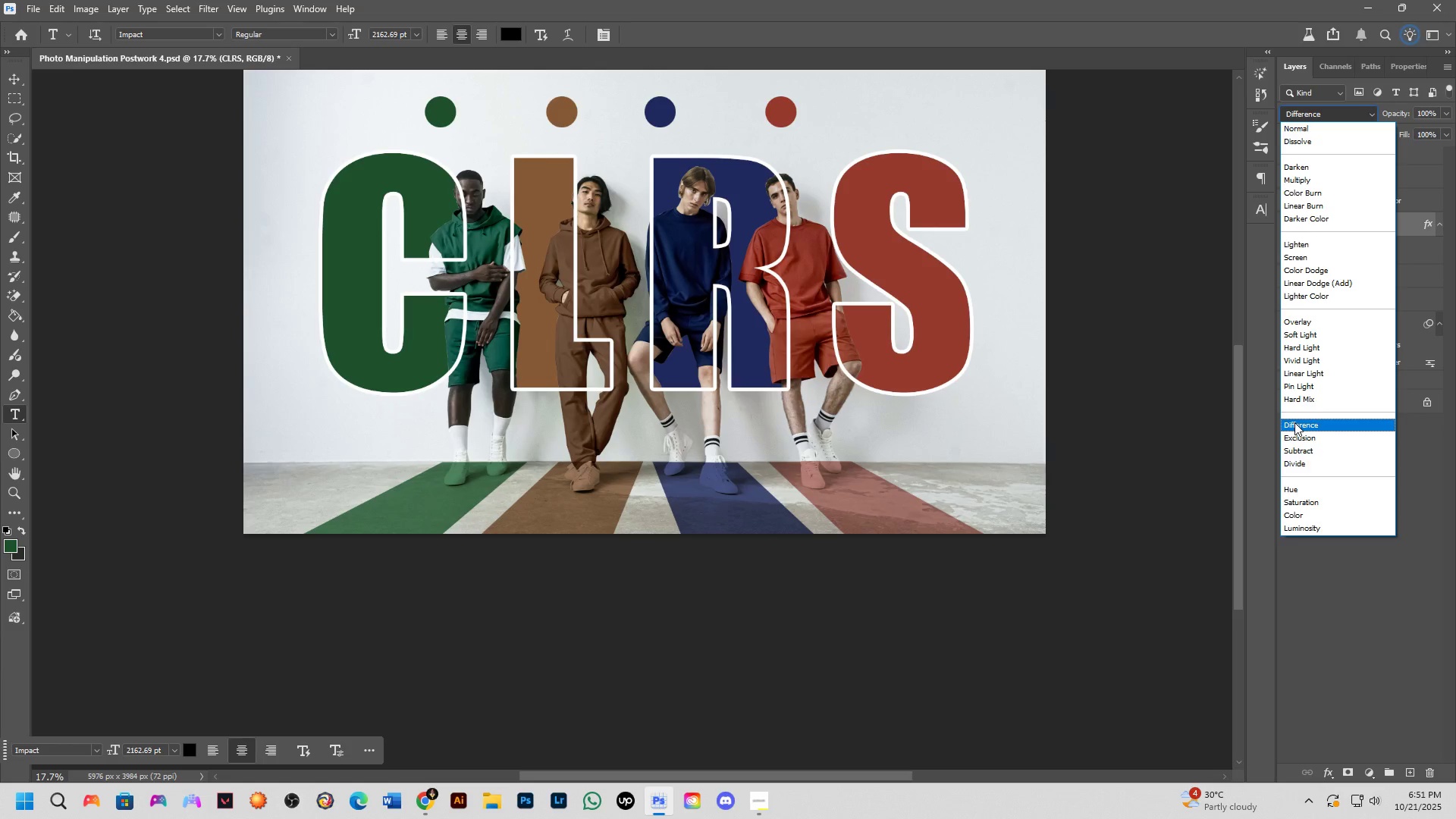 
wait(25.12)
 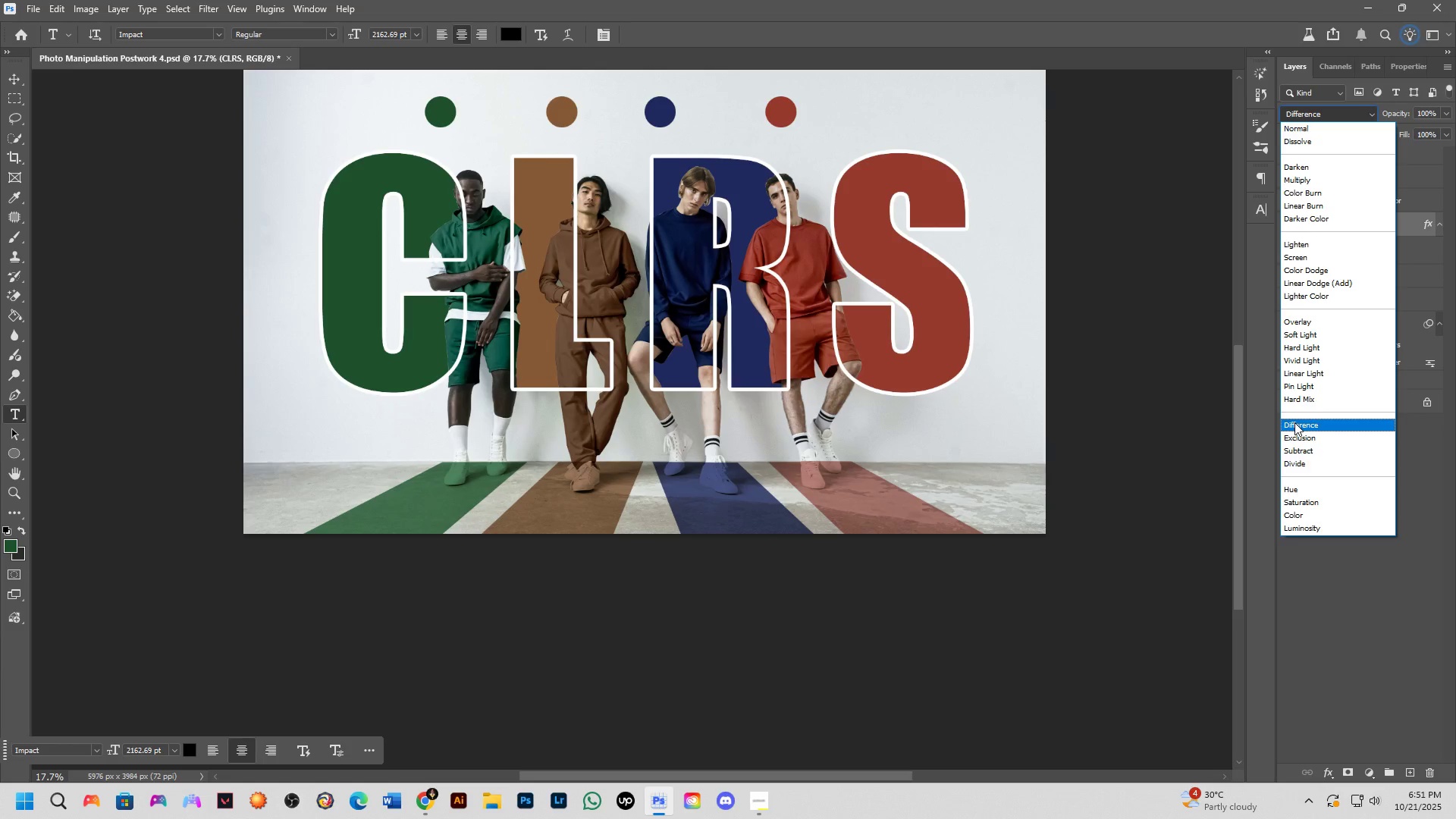 
left_click([1298, 271])
 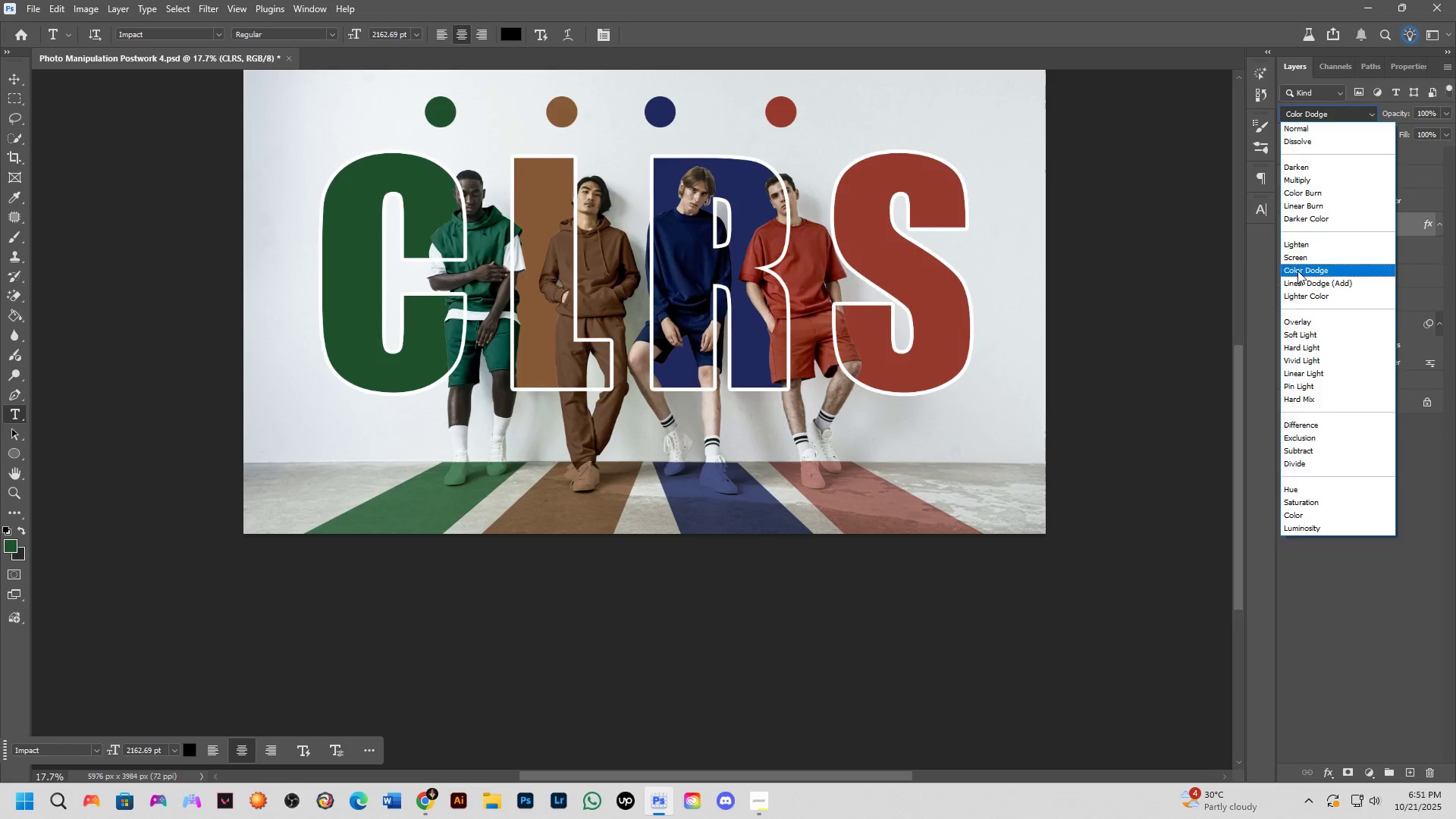 
hold_key(key=Space, duration=0.73)
 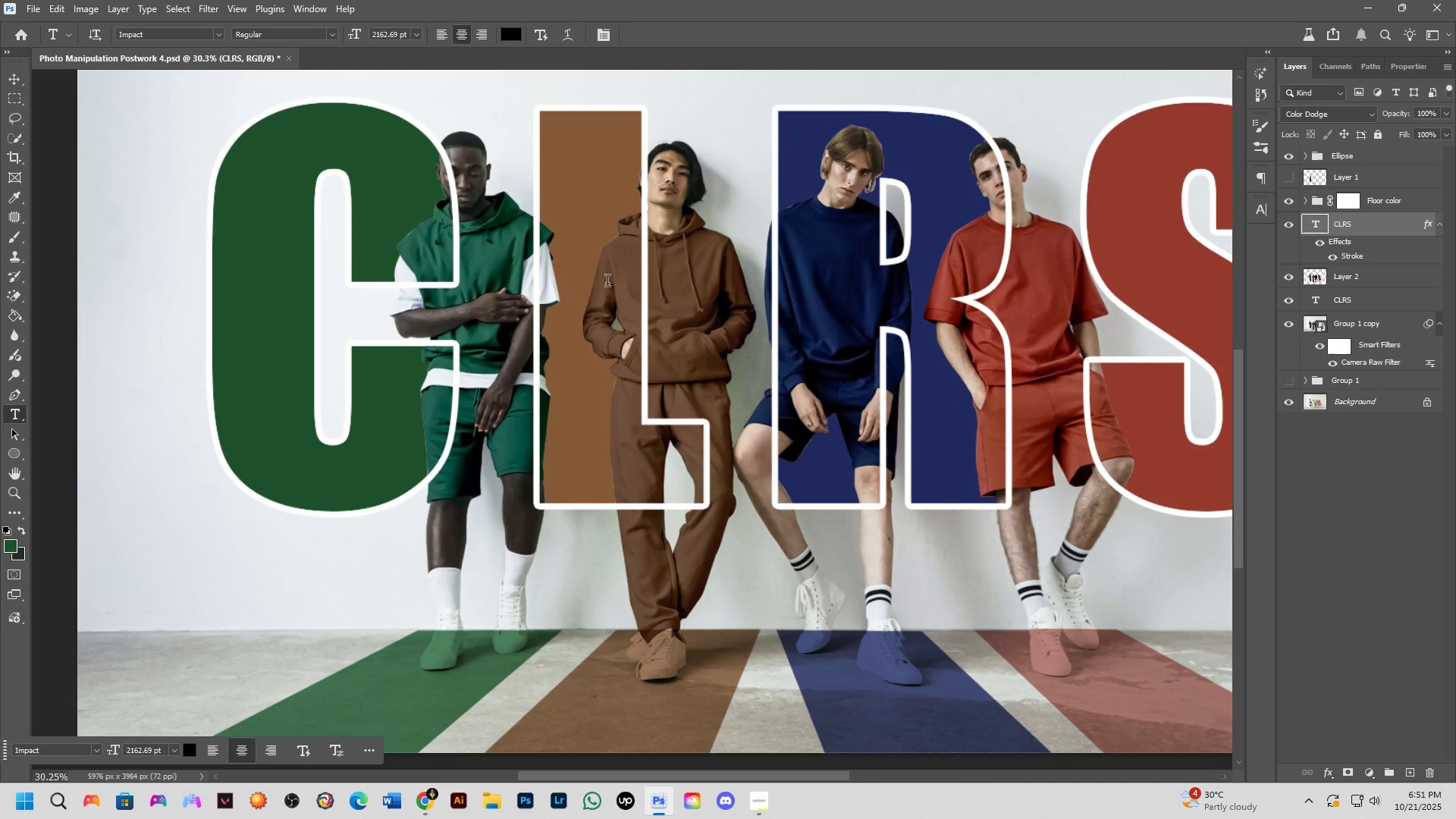 
key(Shift+ShiftLeft)
 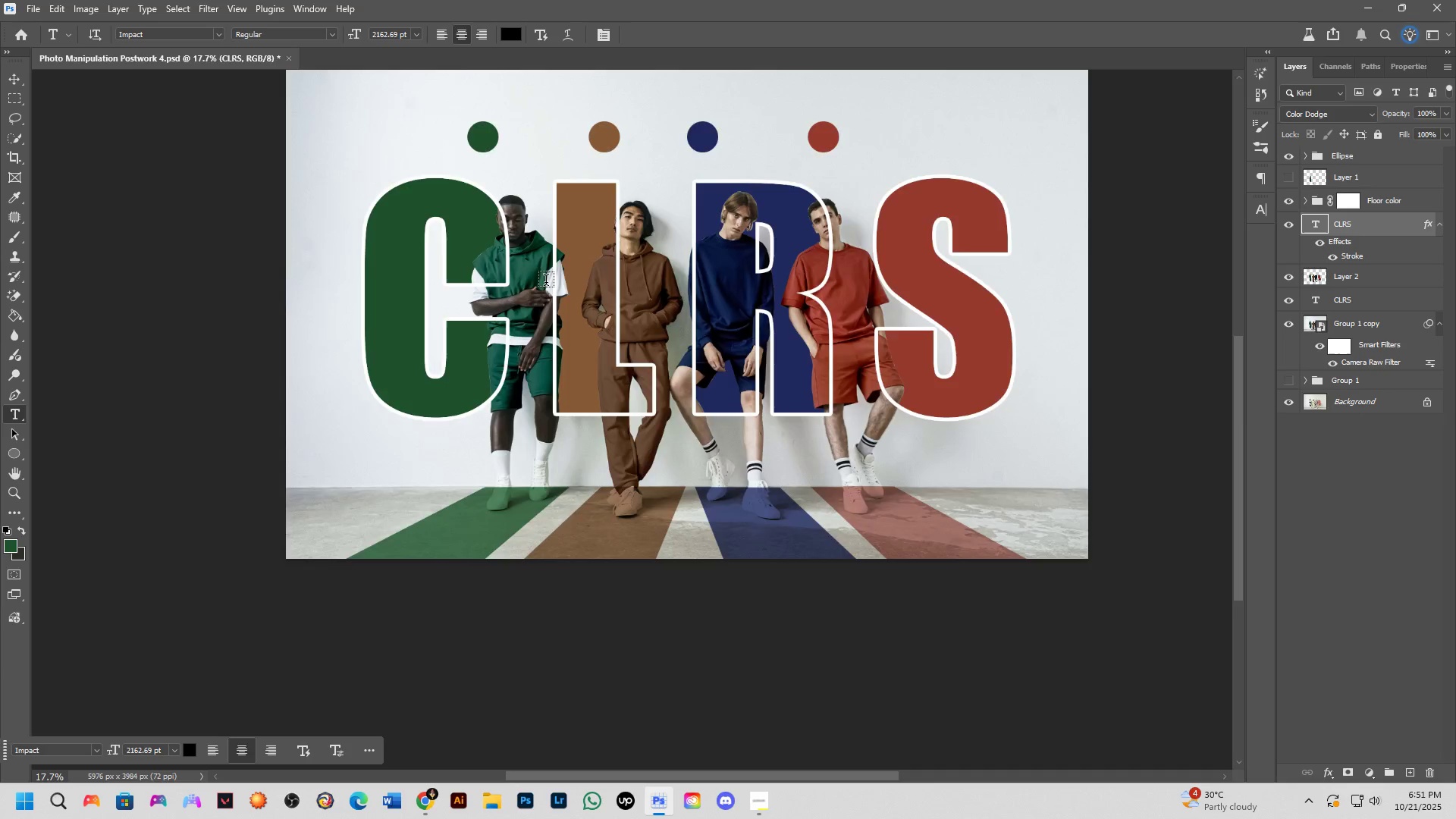 
scroll: coordinate [672, 336], scroll_direction: up, amount: 4.0
 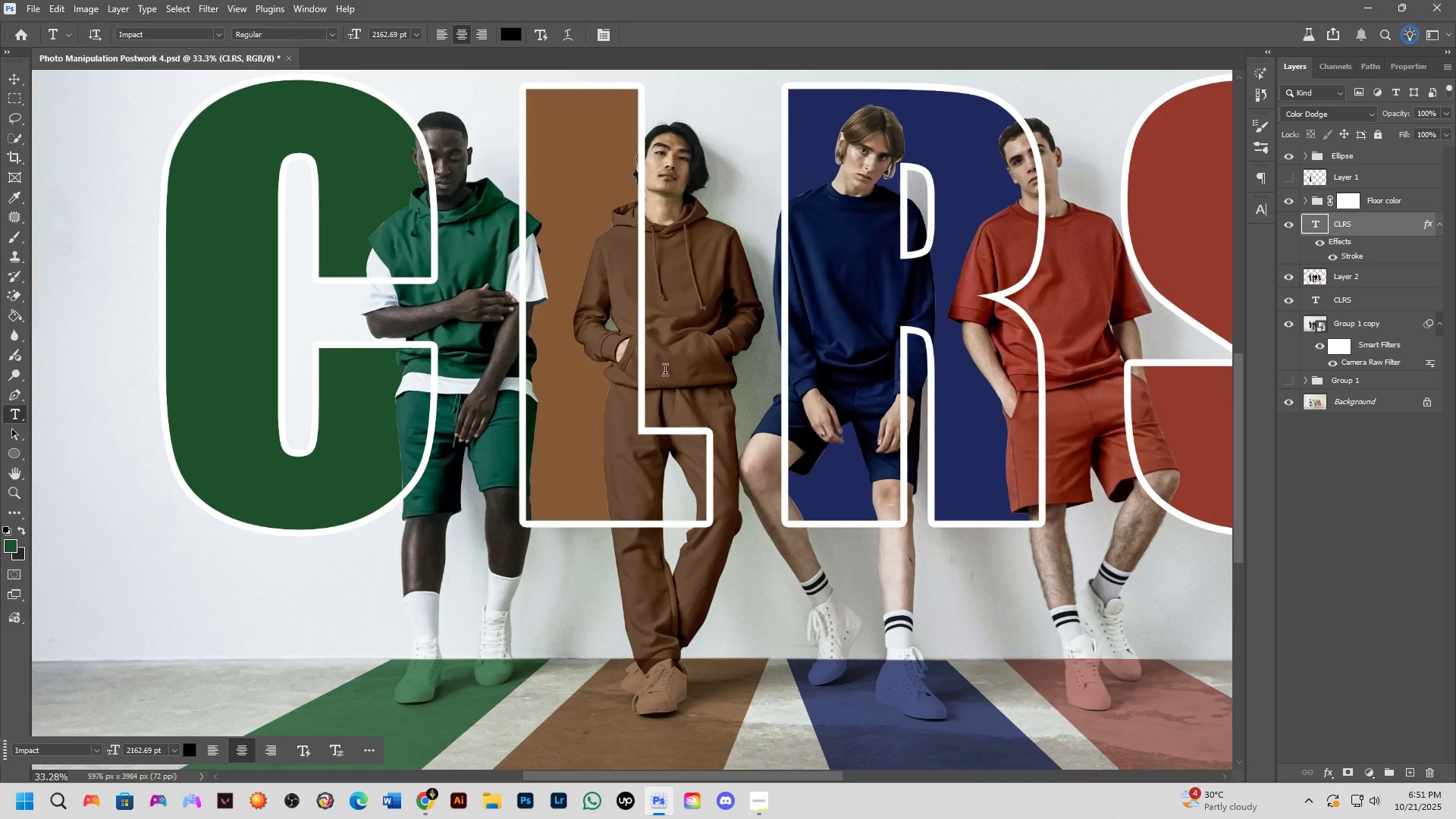 
hold_key(key=Space, duration=1.5)
 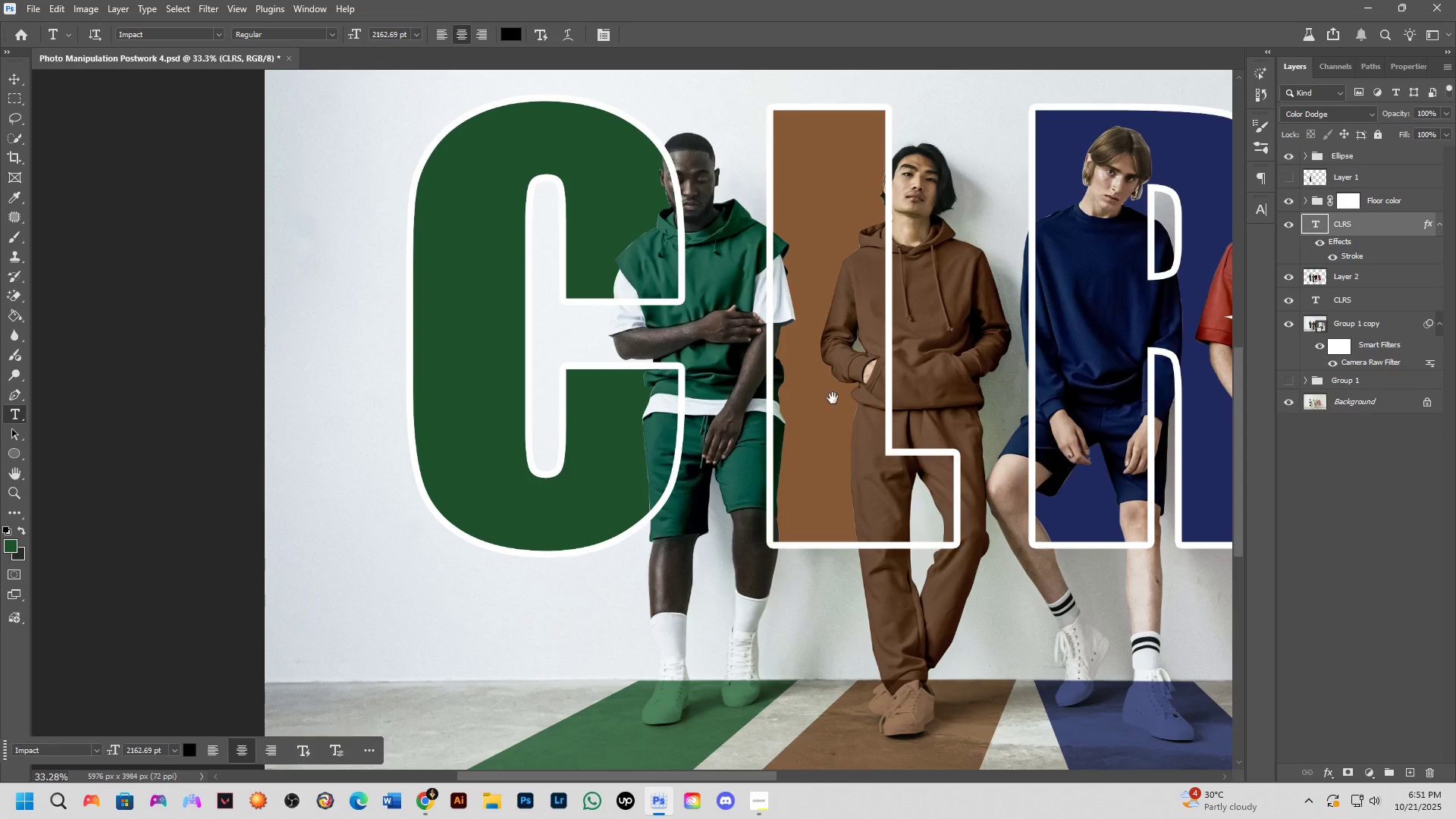 
hold_key(key=Space, duration=0.5)
 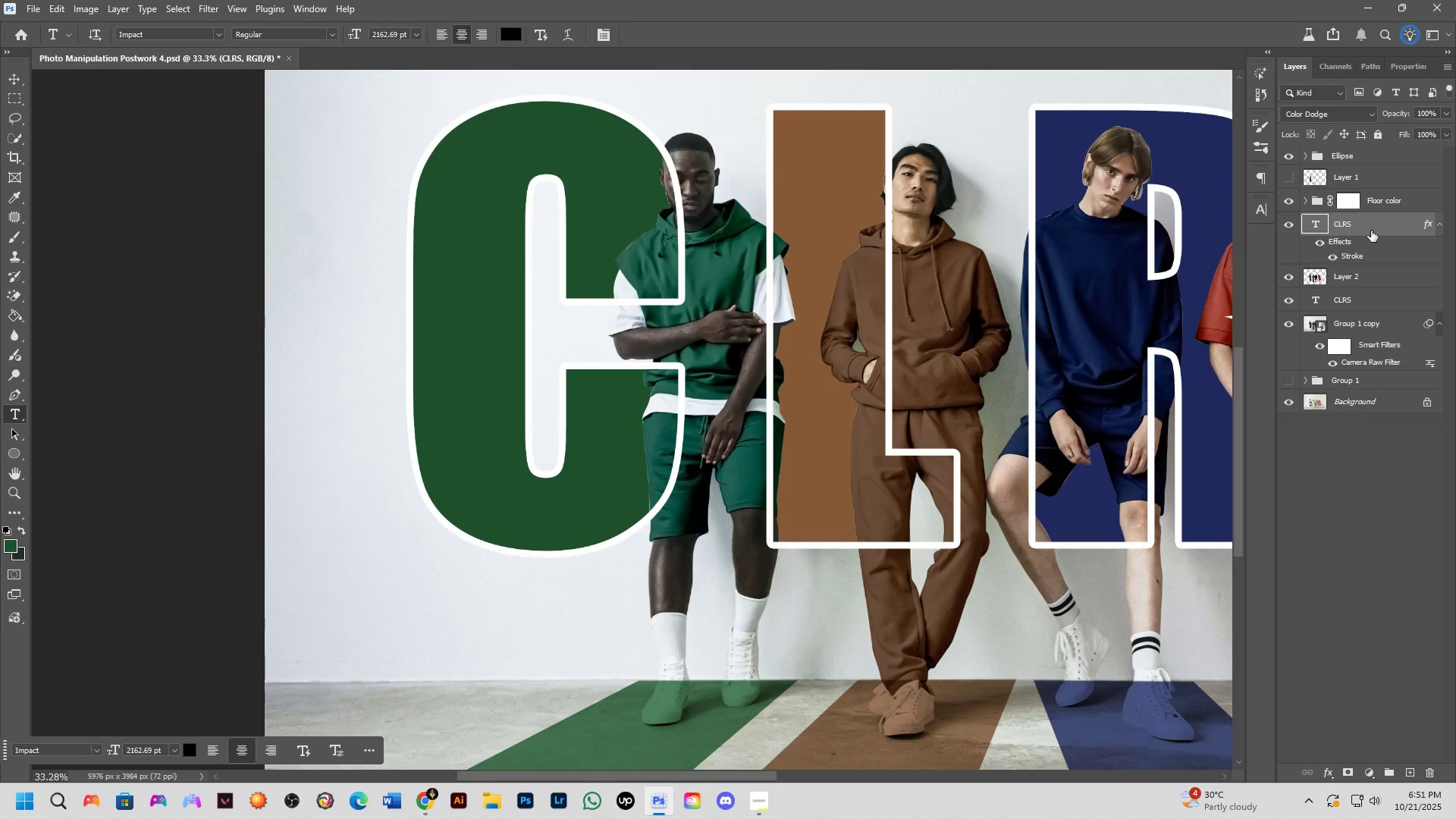 
left_click([1291, 226])
 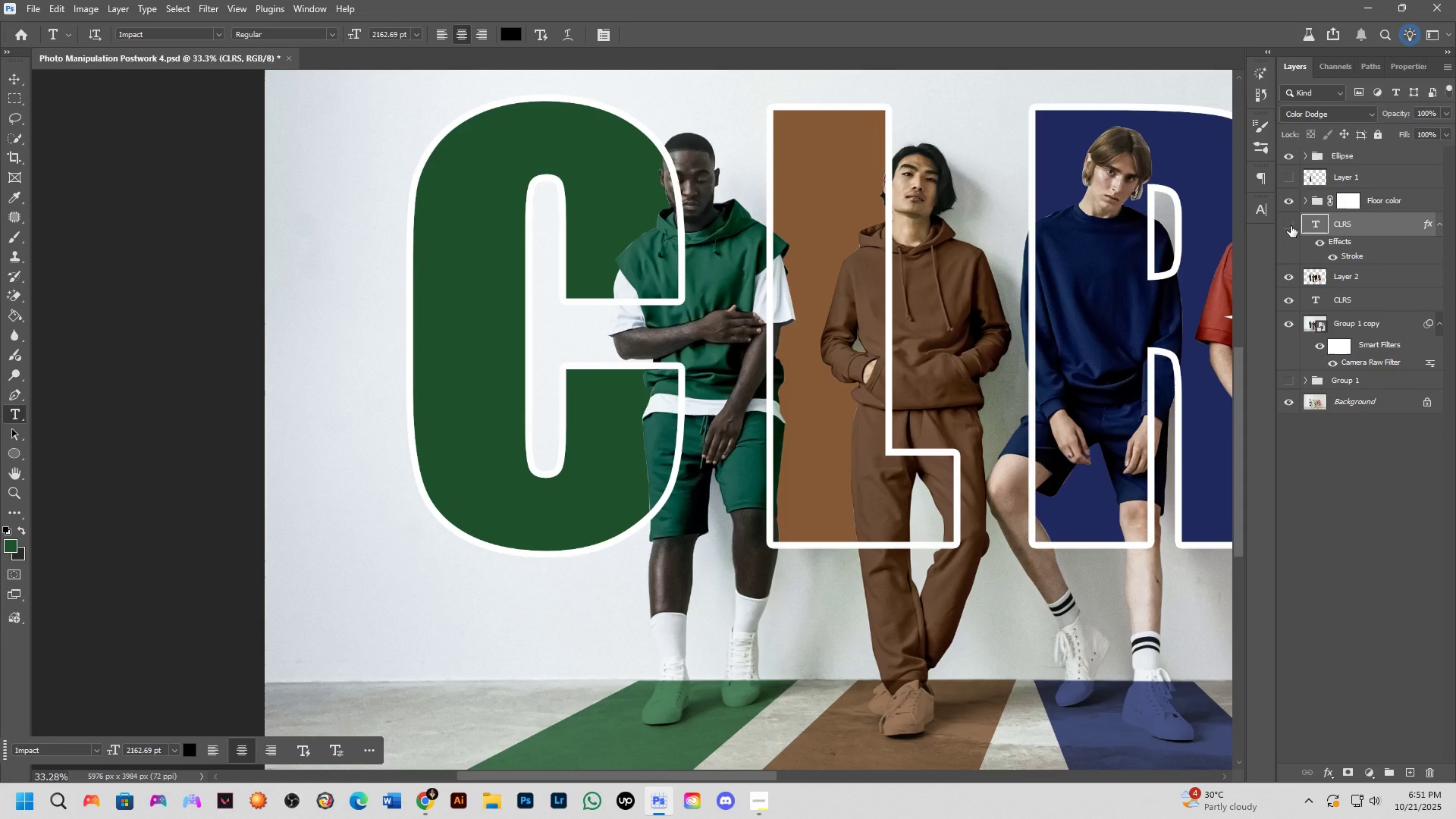 
left_click([1291, 226])
 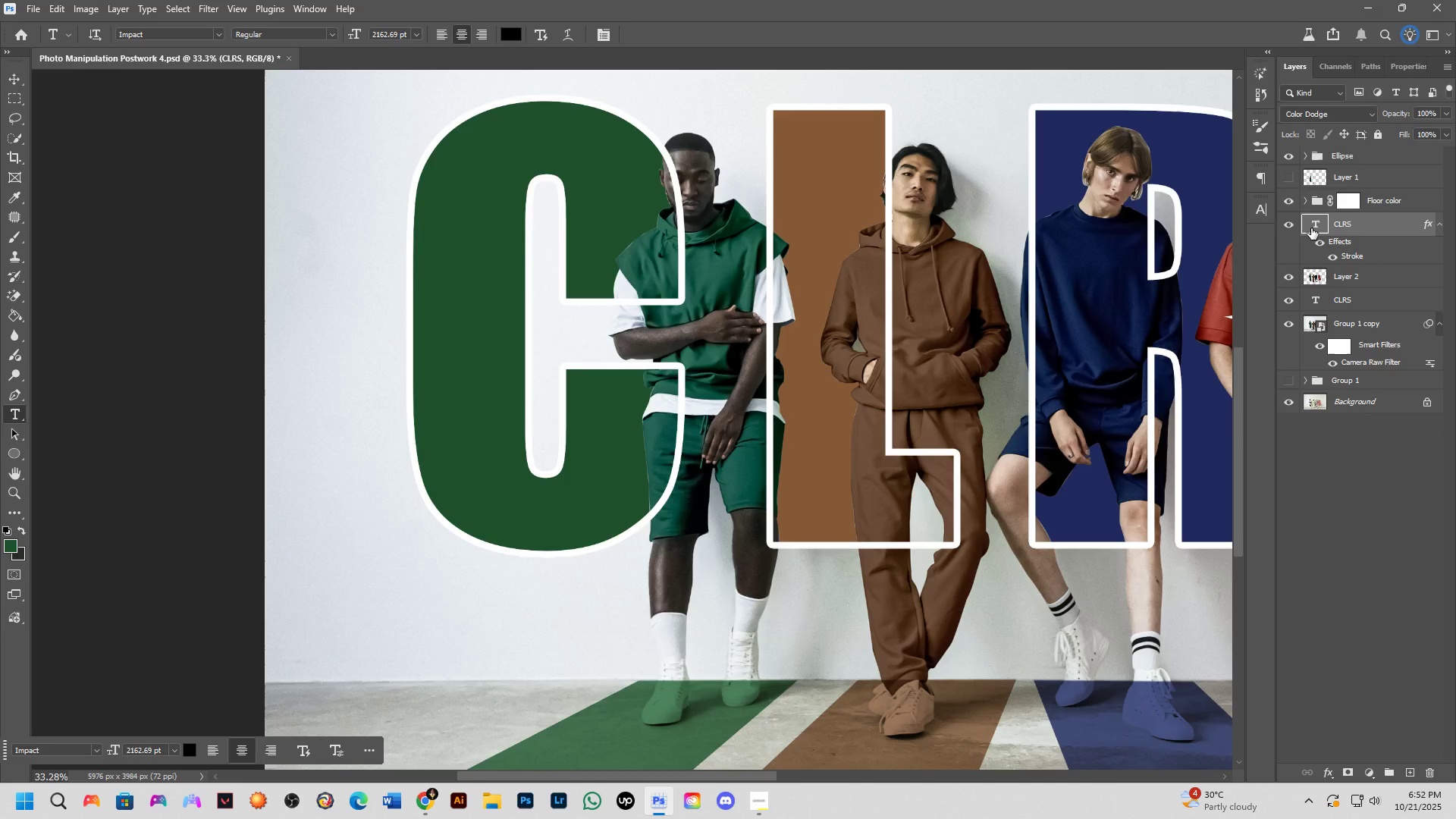 
left_click([1345, 772])
 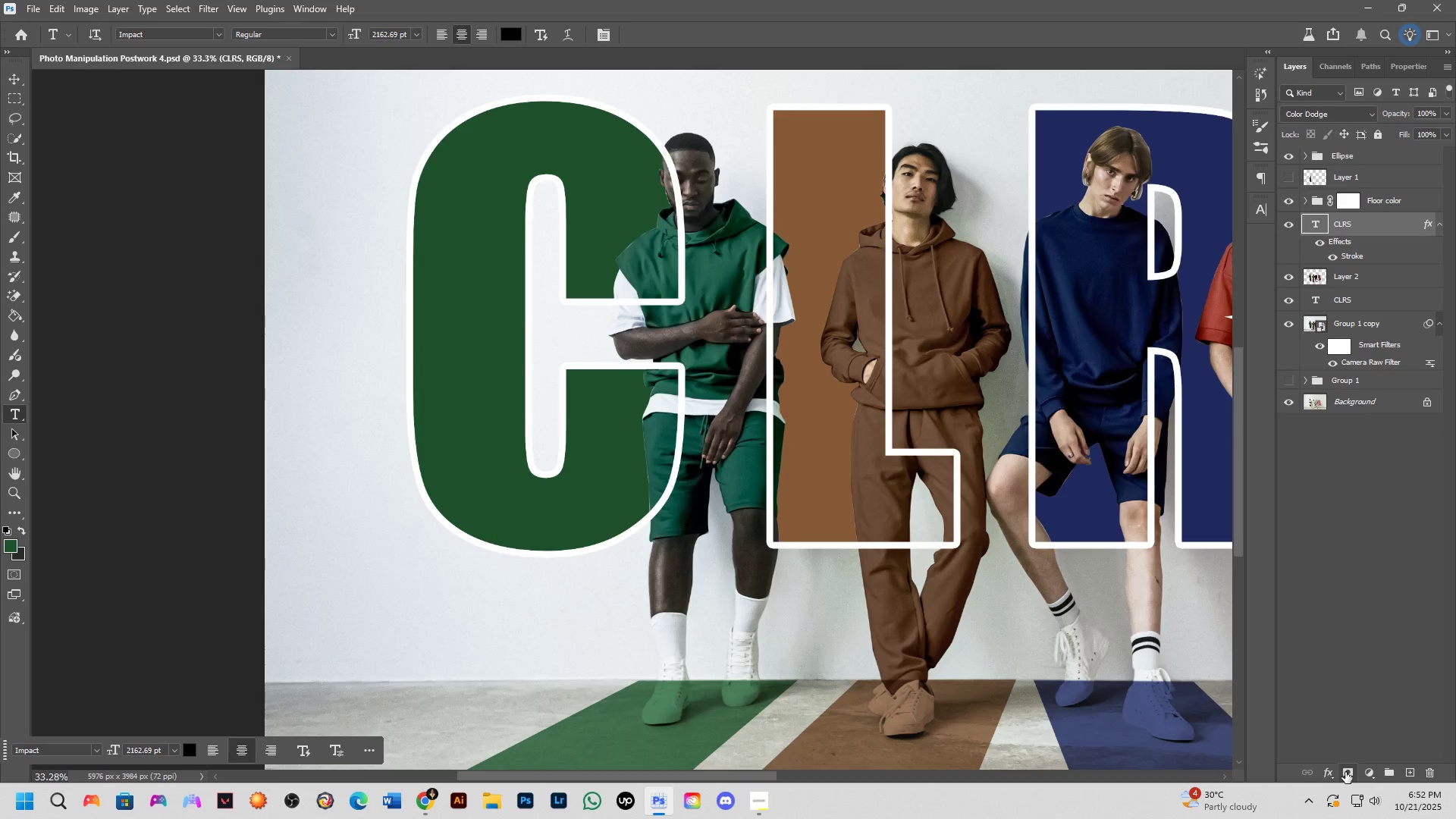 
key(B)
 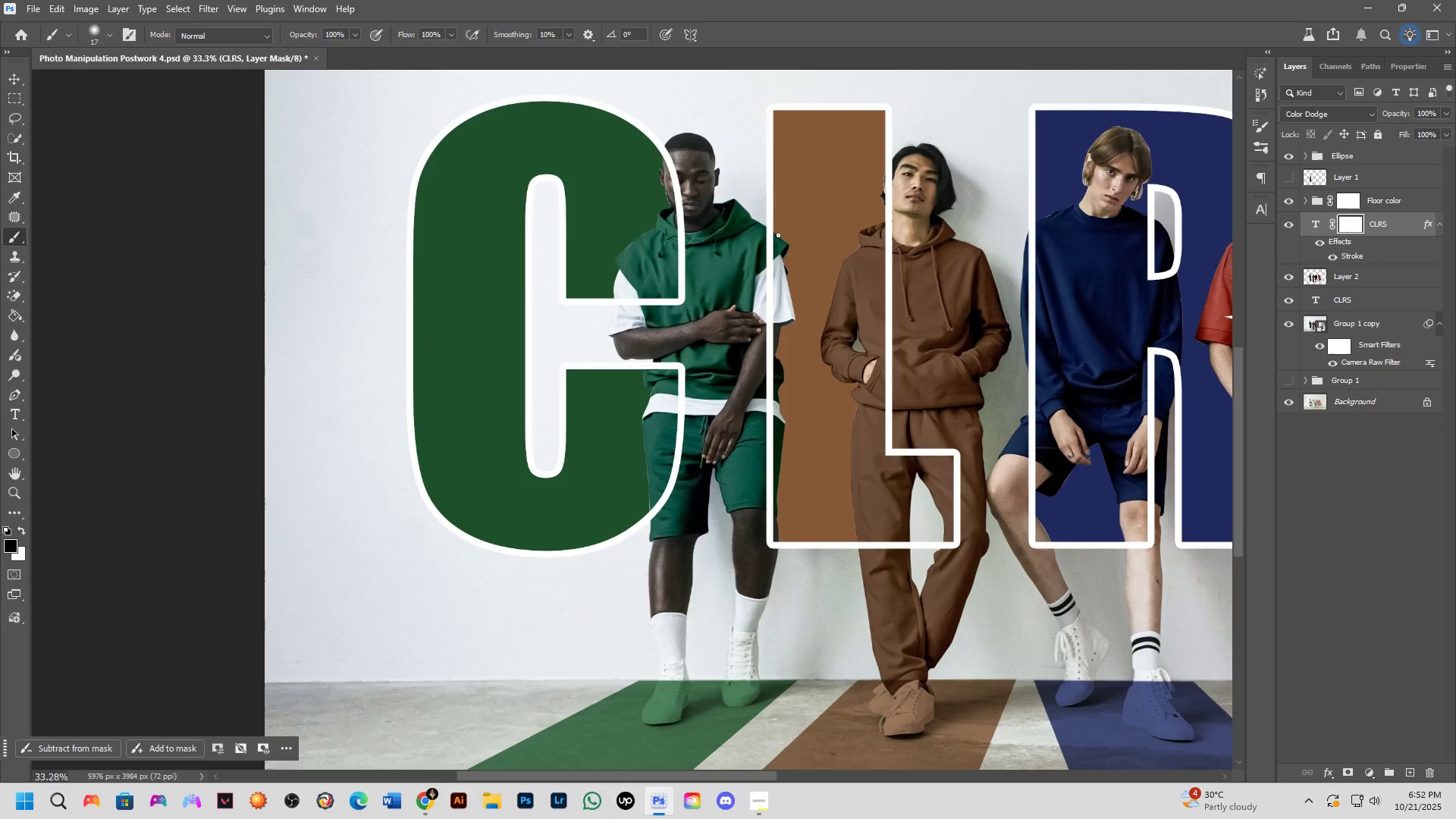 
scroll: coordinate [764, 188], scroll_direction: up, amount: 14.0
 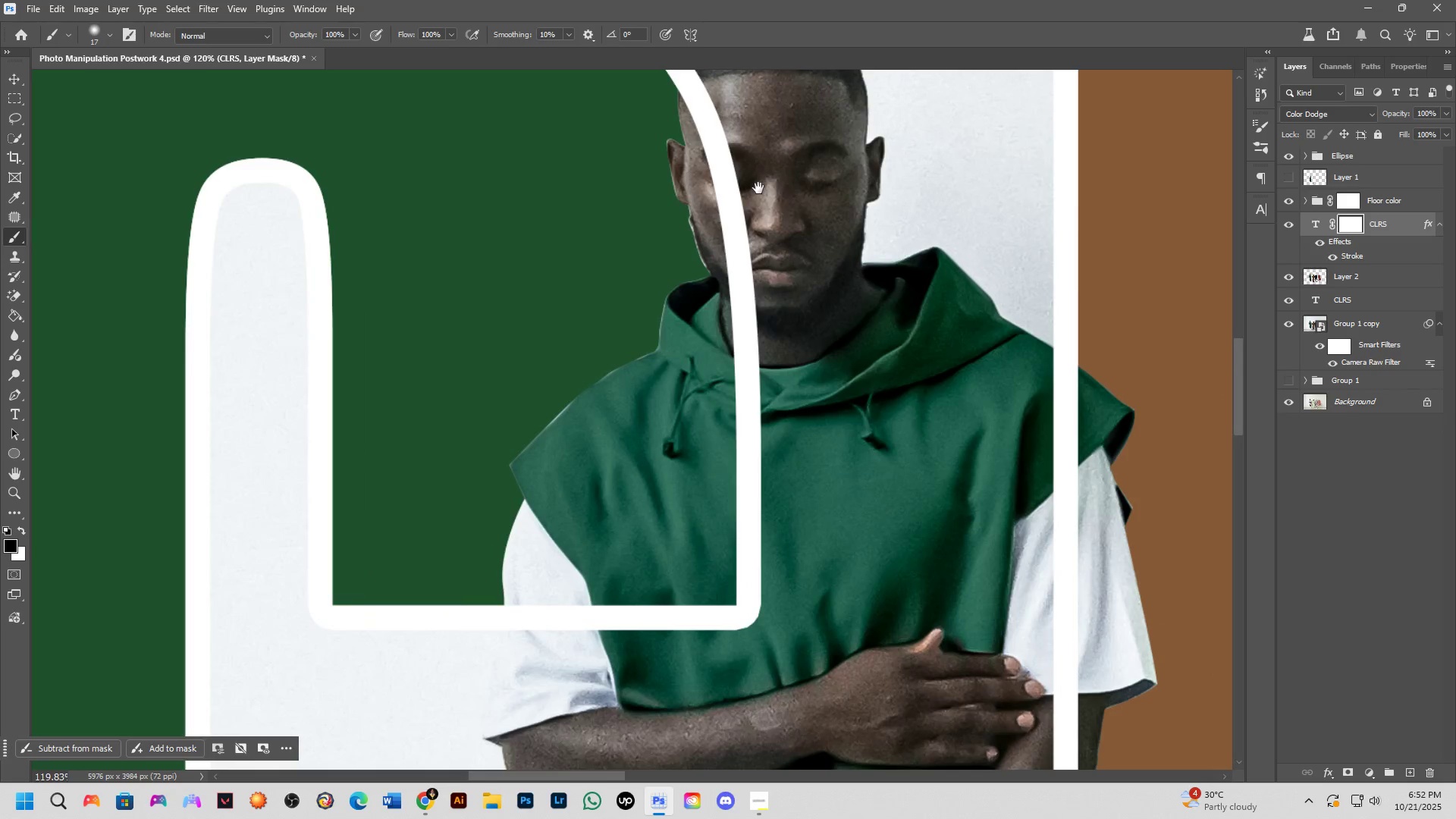 
hold_key(key=Space, duration=0.58)
 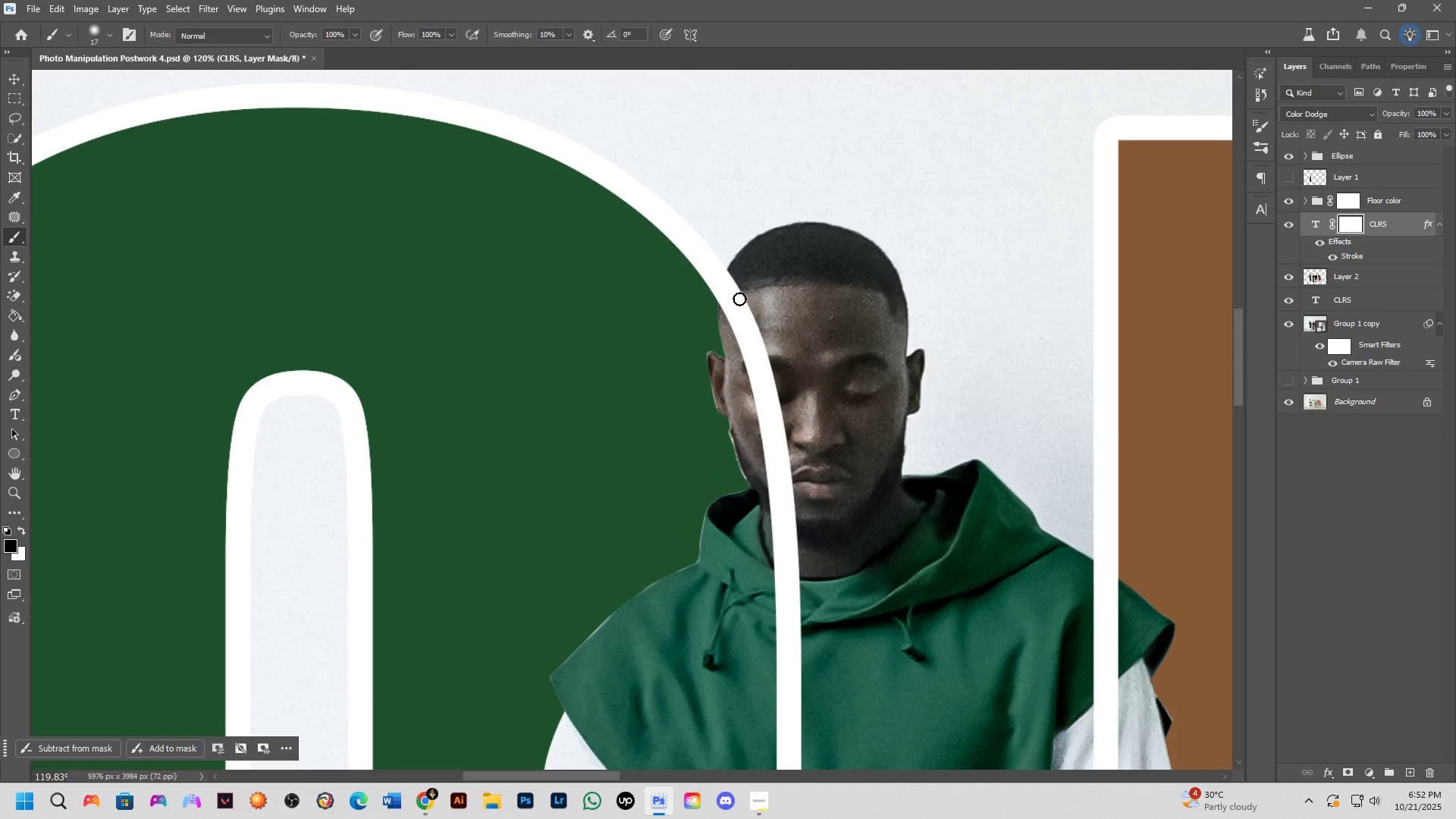 
hold_key(key=AltLeft, duration=0.67)
 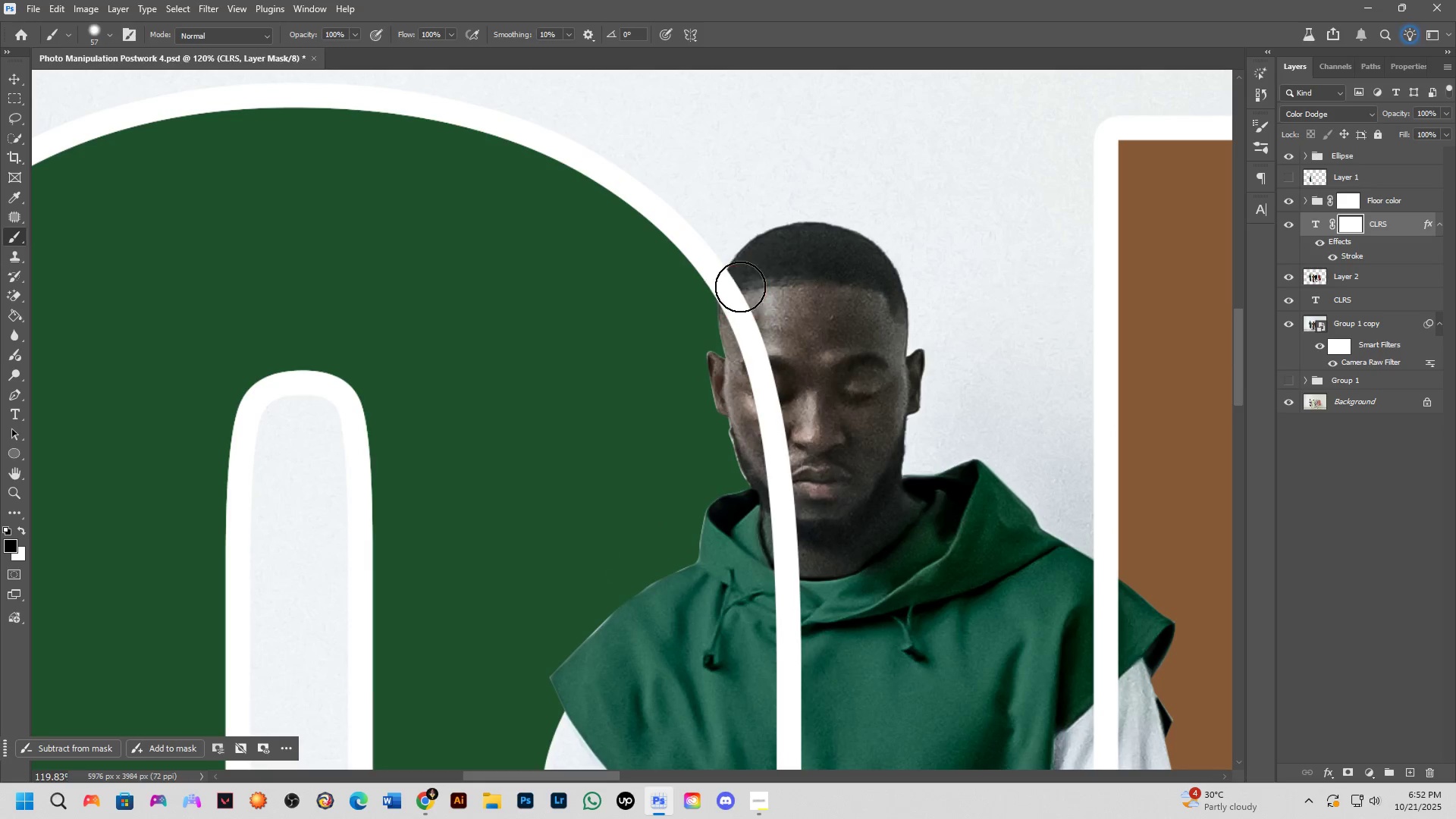 
hold_key(key=AltLeft, duration=0.3)
 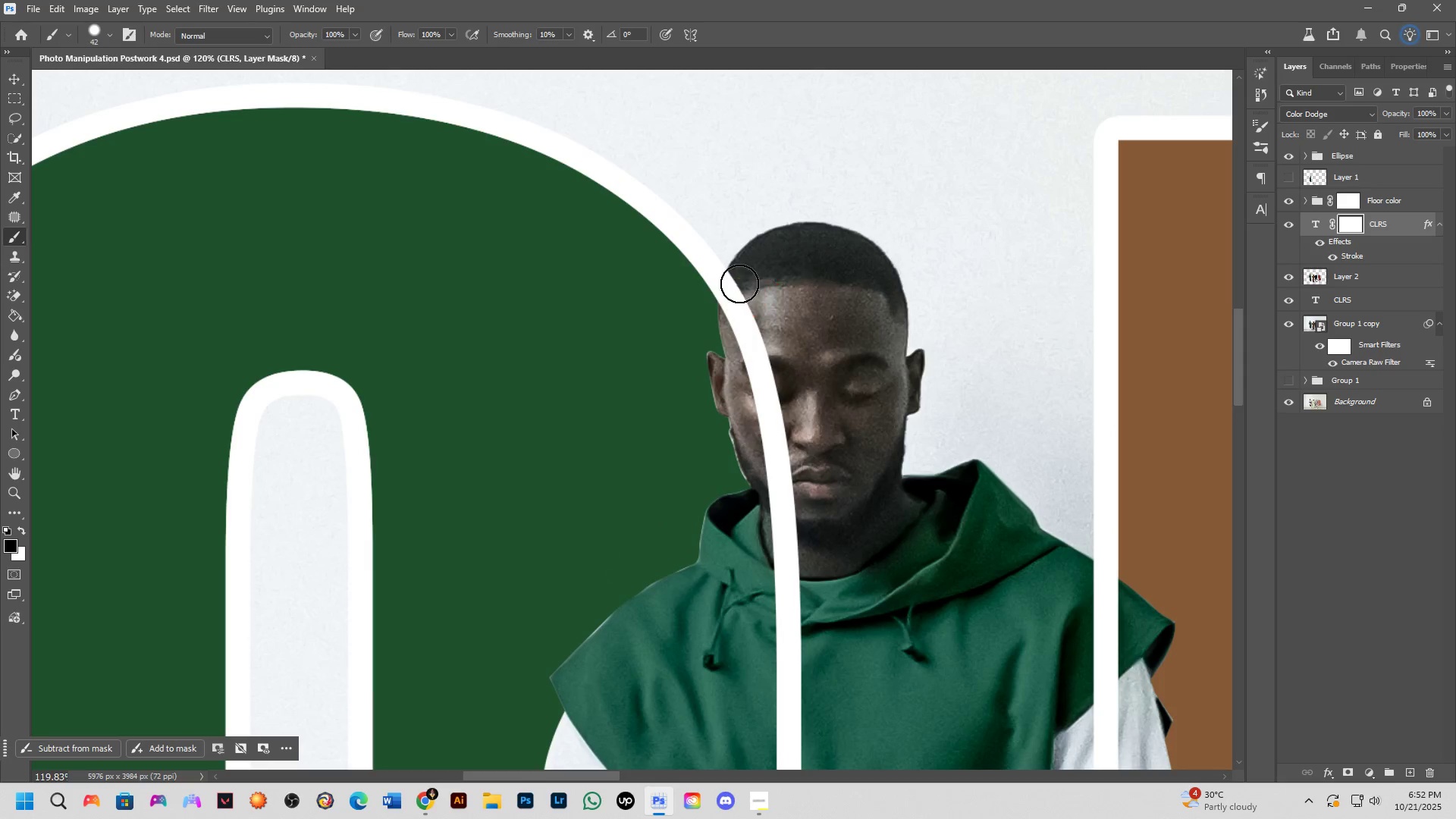 
key(Alt+AltLeft)
 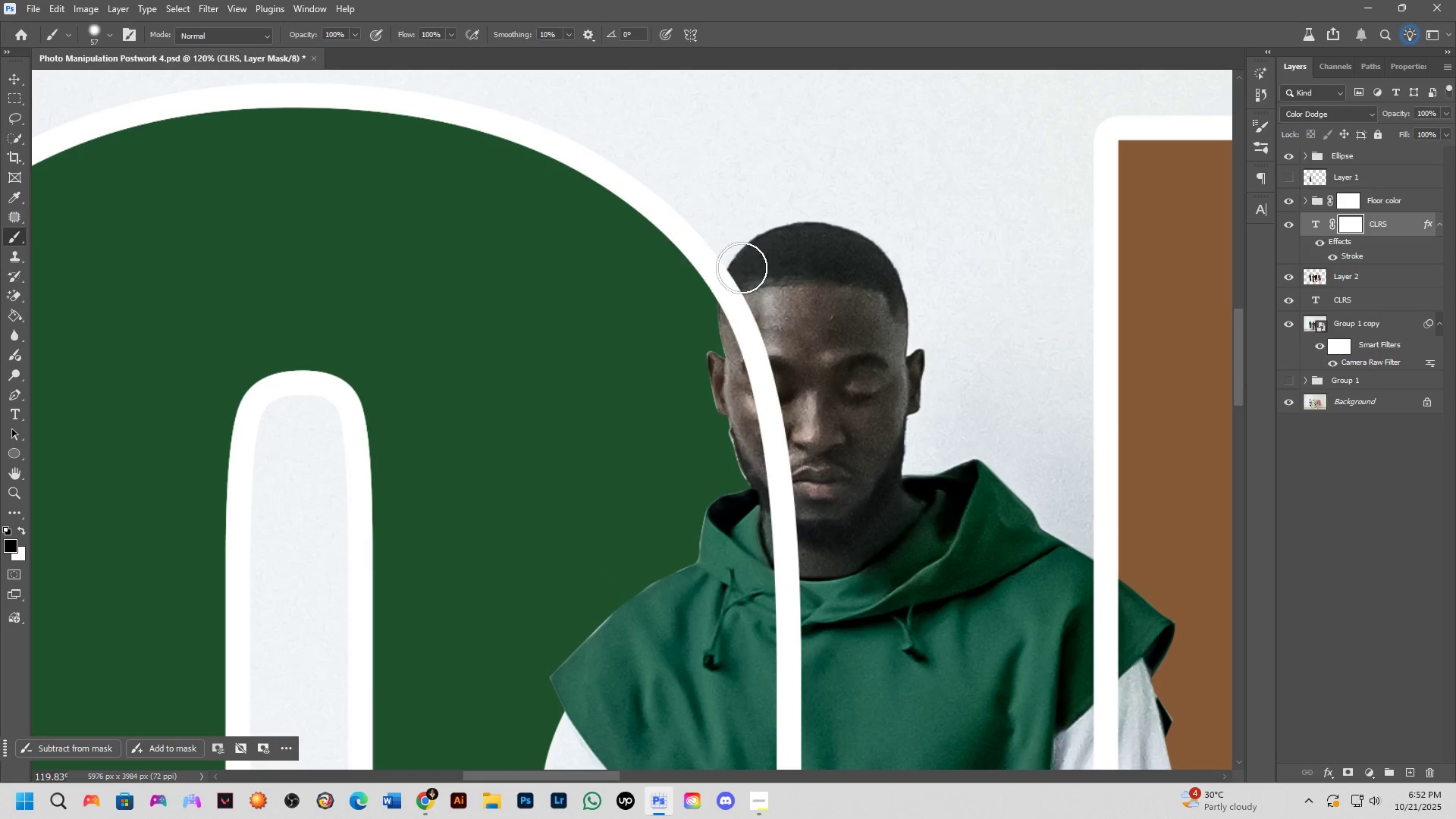 
key(Control+ControlLeft)
 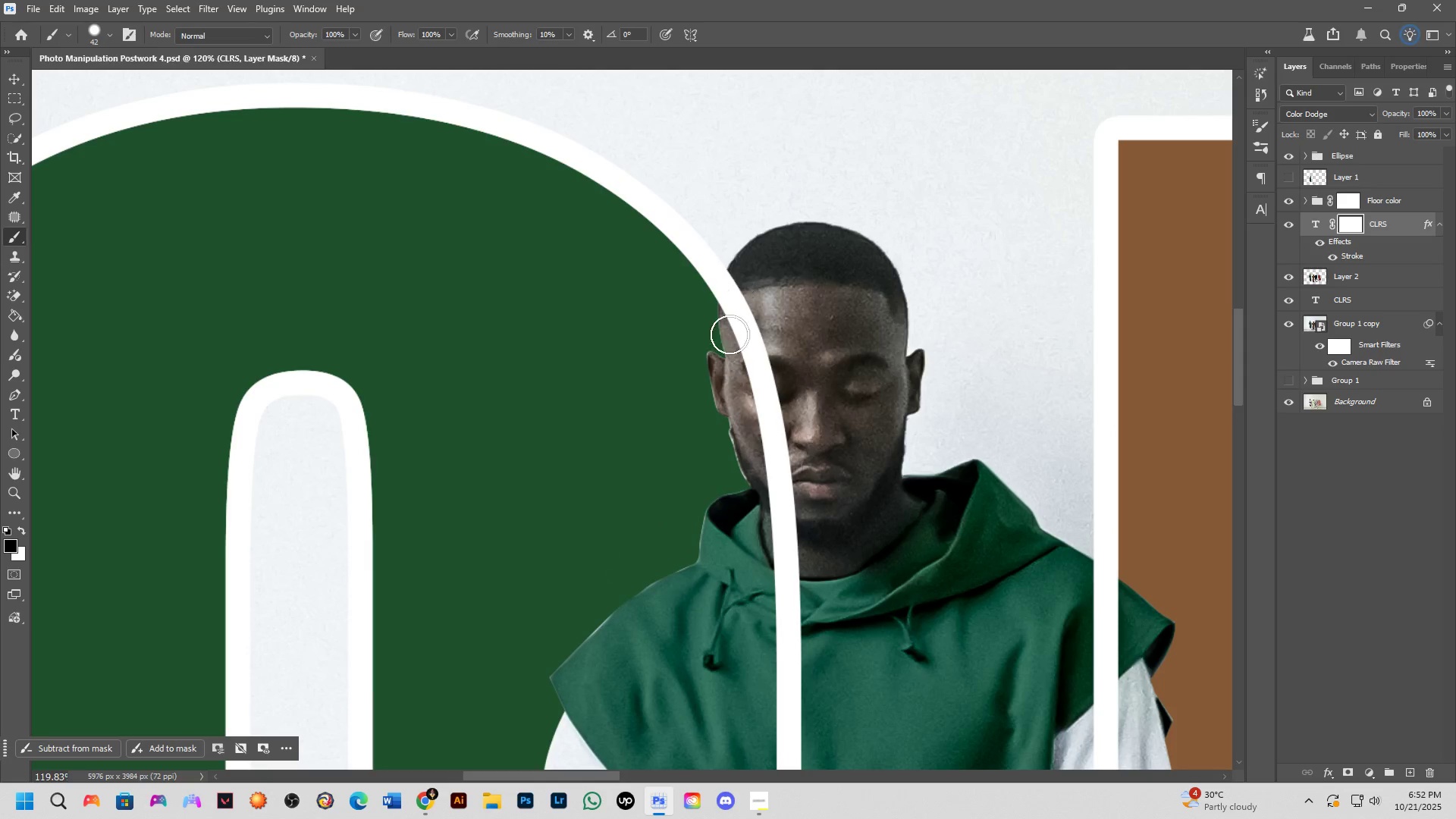 
key(Control+Z)
 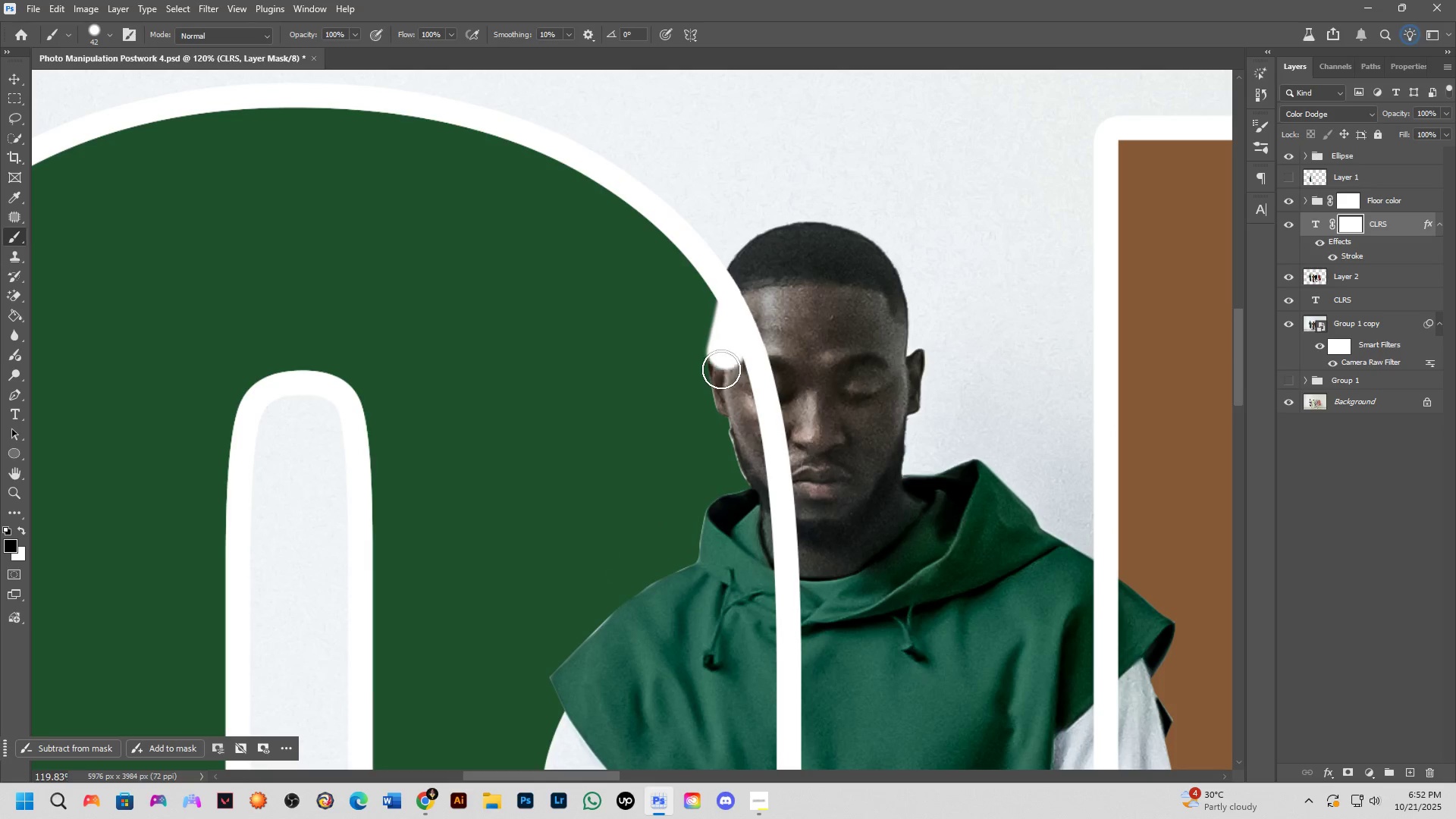 
key(X)
 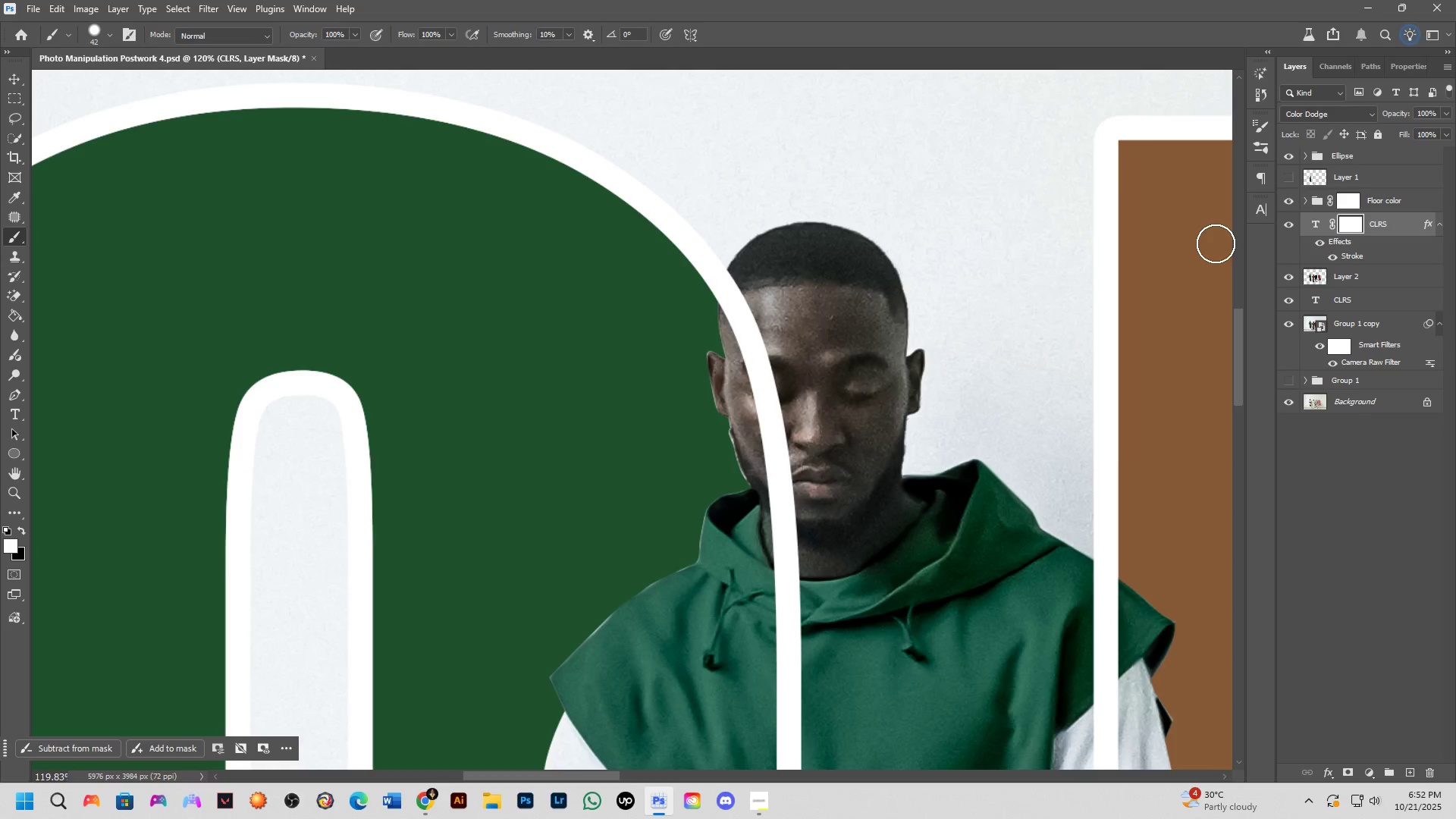 
double_click([1293, 224])
 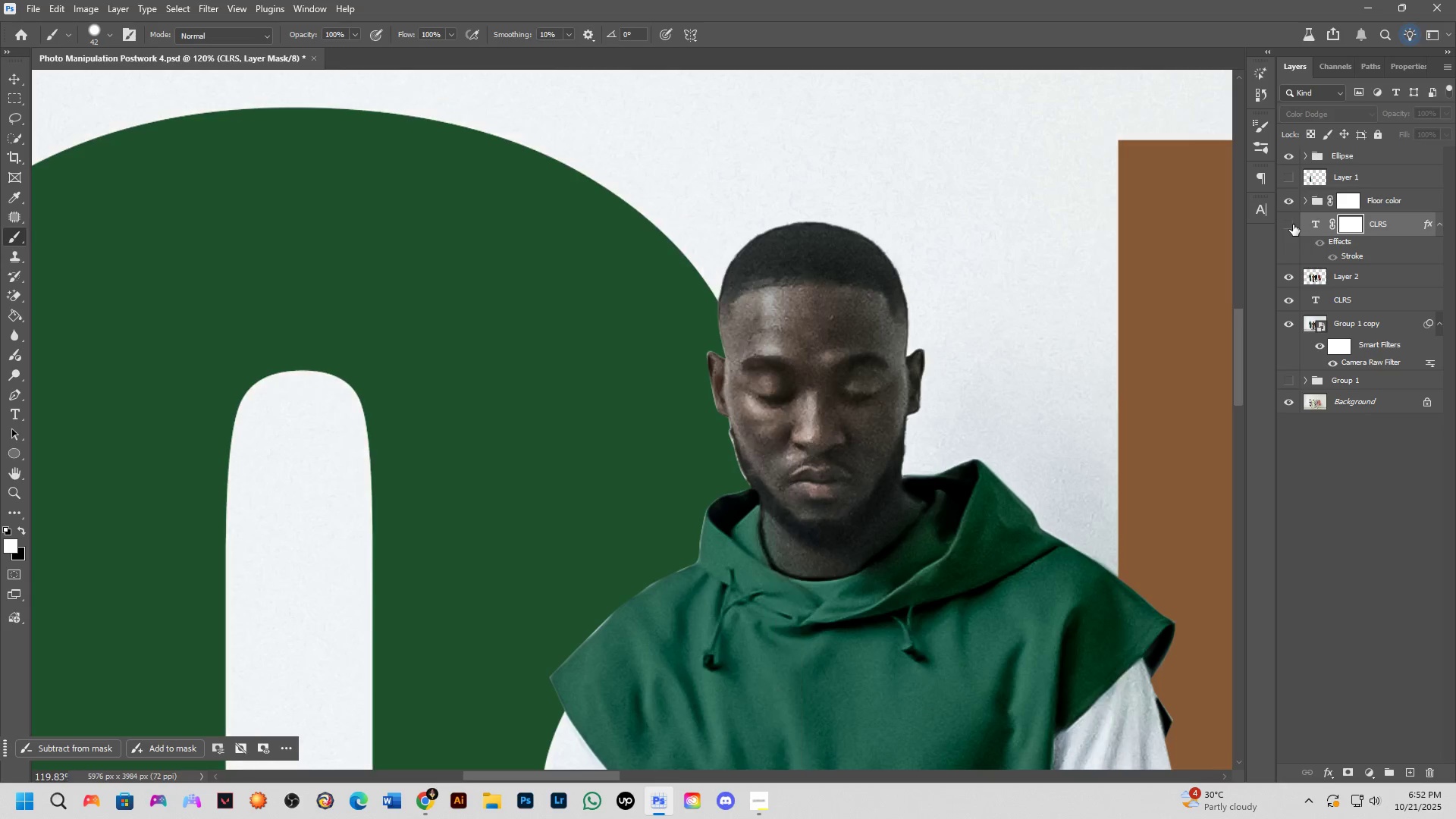 
key(X)
 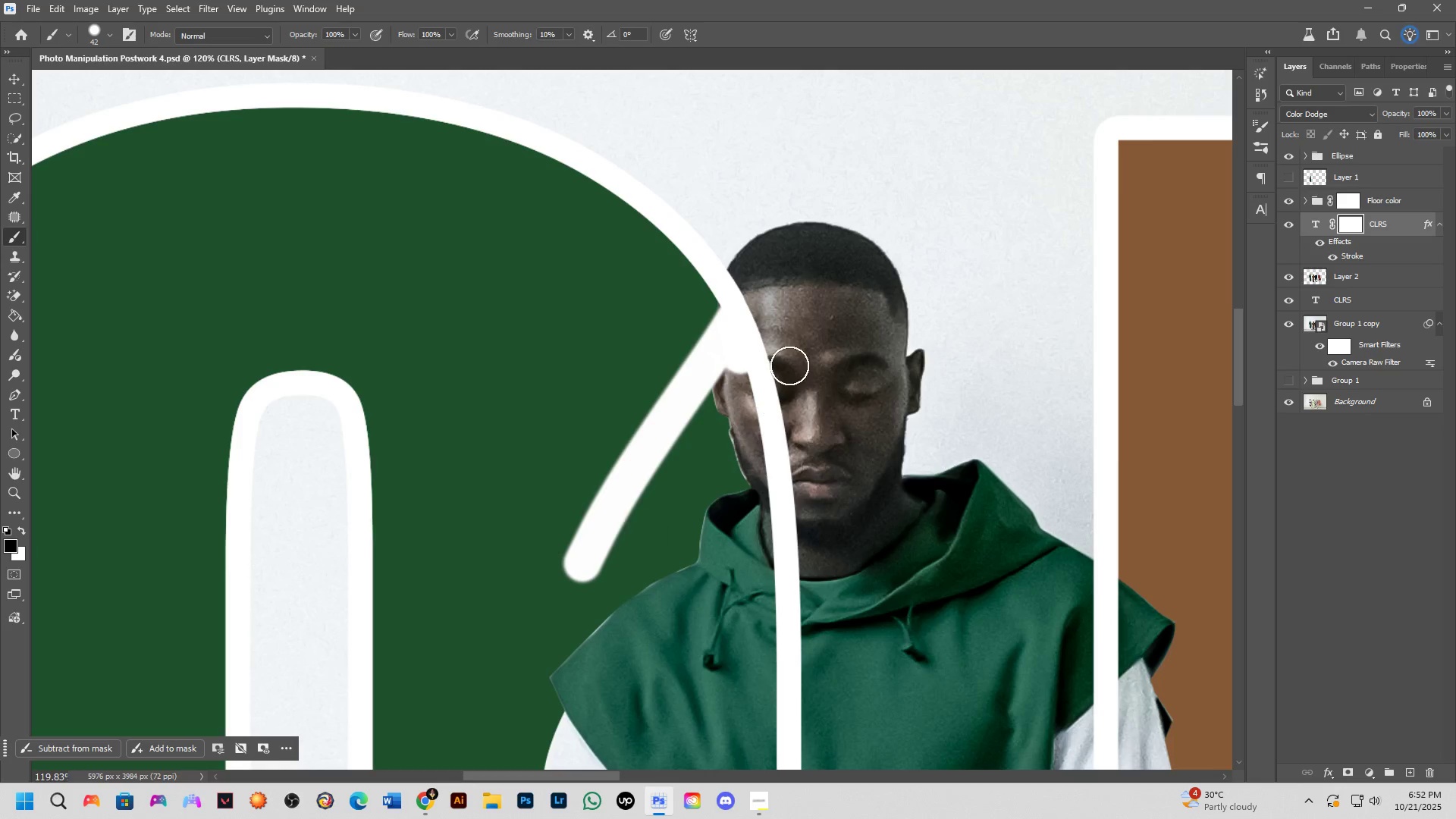 
key(Control+Z)
 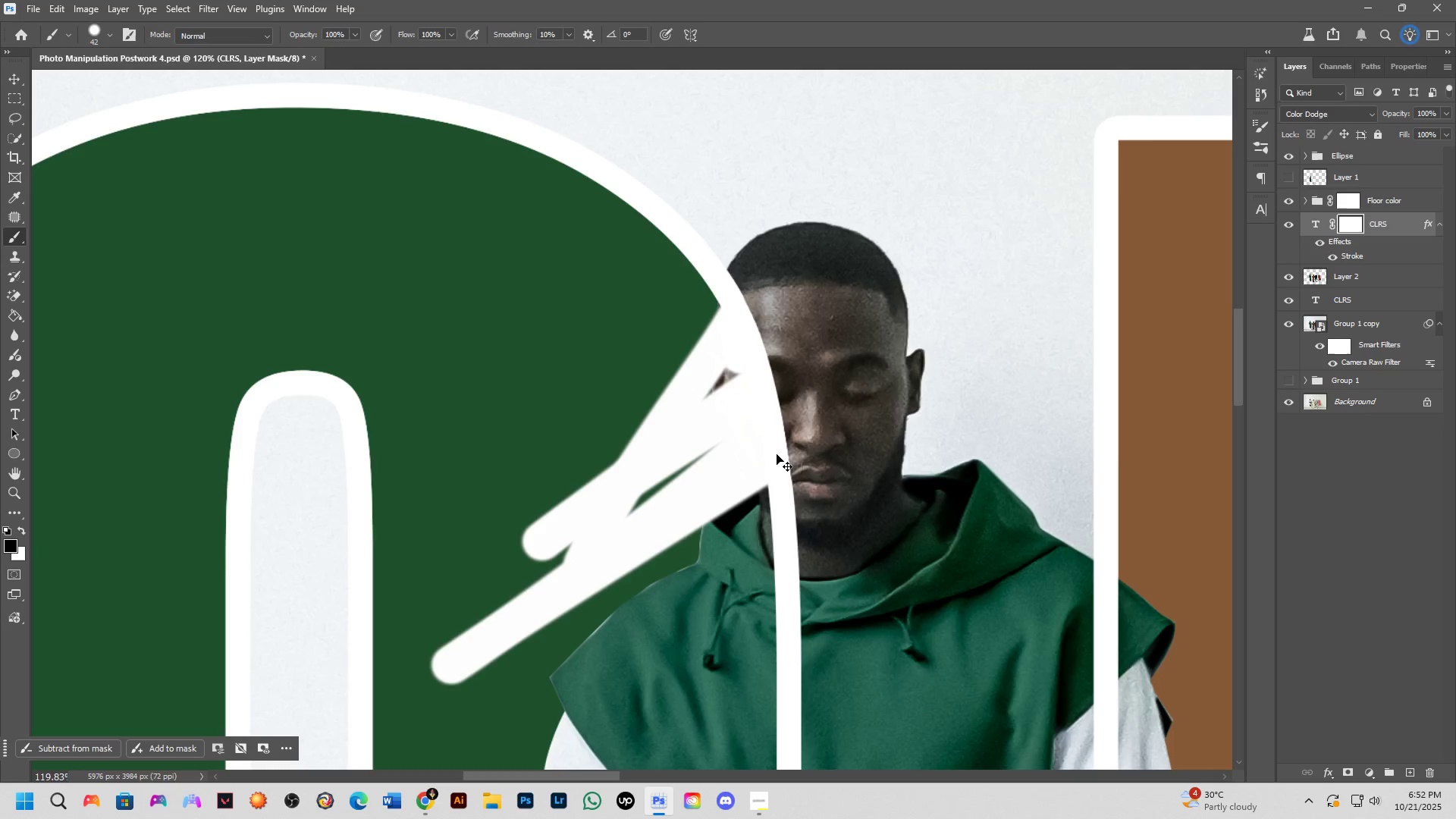 
key(Control+Z)
 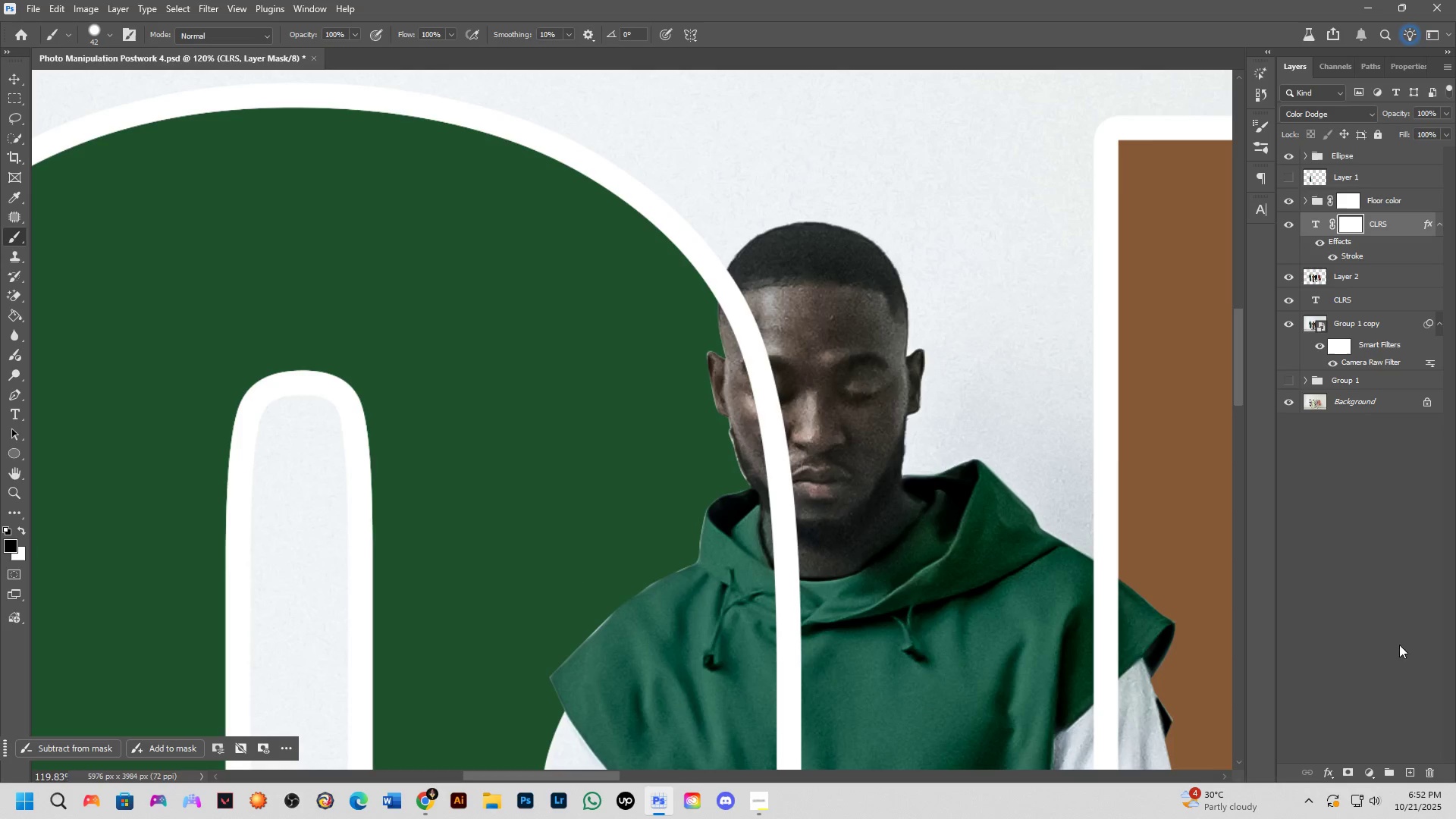 
left_click([1412, 767])
 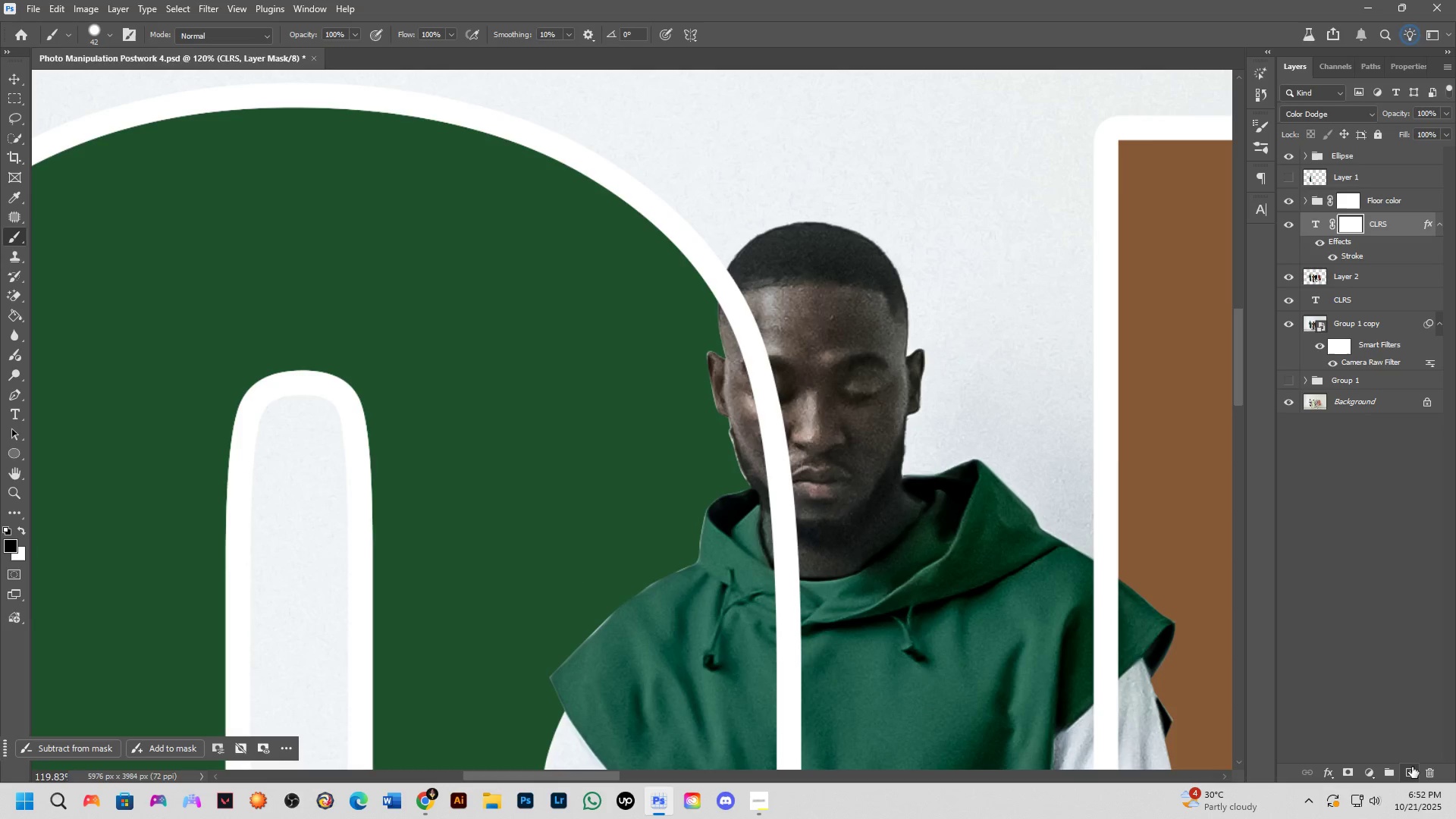 
key(Control+Shift+ShiftLeft)
 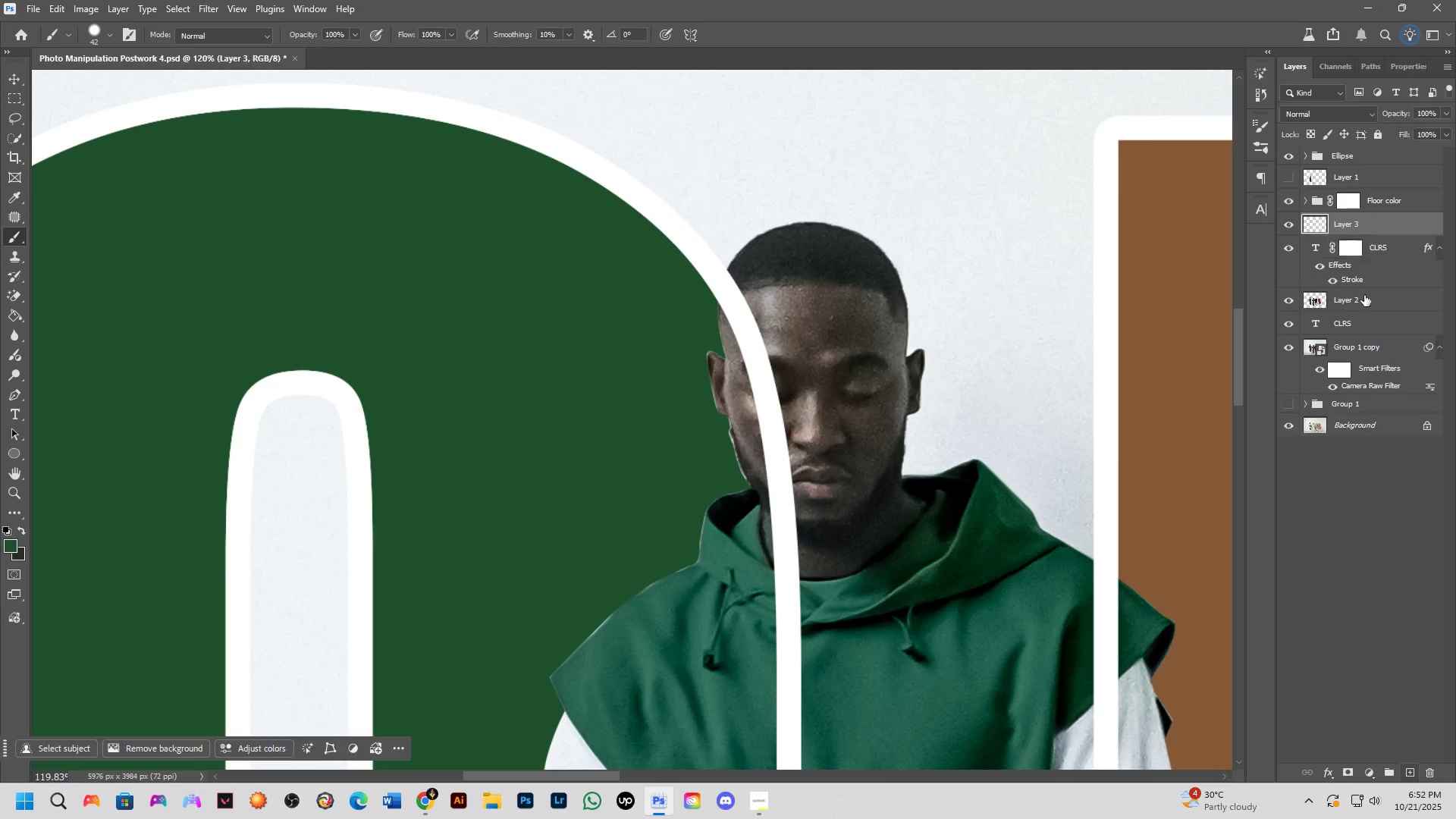 
left_click([1377, 250])
 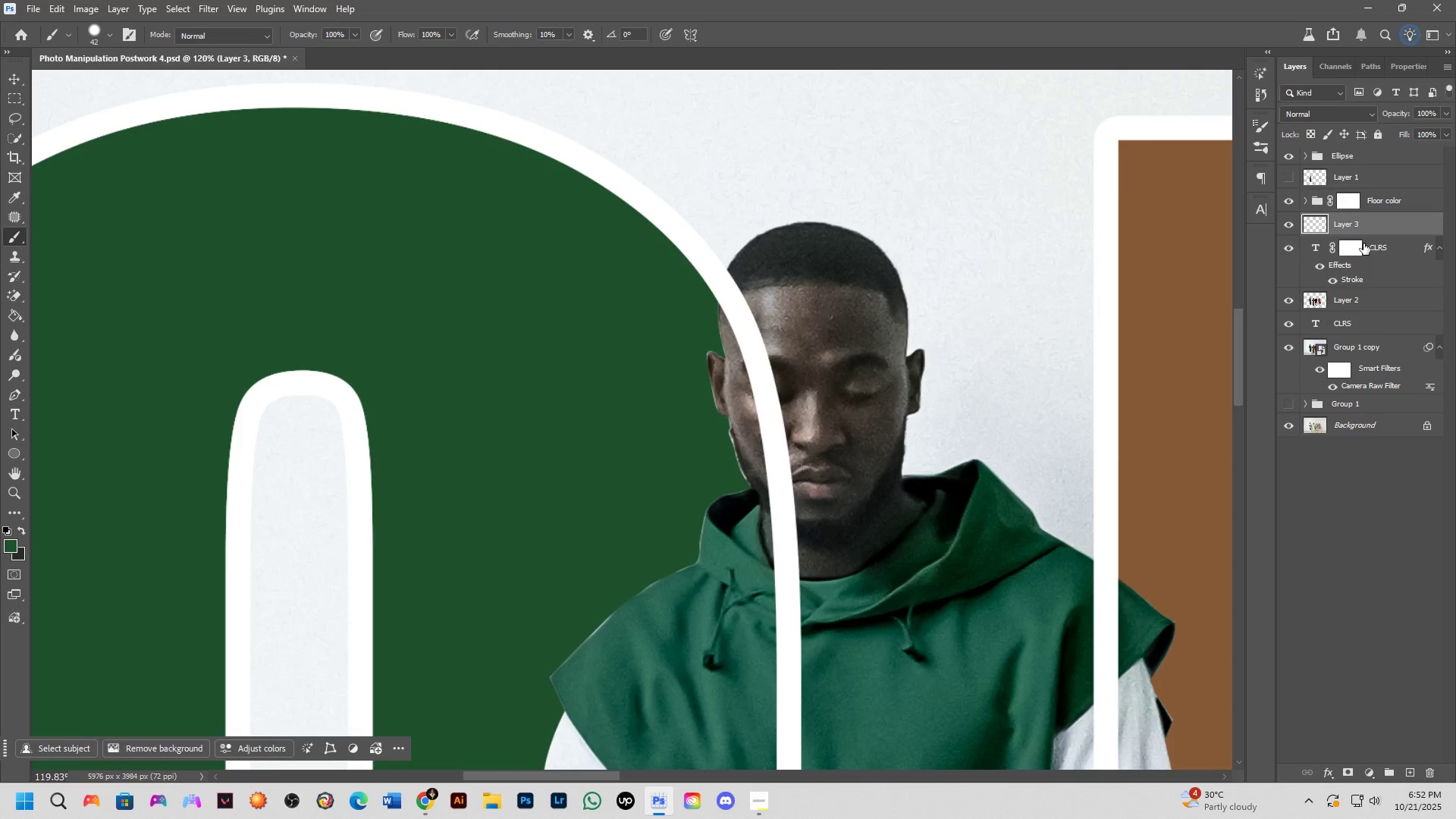 
key(Control+E)
 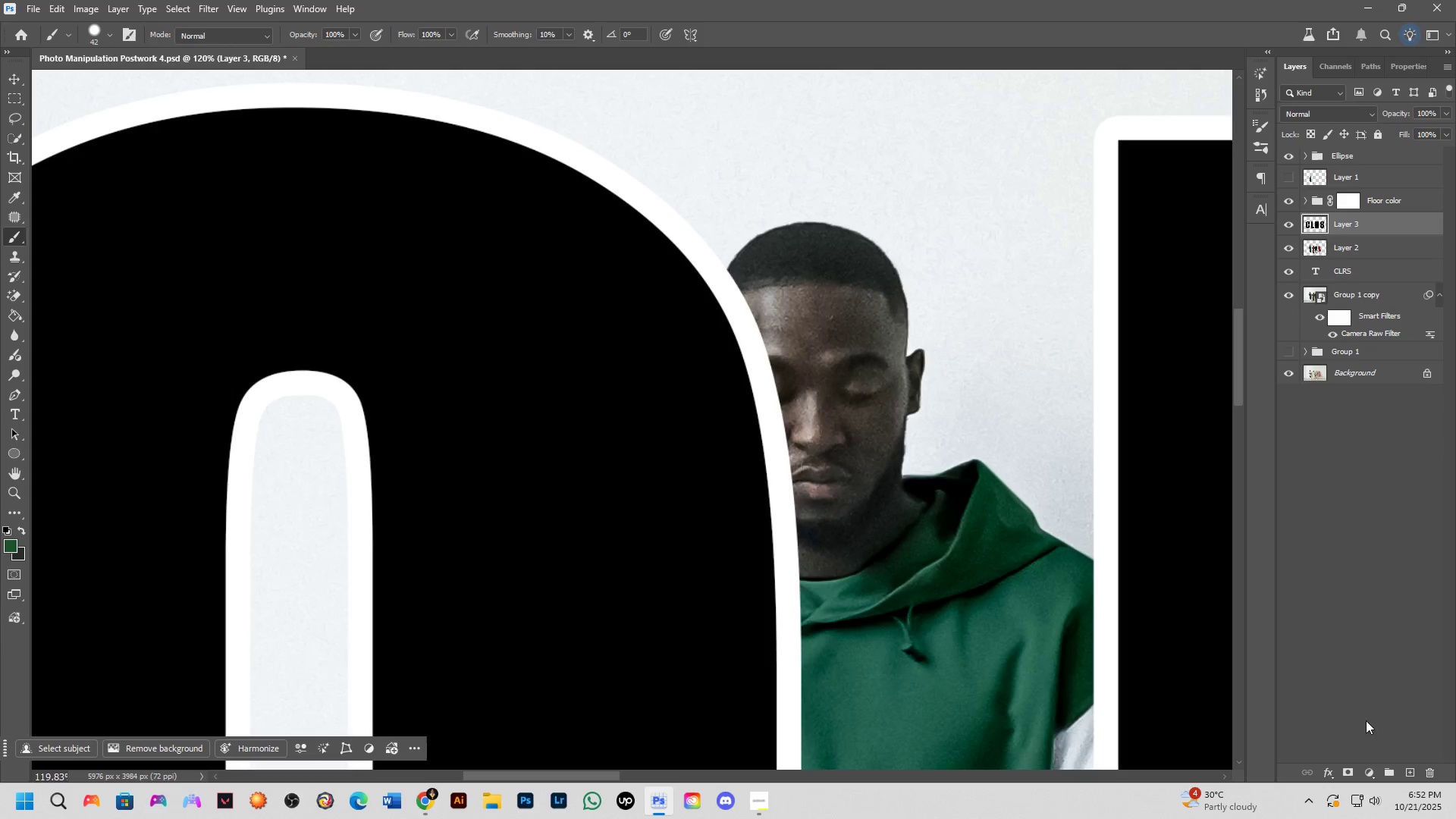 
scroll: coordinate [852, 345], scroll_direction: down, amount: 9.0
 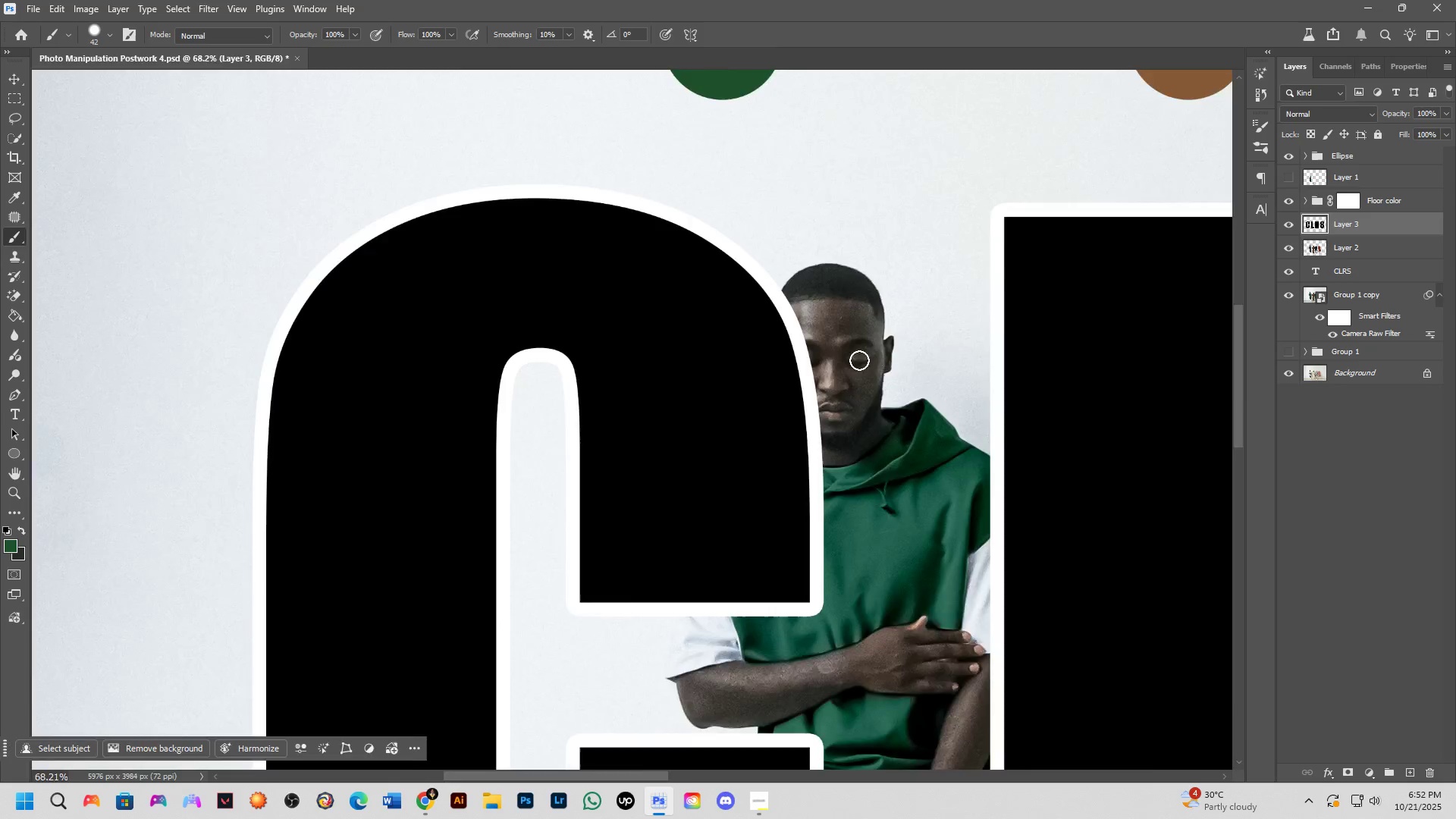 
hold_key(key=Space, duration=0.54)
 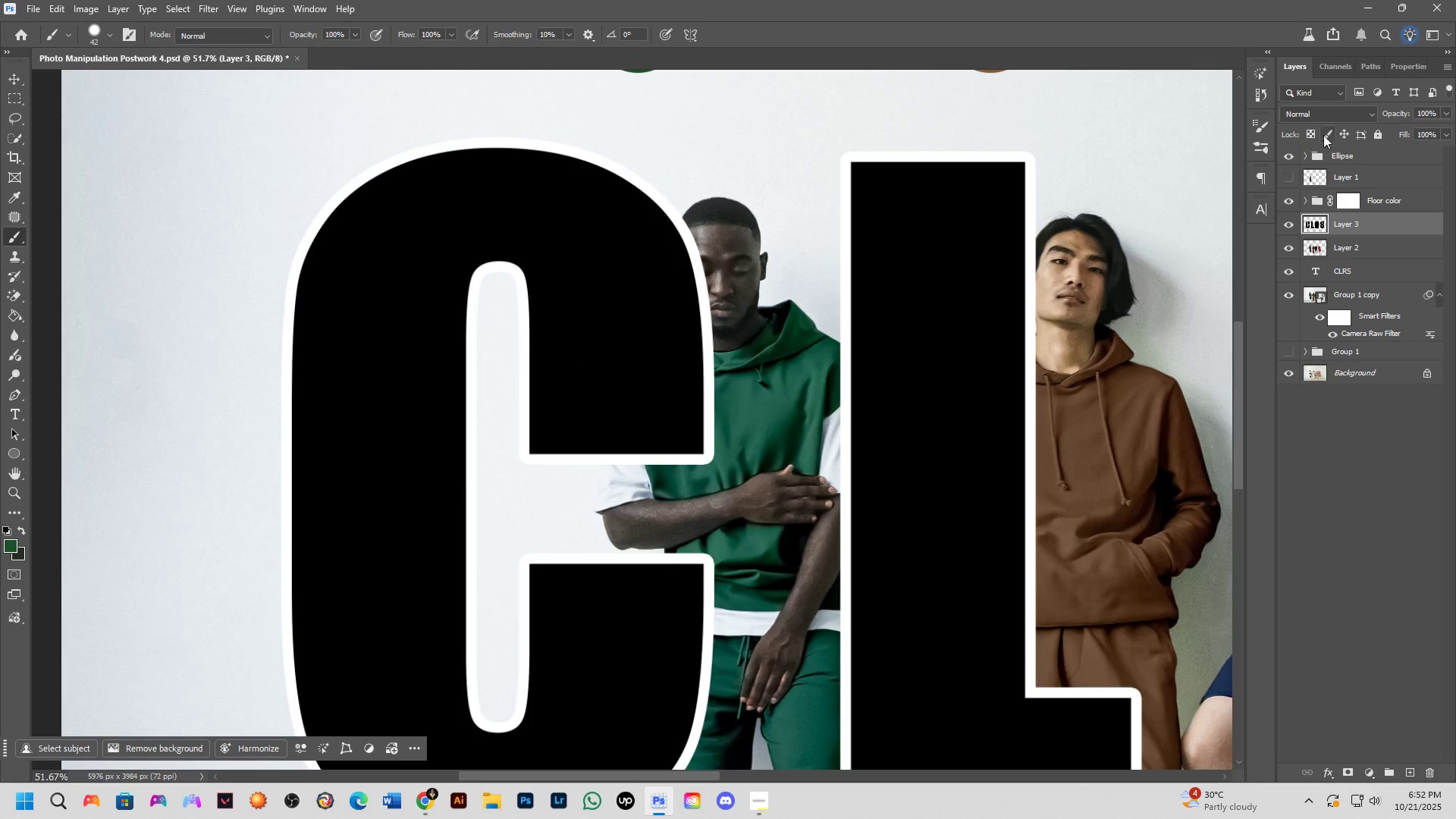 
left_click([1340, 113])
 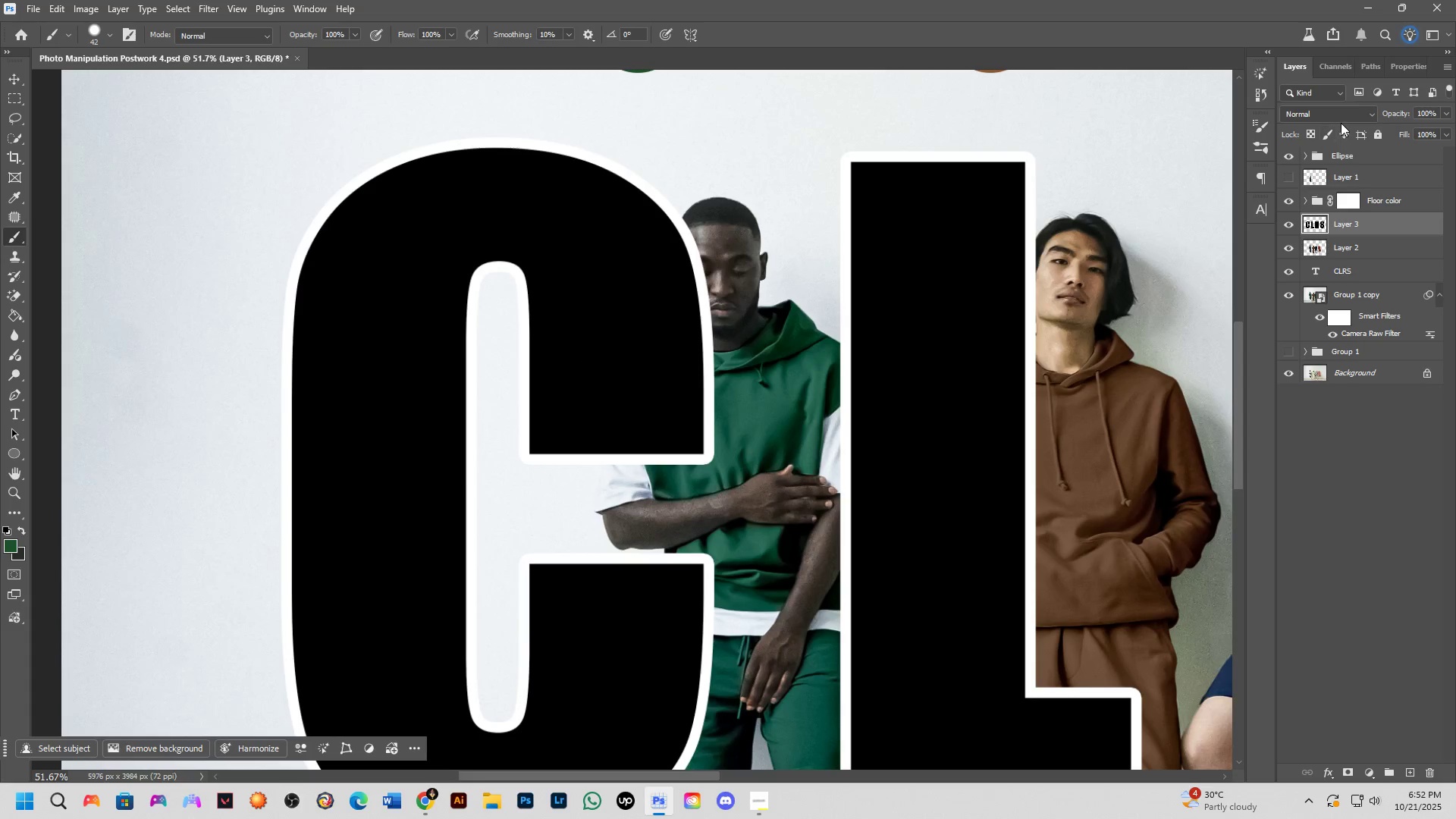 
mouse_move([1316, 350])
 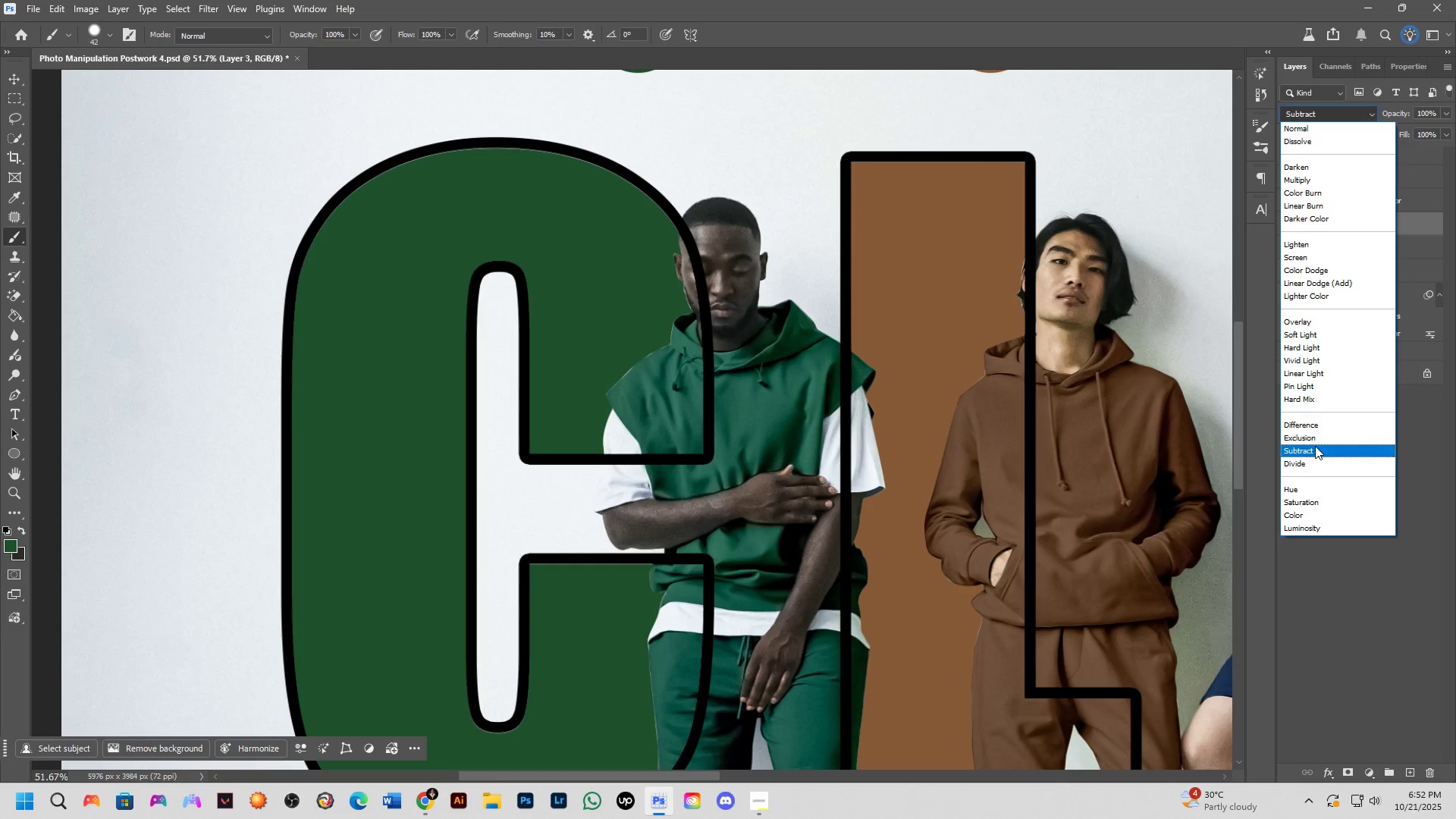 
left_click([1312, 249])
 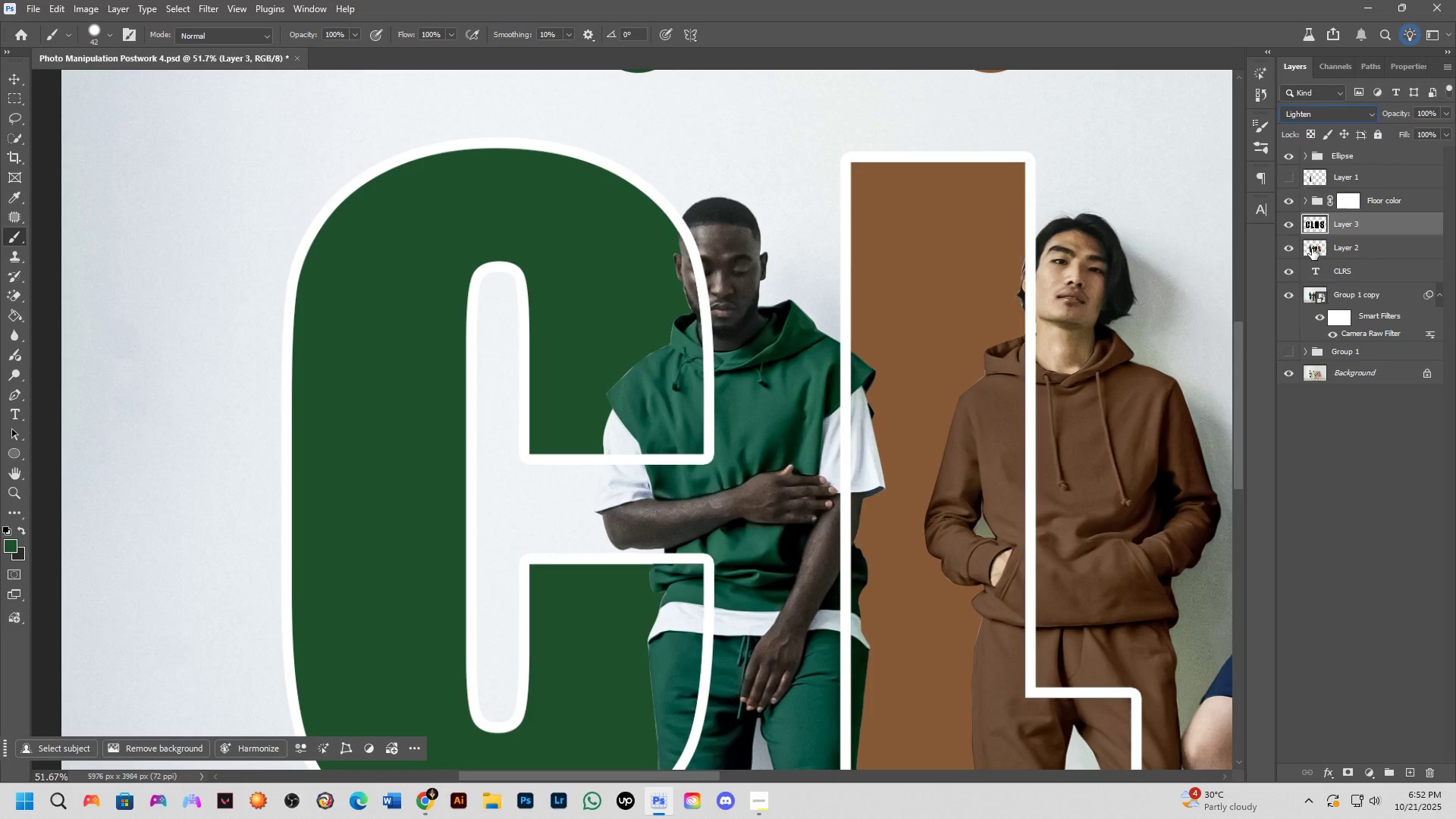 
hold_key(key=Space, duration=0.52)
 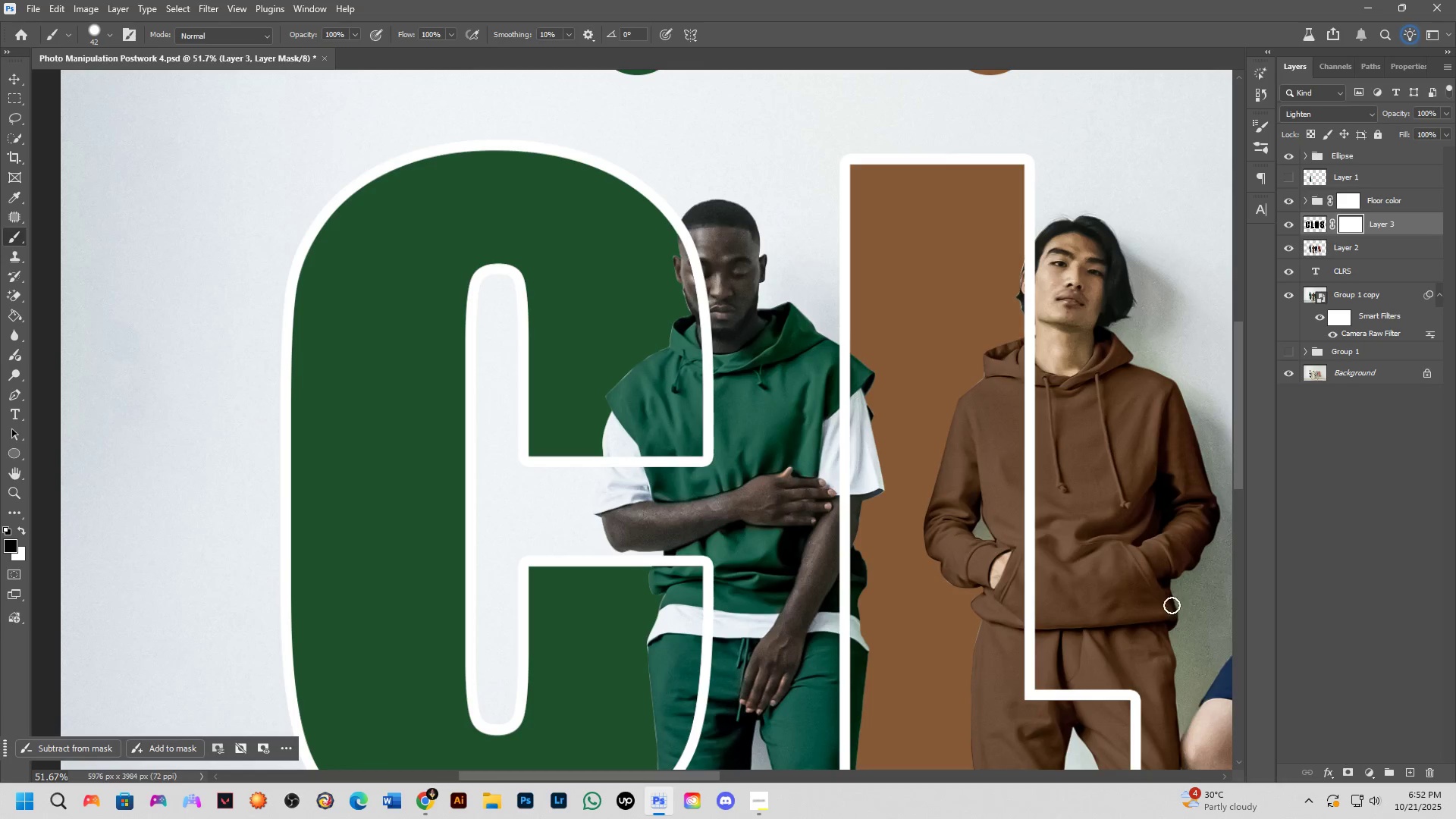 
scroll: coordinate [682, 221], scroll_direction: up, amount: 16.0
 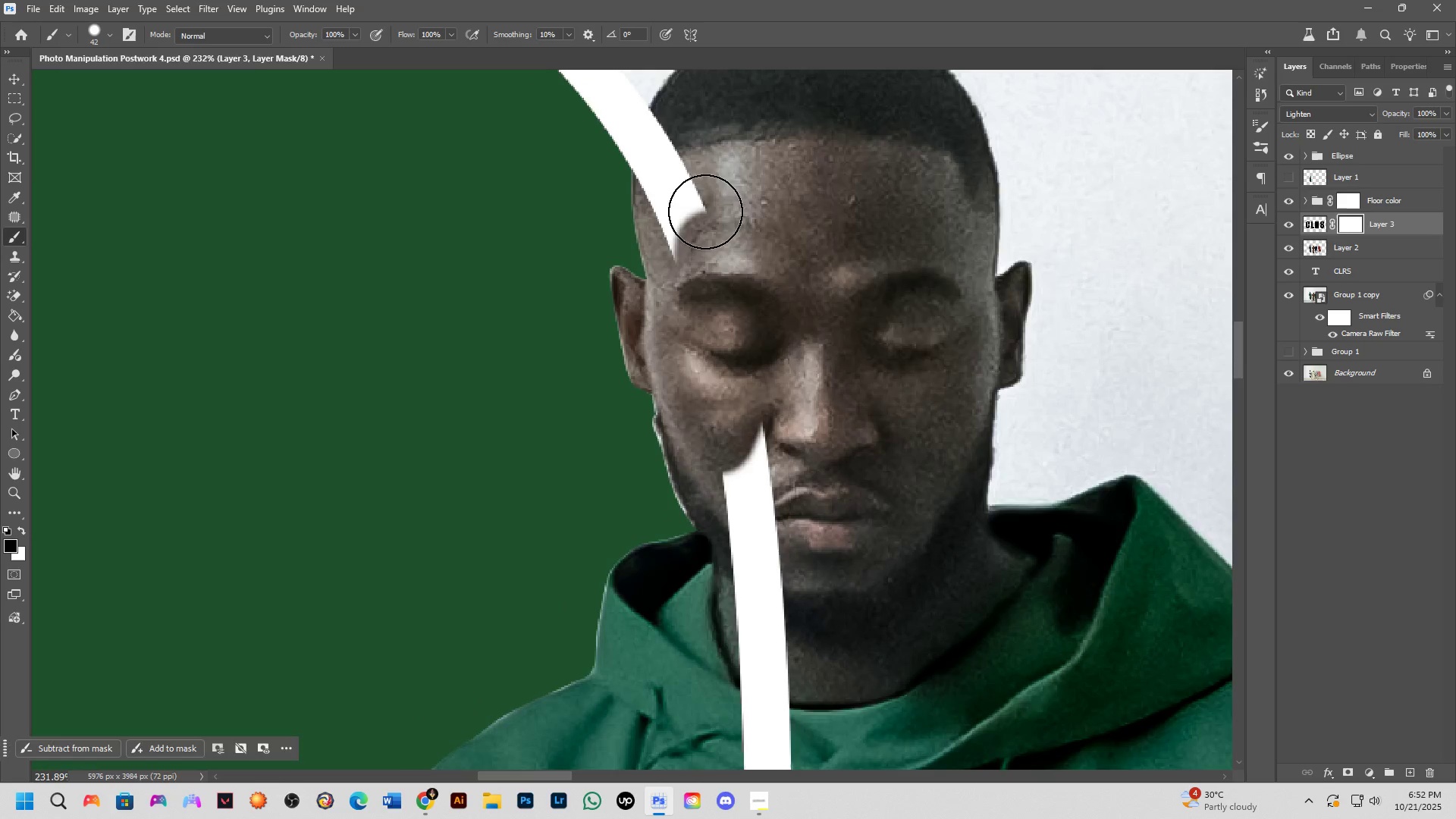 
hold_key(key=Space, duration=0.48)
 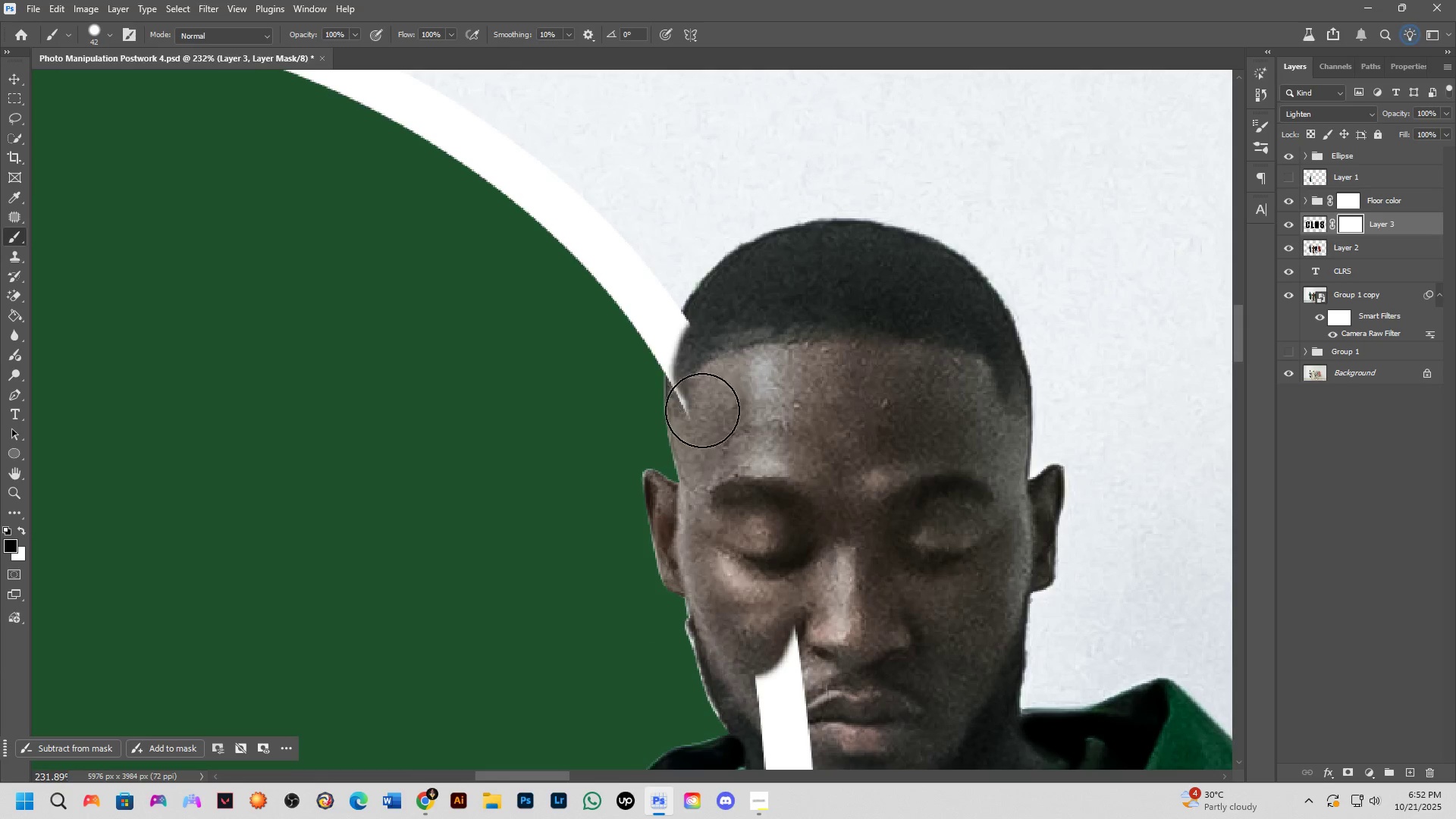 
hold_key(key=AltLeft, duration=0.55)
 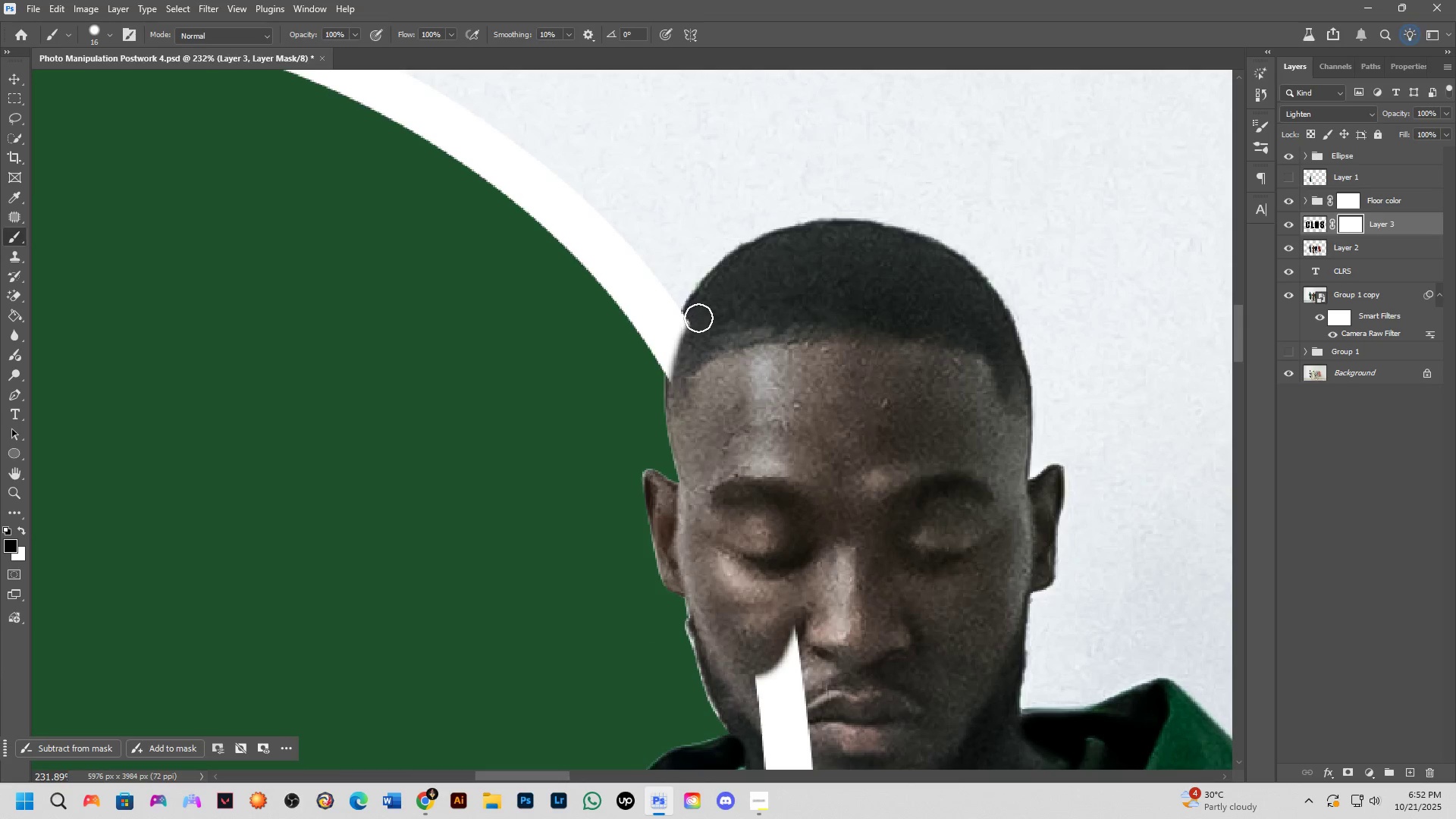 
key(Alt+AltLeft)
 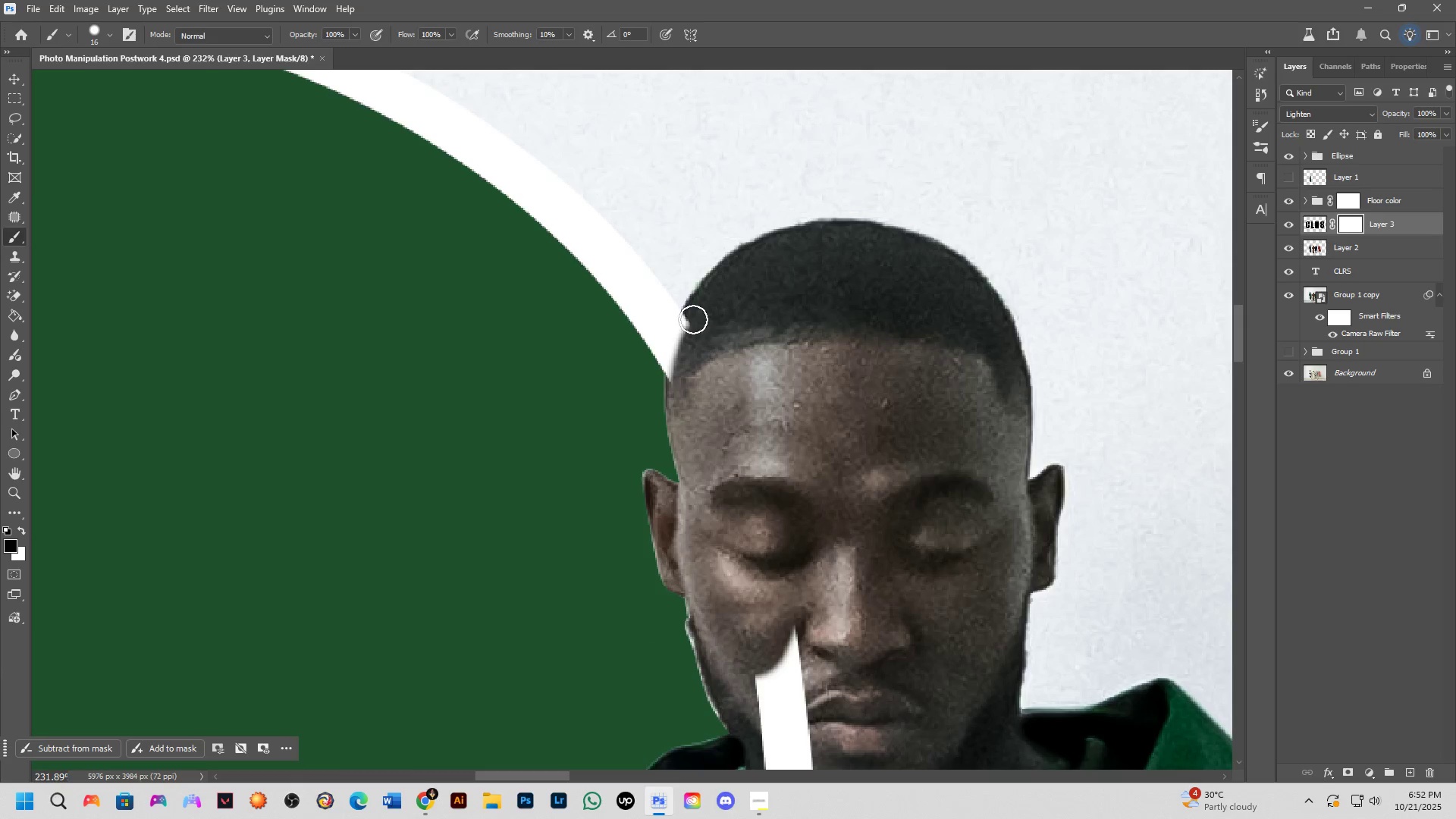 
key(Shift+ShiftLeft)
 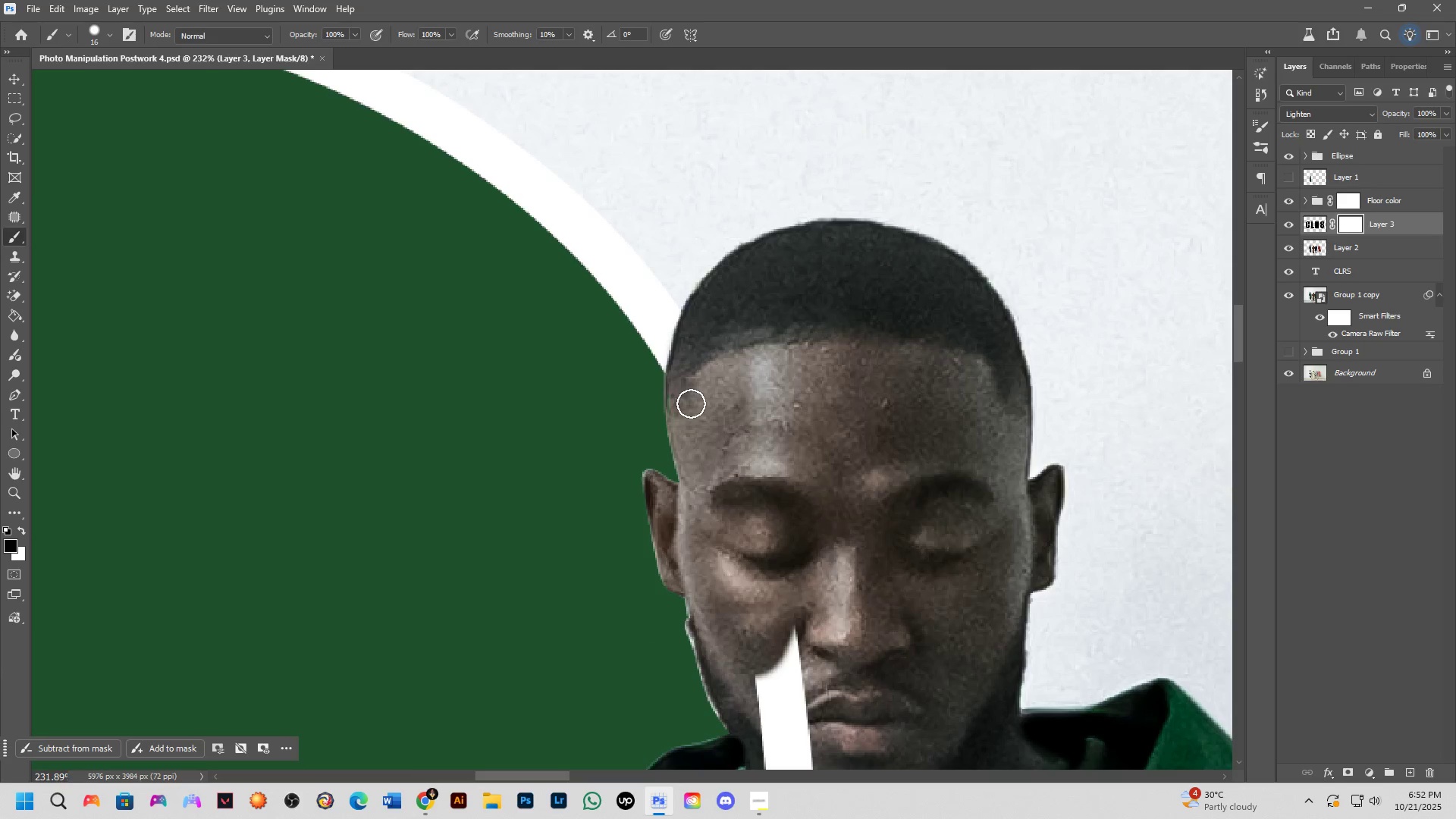 
scroll: coordinate [713, 391], scroll_direction: down, amount: 4.0
 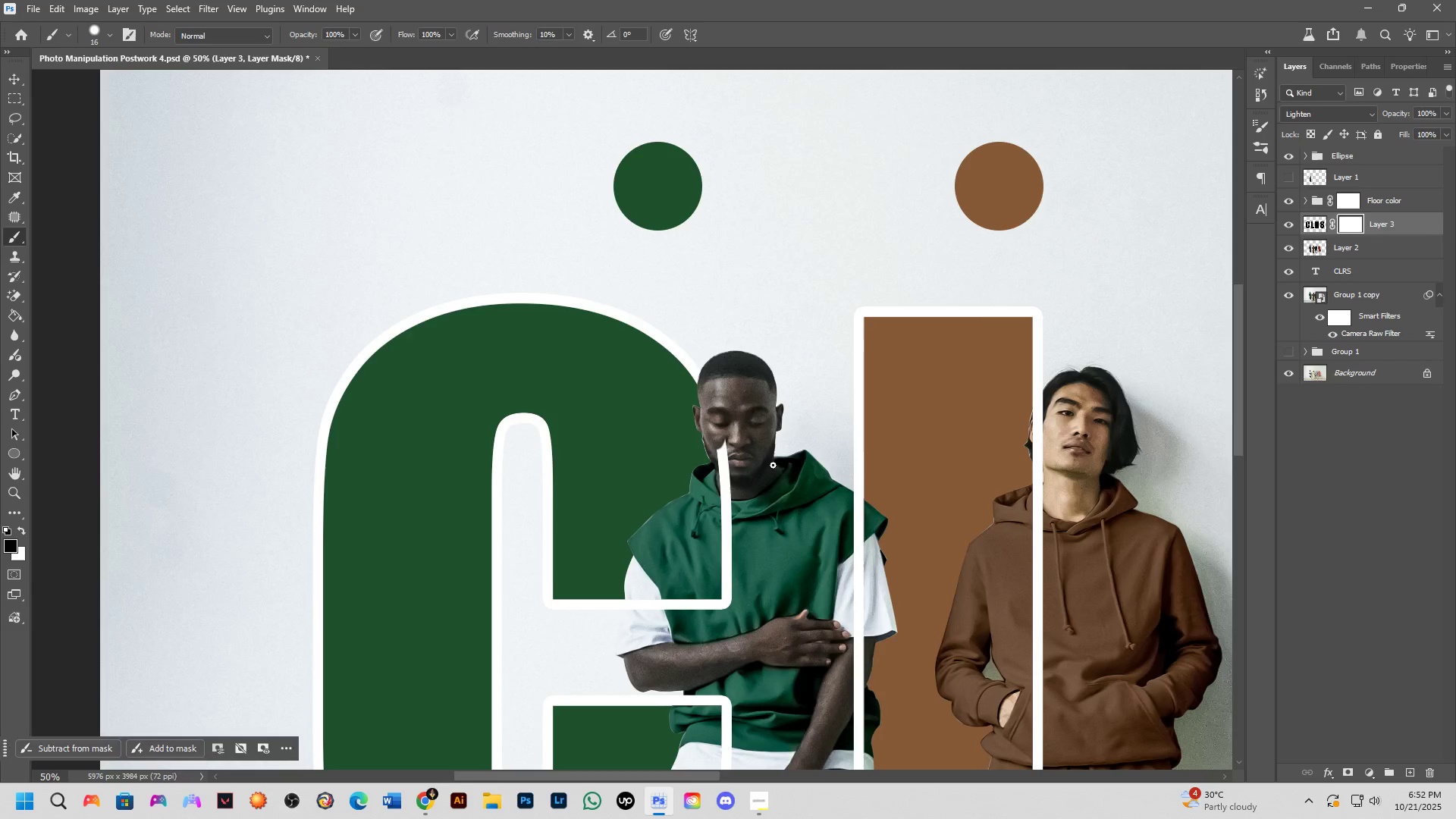 
hold_key(key=Space, duration=0.48)
 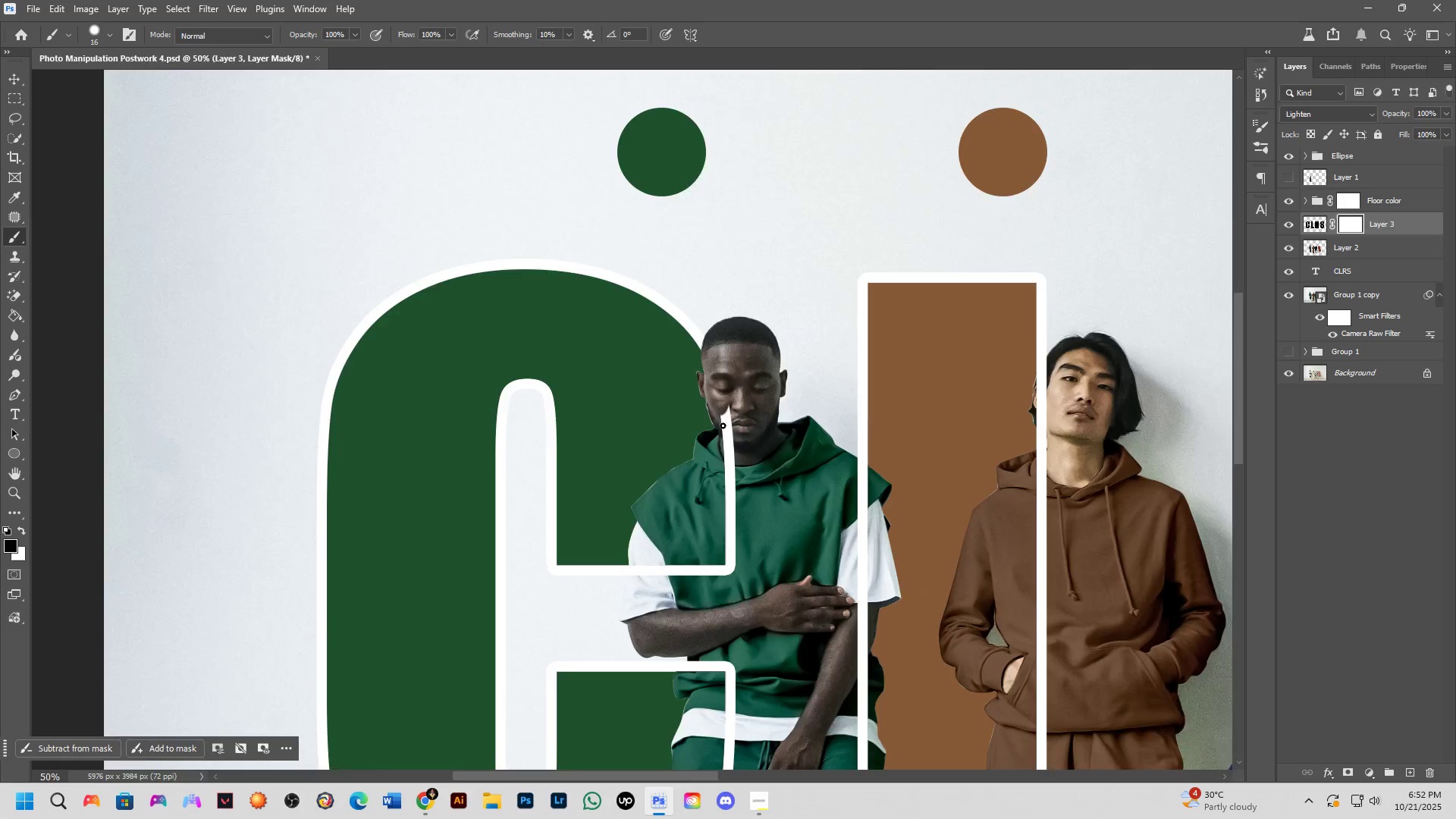 
scroll: coordinate [723, 425], scroll_direction: down, amount: 1.0
 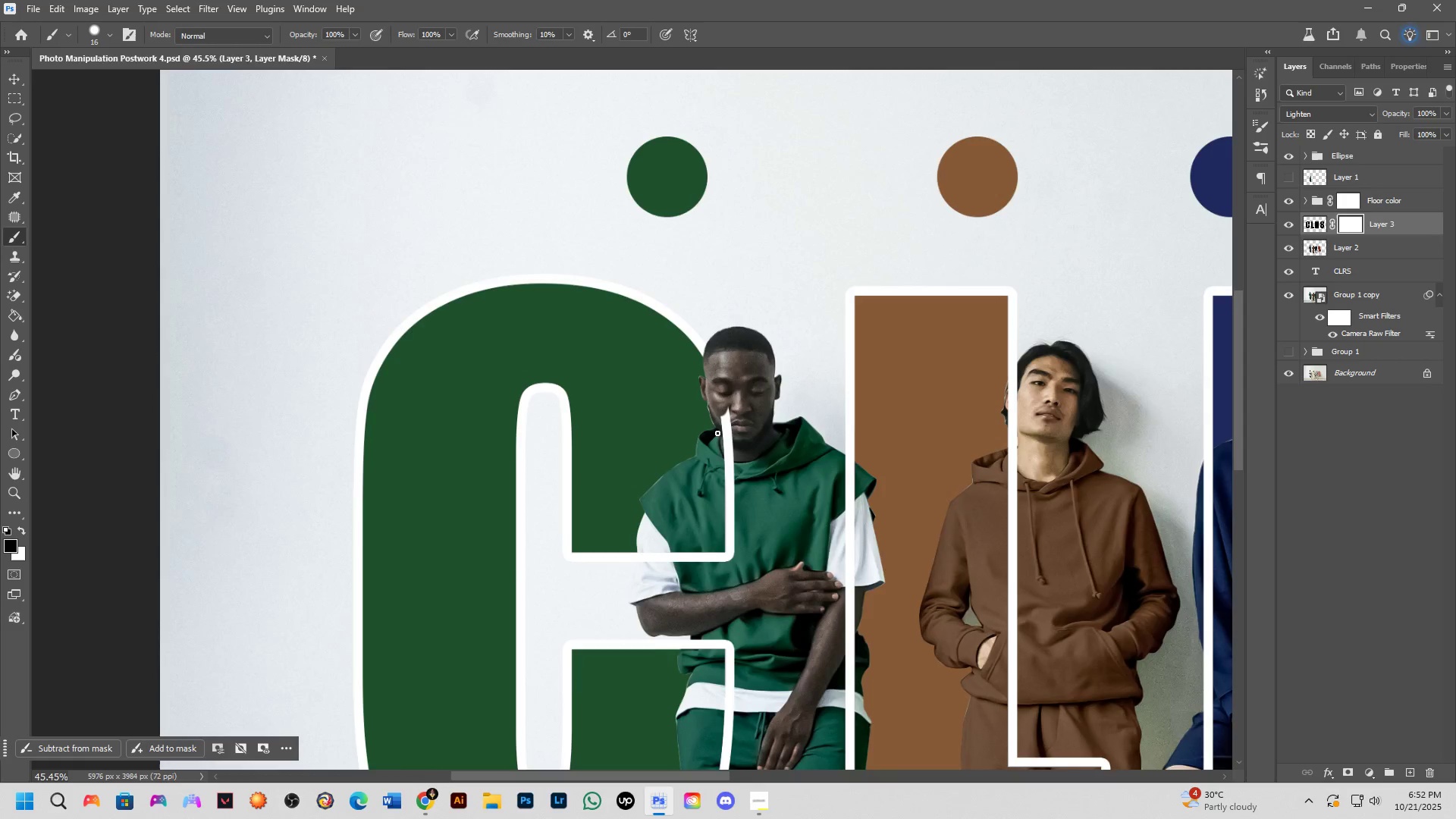 
scroll: coordinate [723, 429], scroll_direction: up, amount: 8.0
 